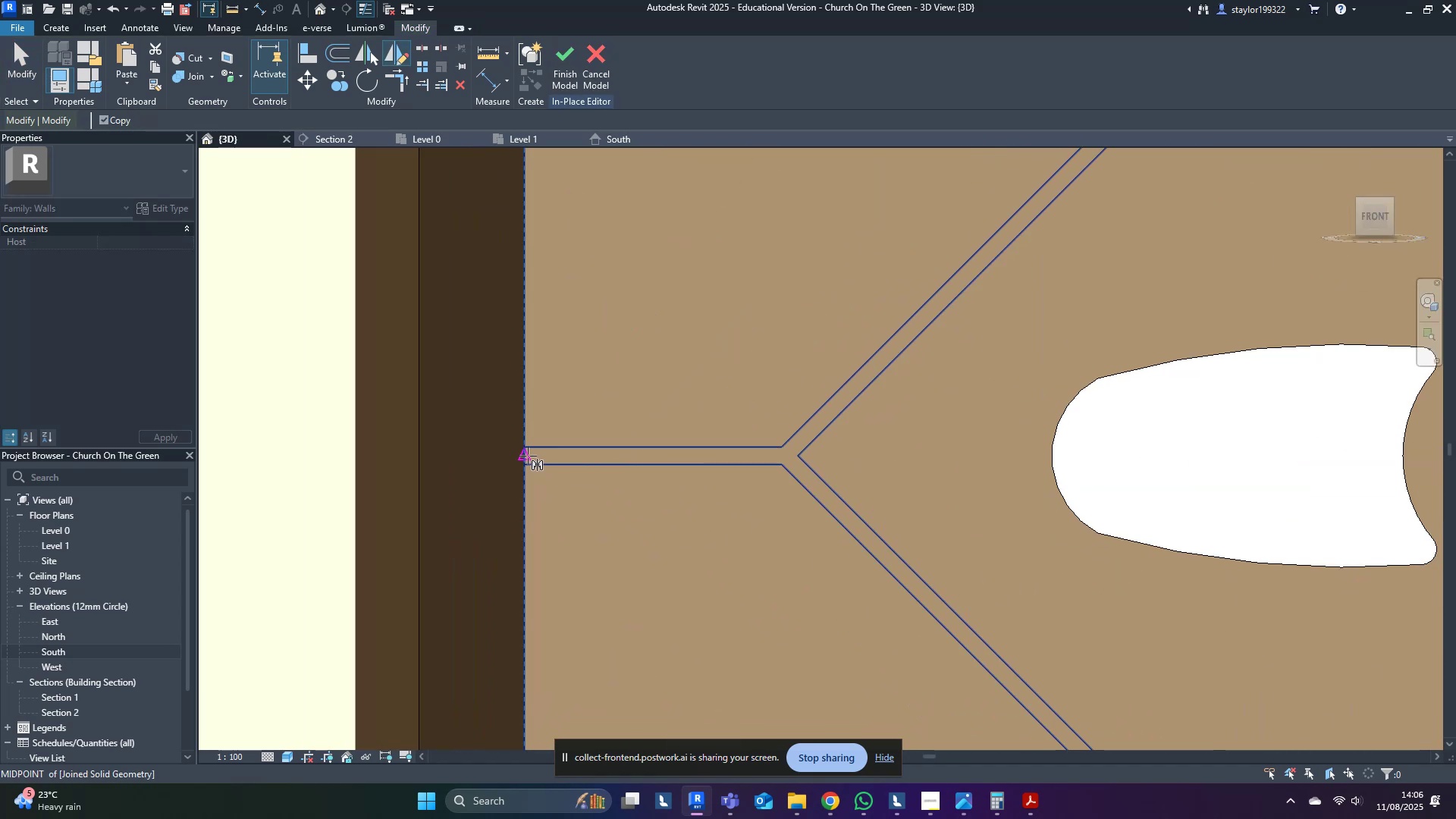 
left_click([528, 456])
 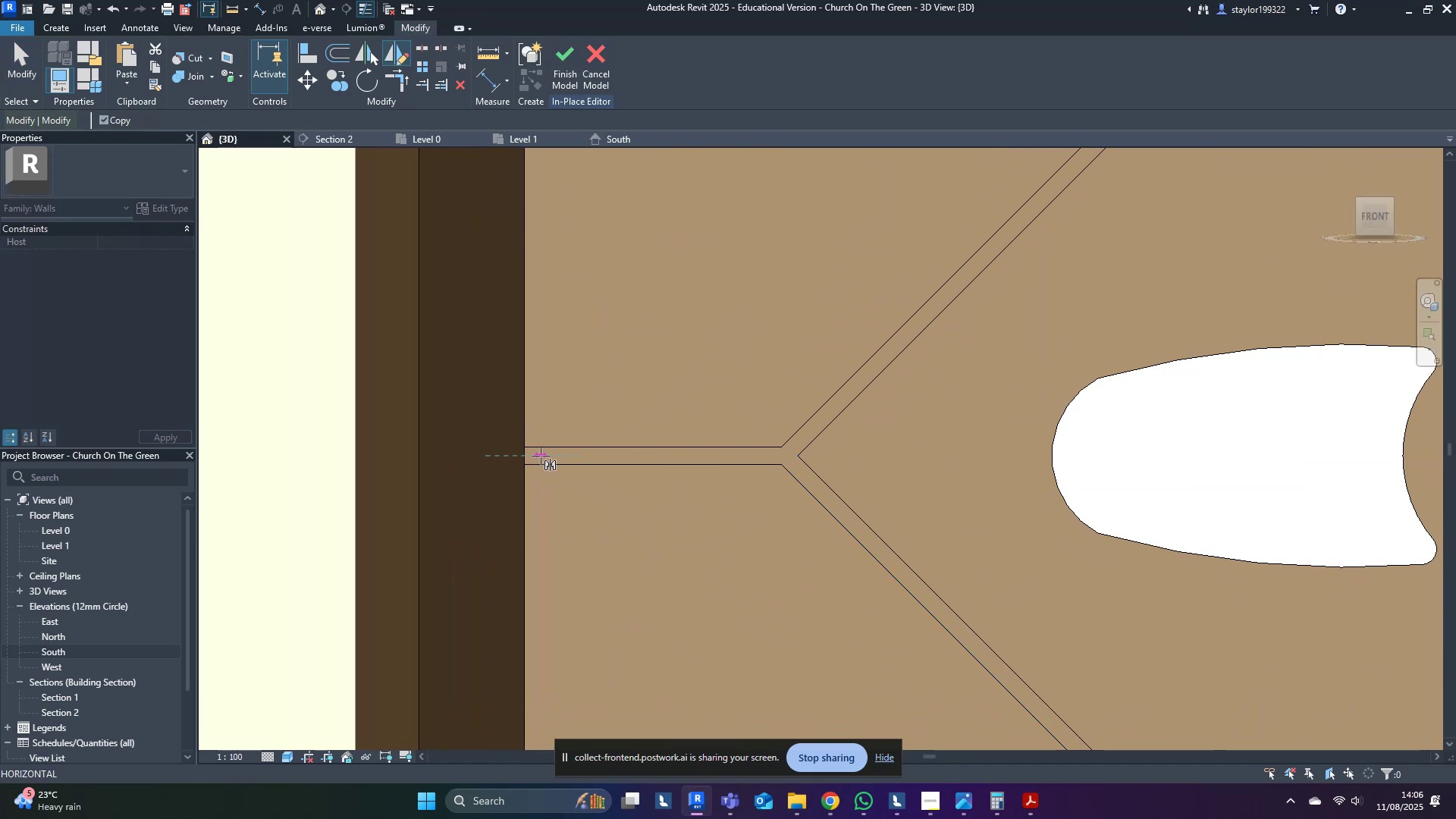 
left_click([541, 456])
 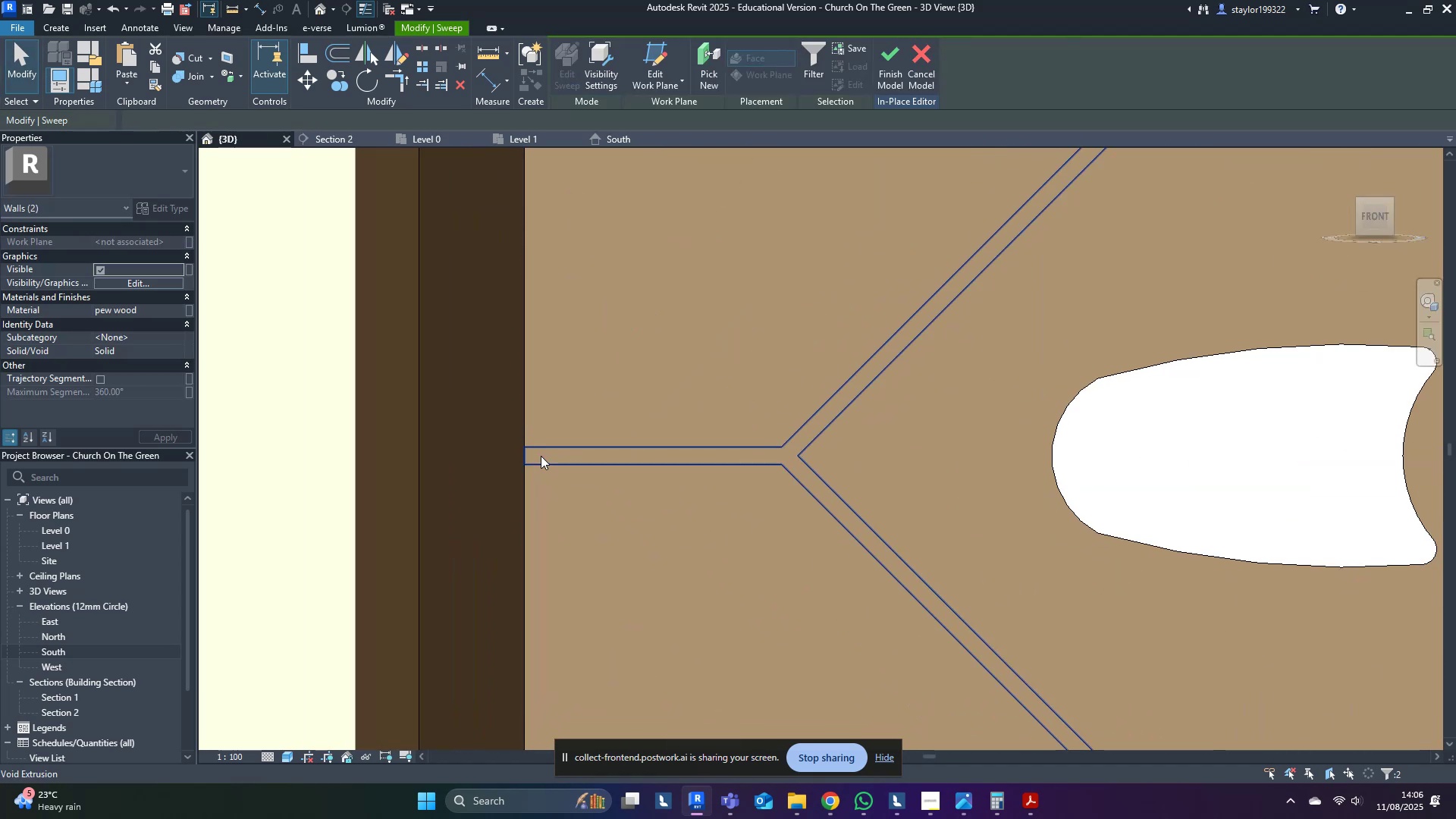 
scroll: coordinate [541, 456], scroll_direction: down, amount: 8.0
 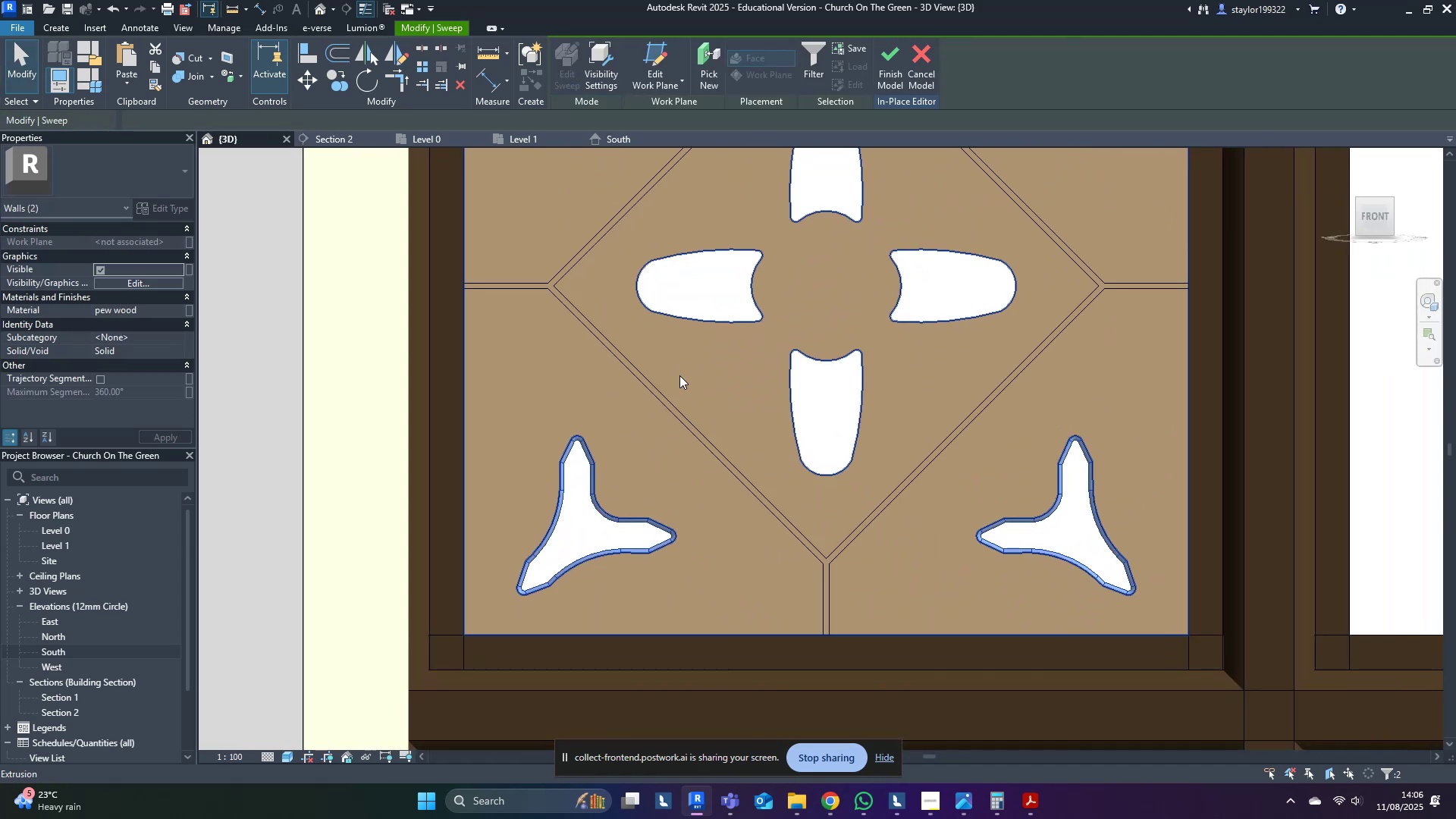 
scroll: coordinate [628, 529], scroll_direction: up, amount: 5.0
 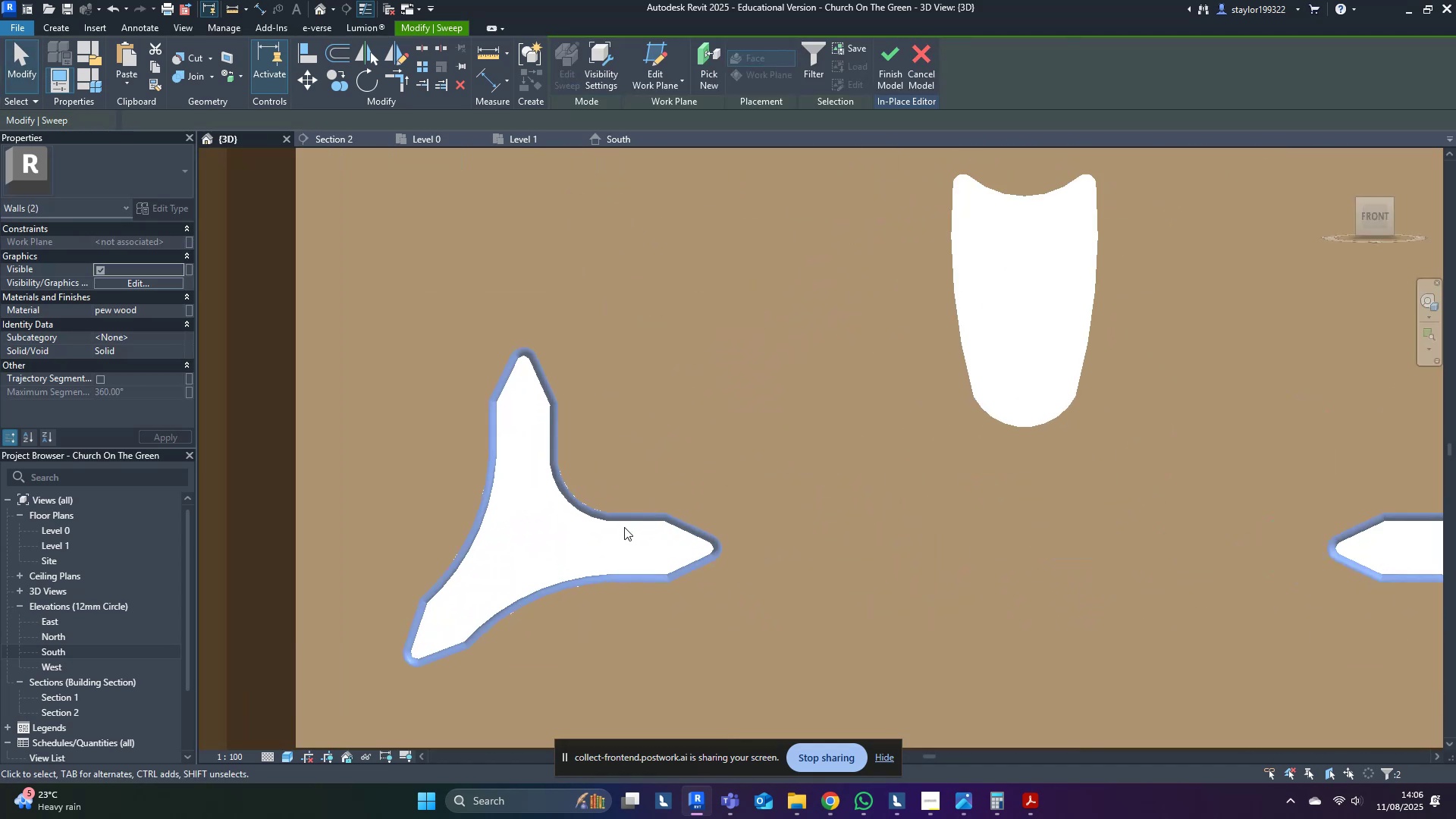 
key(Escape)
 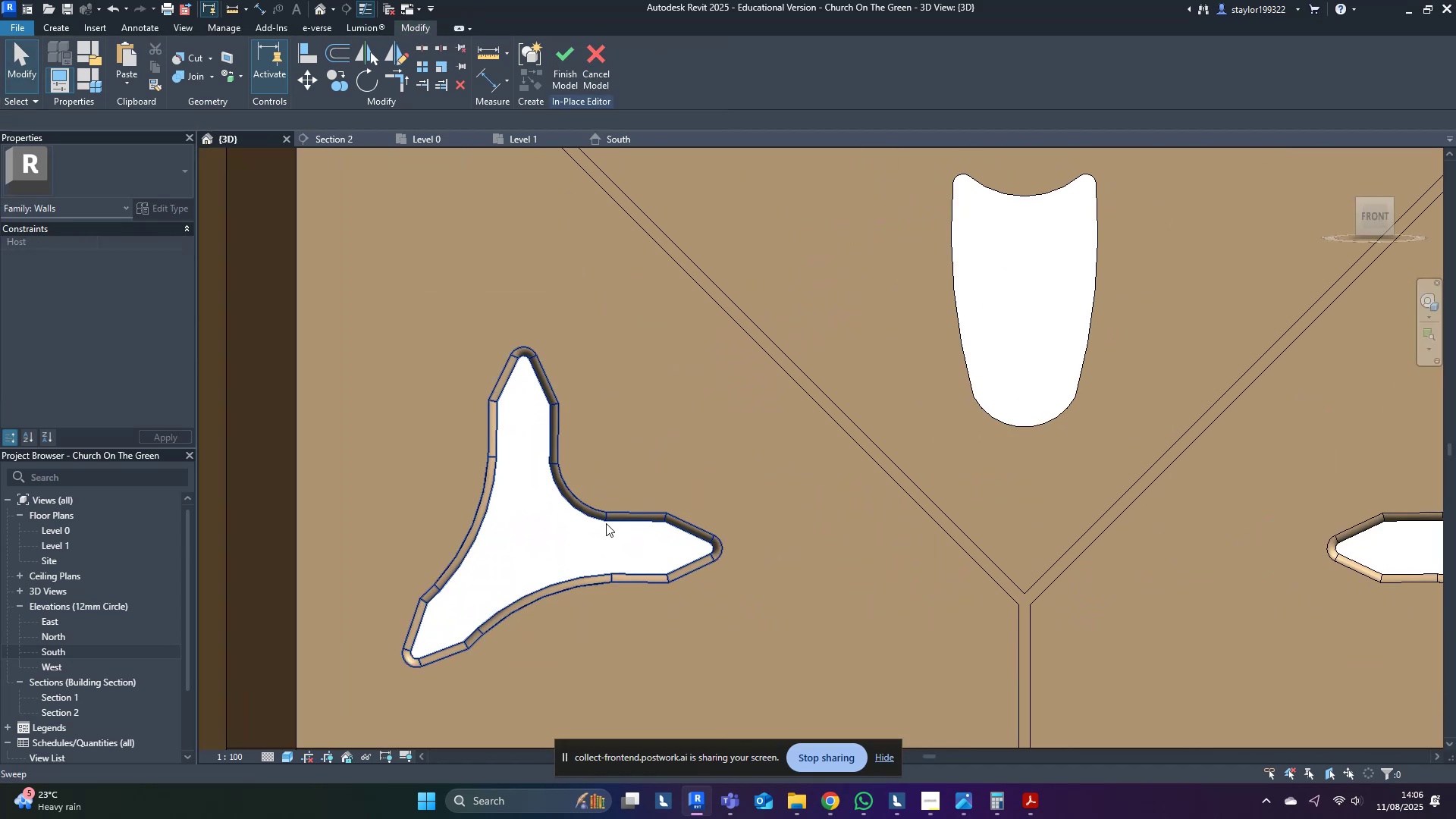 
double_click([609, 518])
 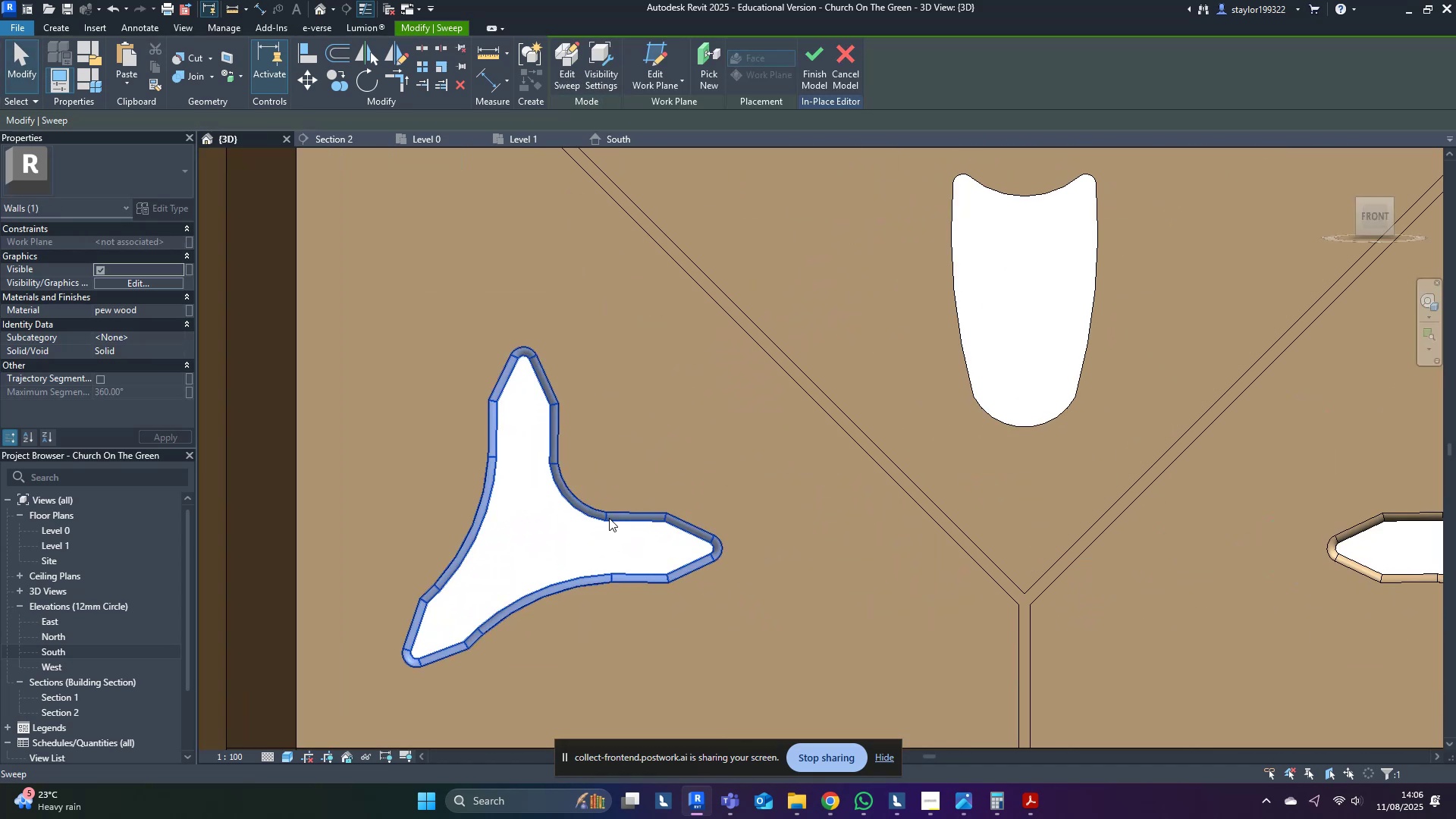 
hold_key(key=ControlLeft, duration=0.97)
 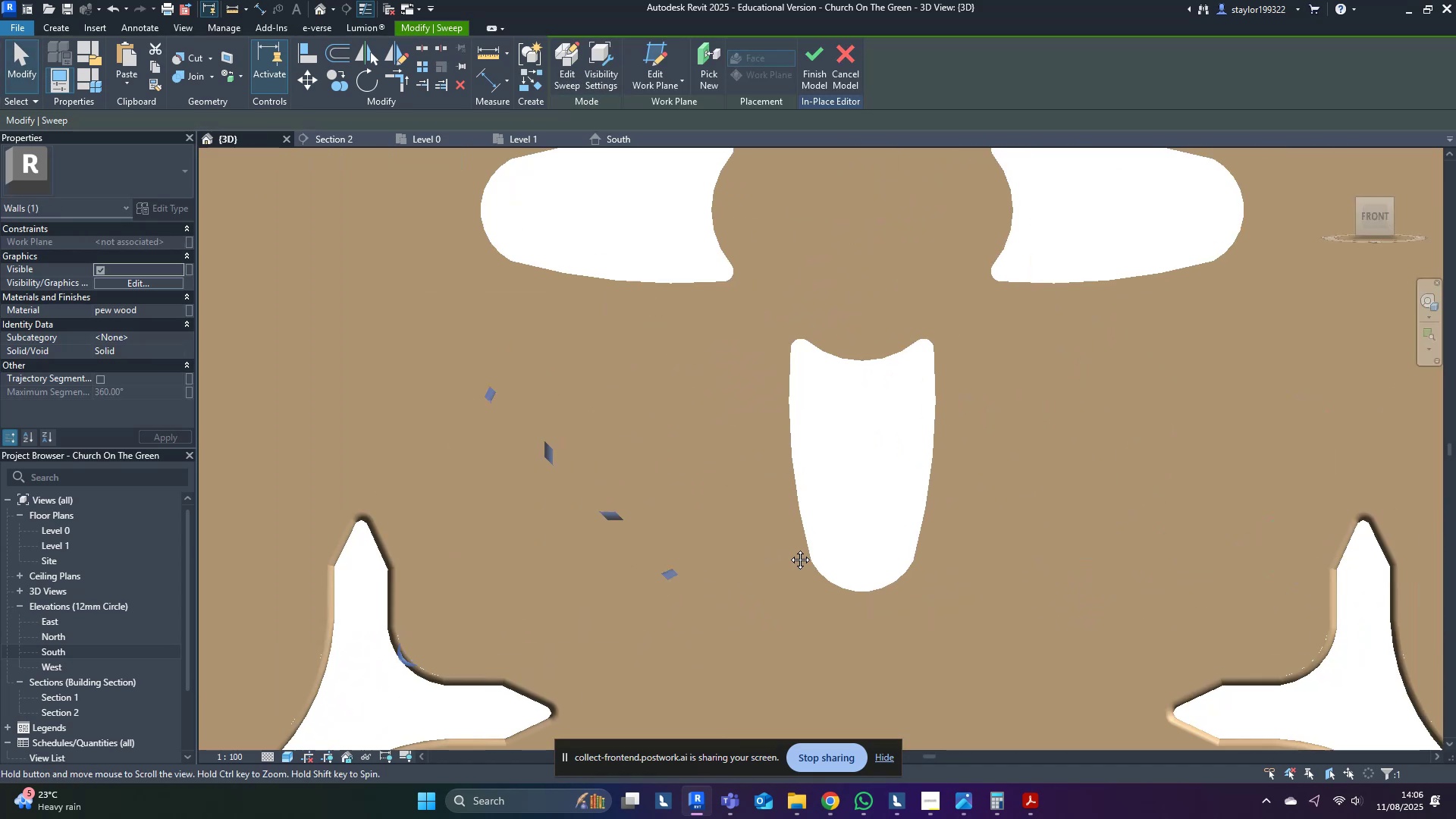 
scroll: coordinate [772, 547], scroll_direction: down, amount: 5.0
 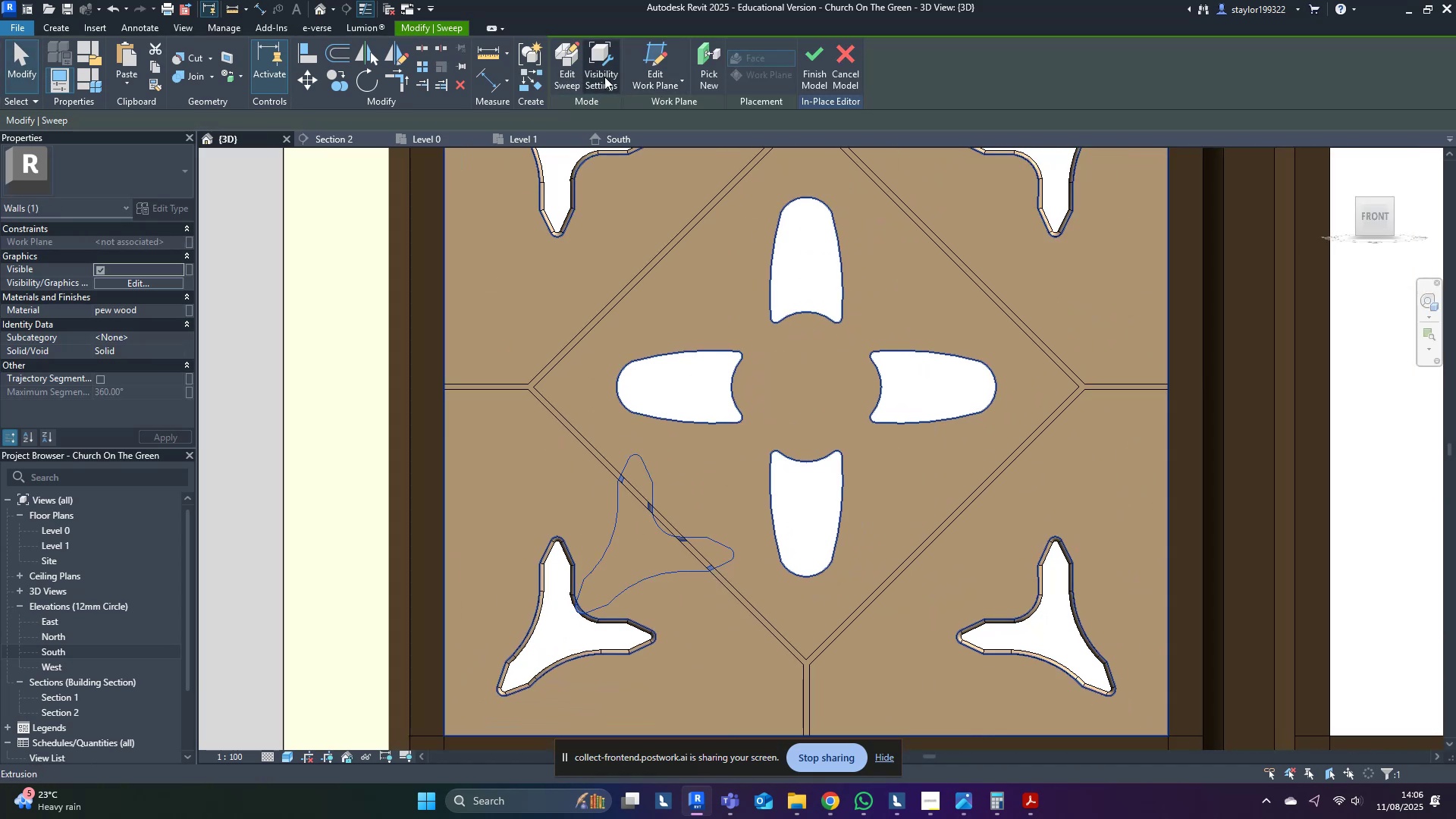 
left_click([573, 72])
 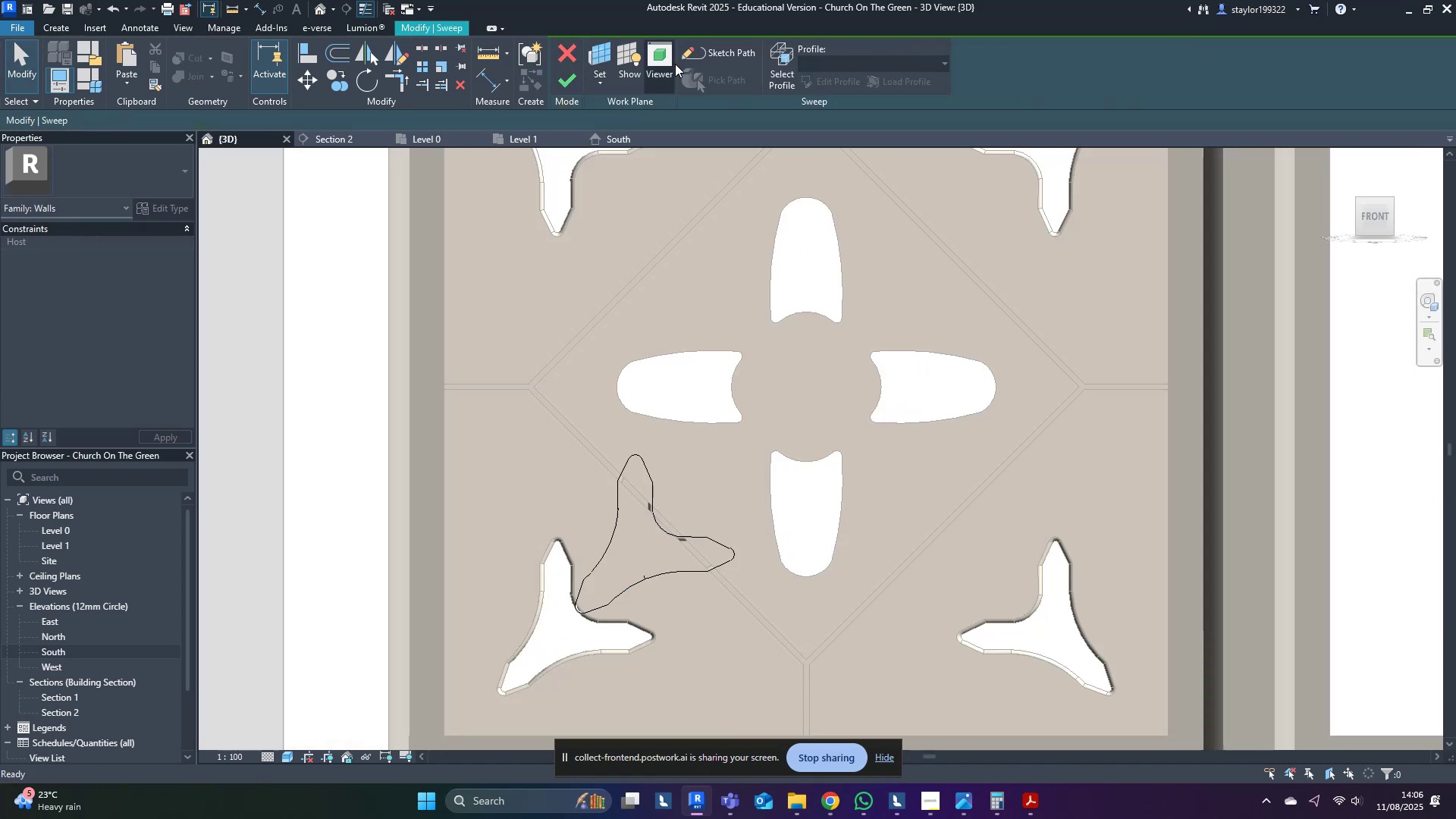 
left_click([713, 54])
 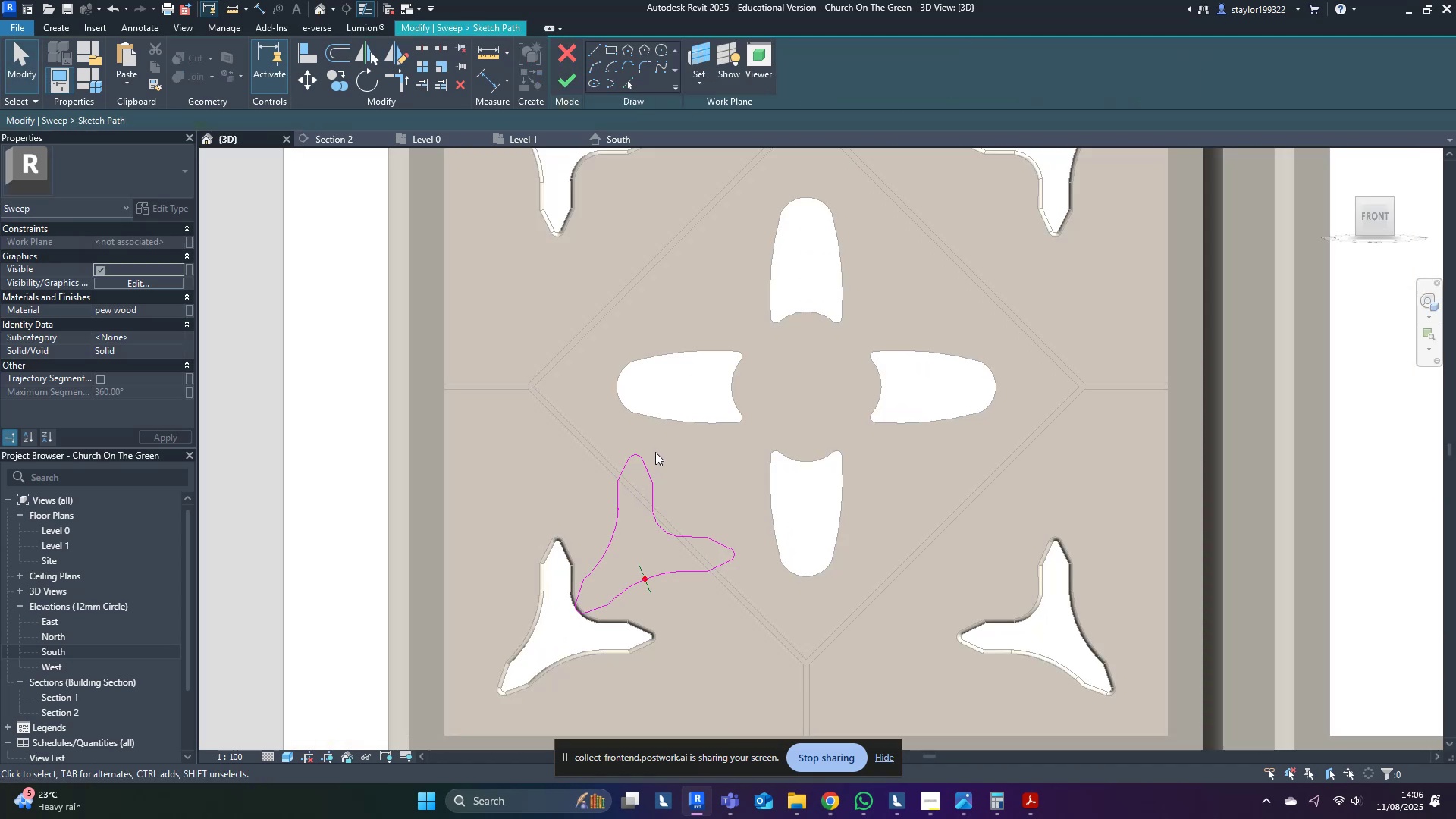 
key(Tab)
 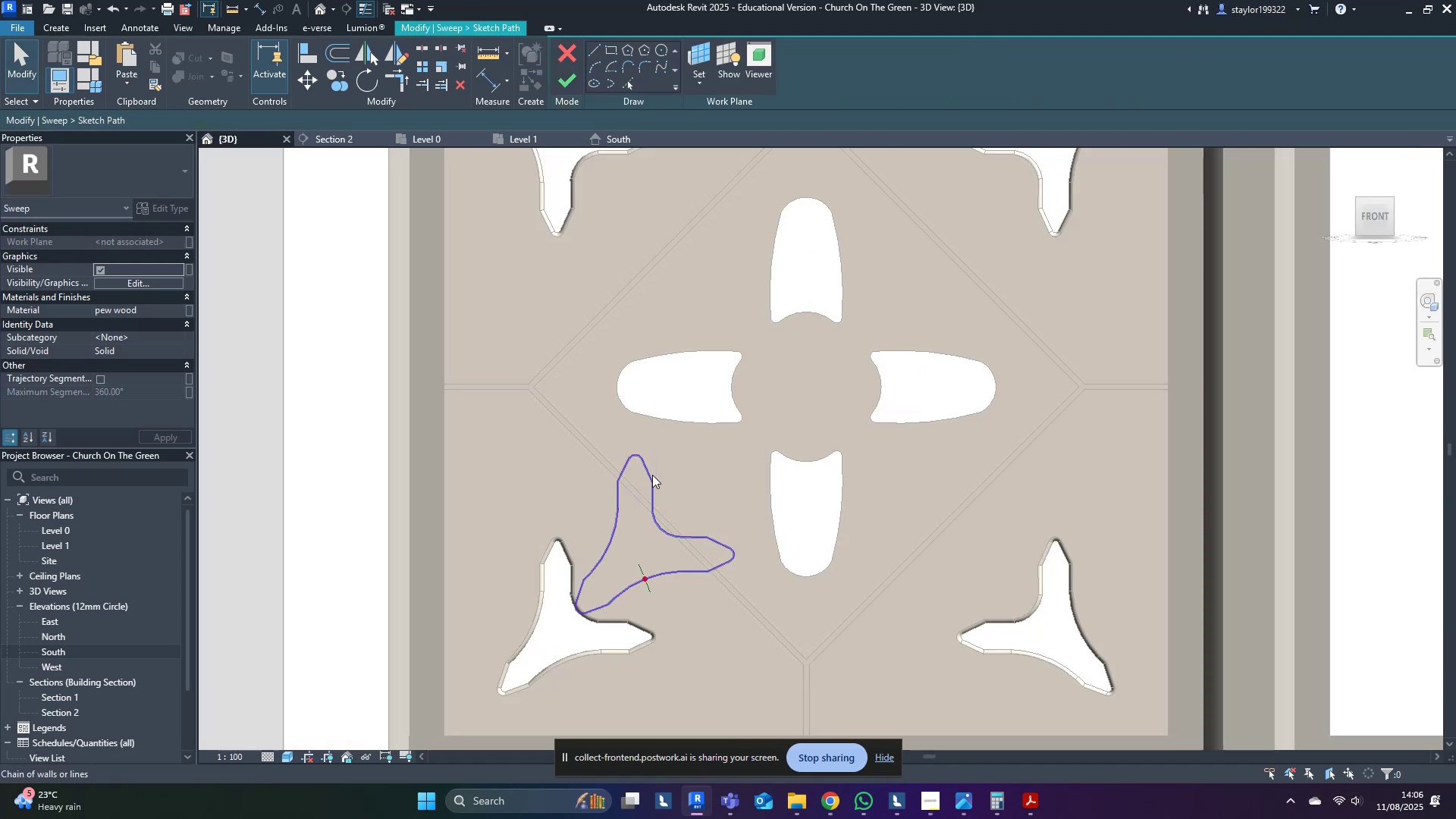 
left_click([652, 475])
 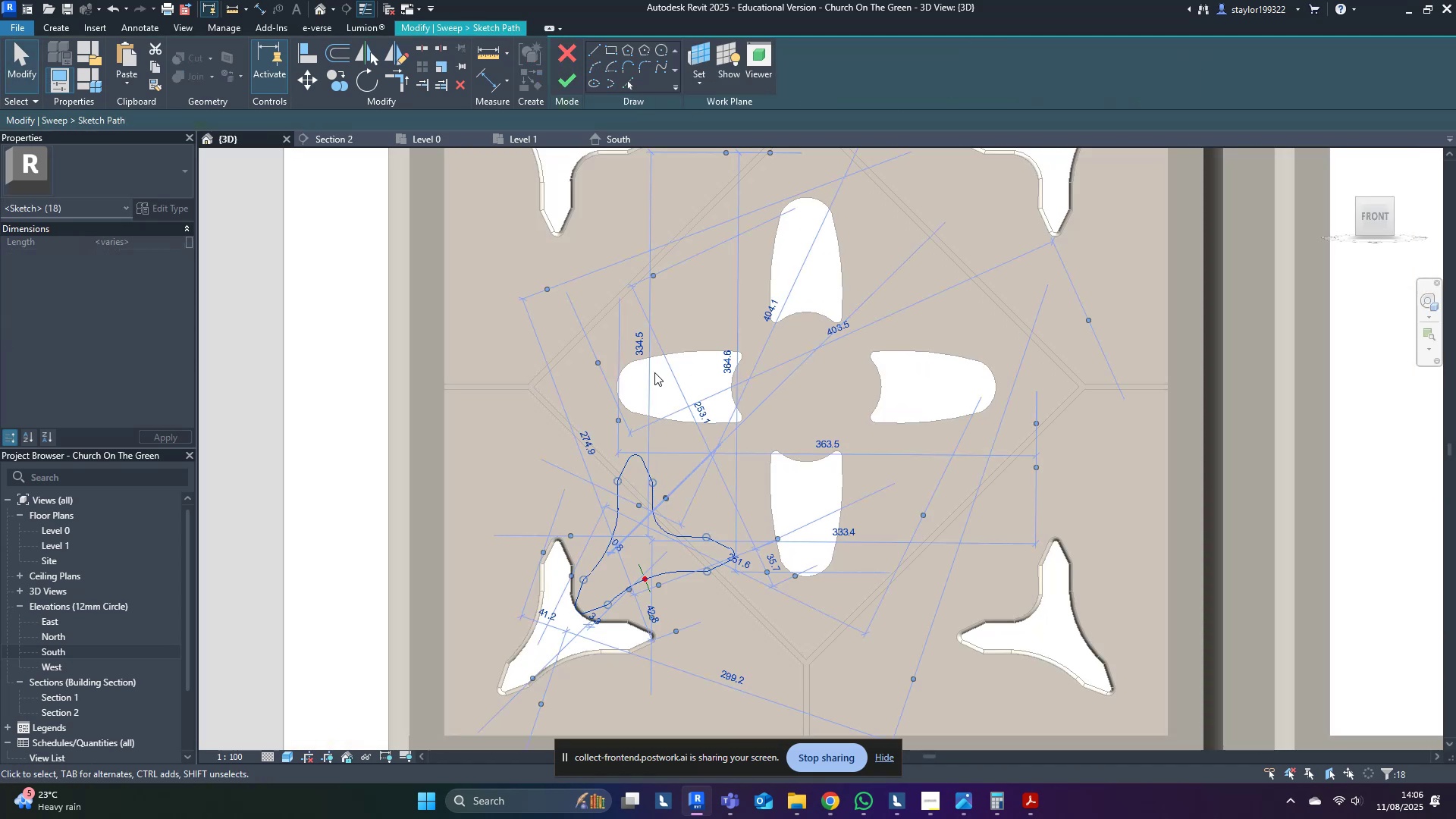 
key(Delete)
 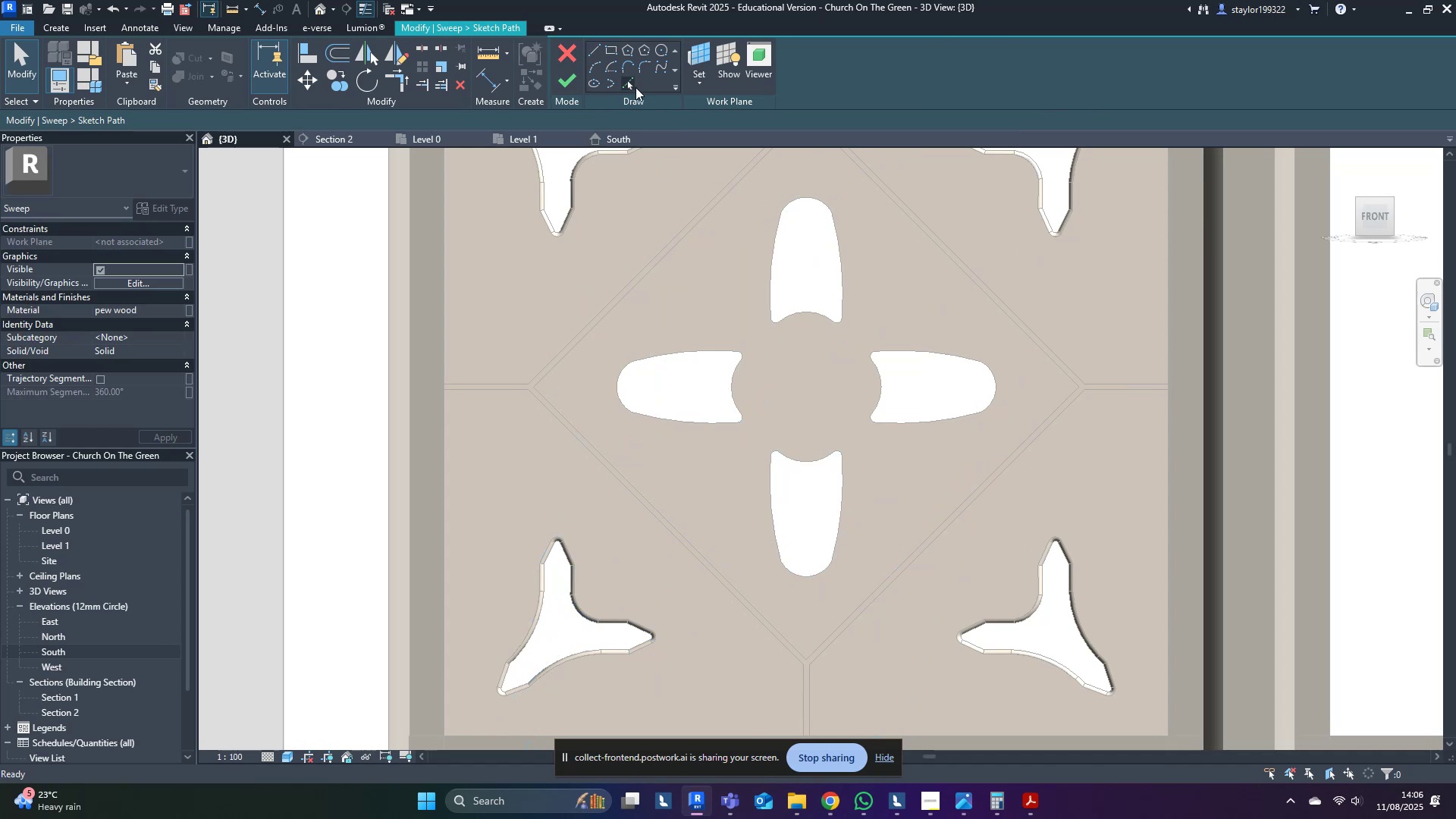 
left_click([627, 84])
 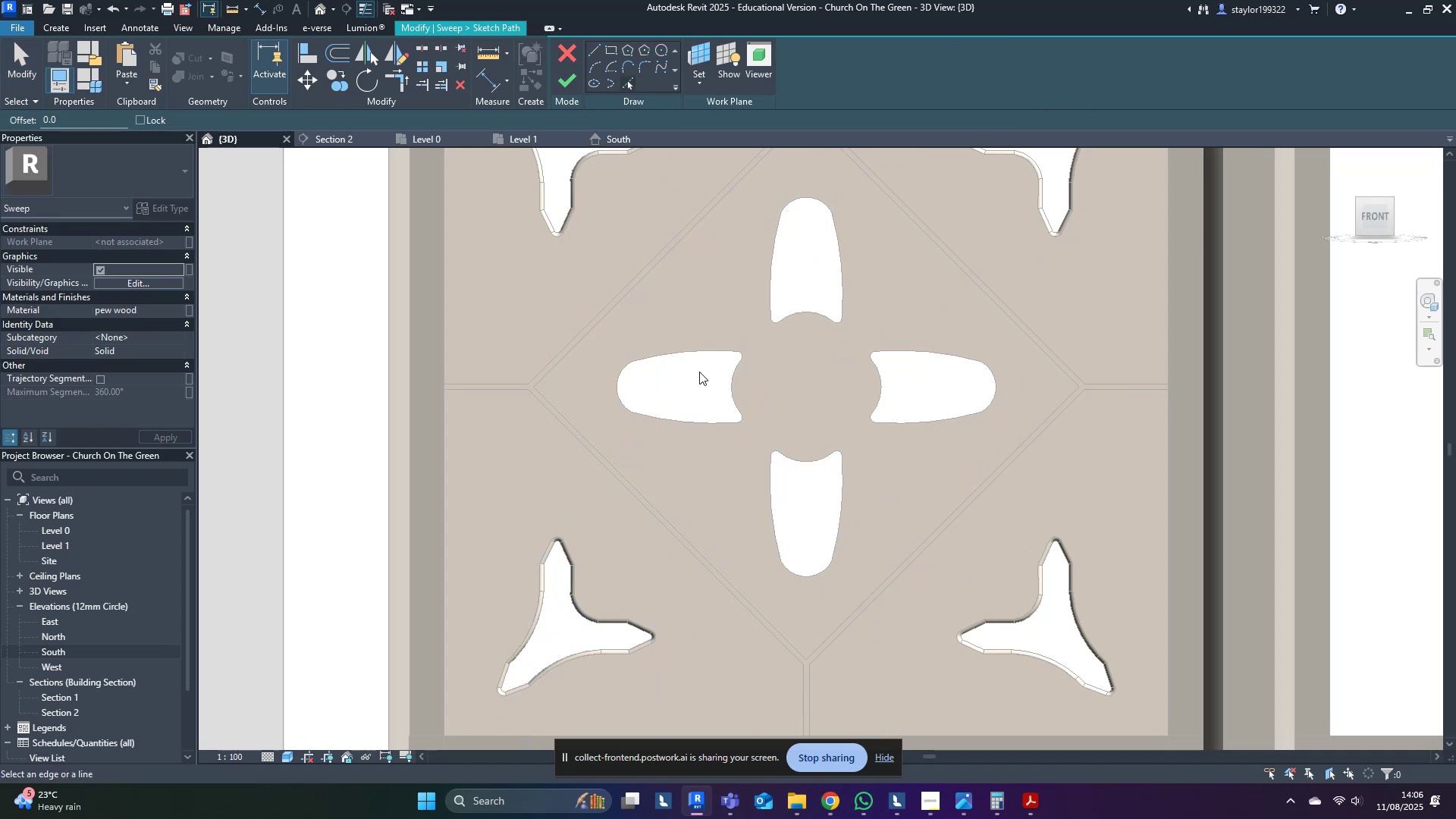 
key(Tab)
 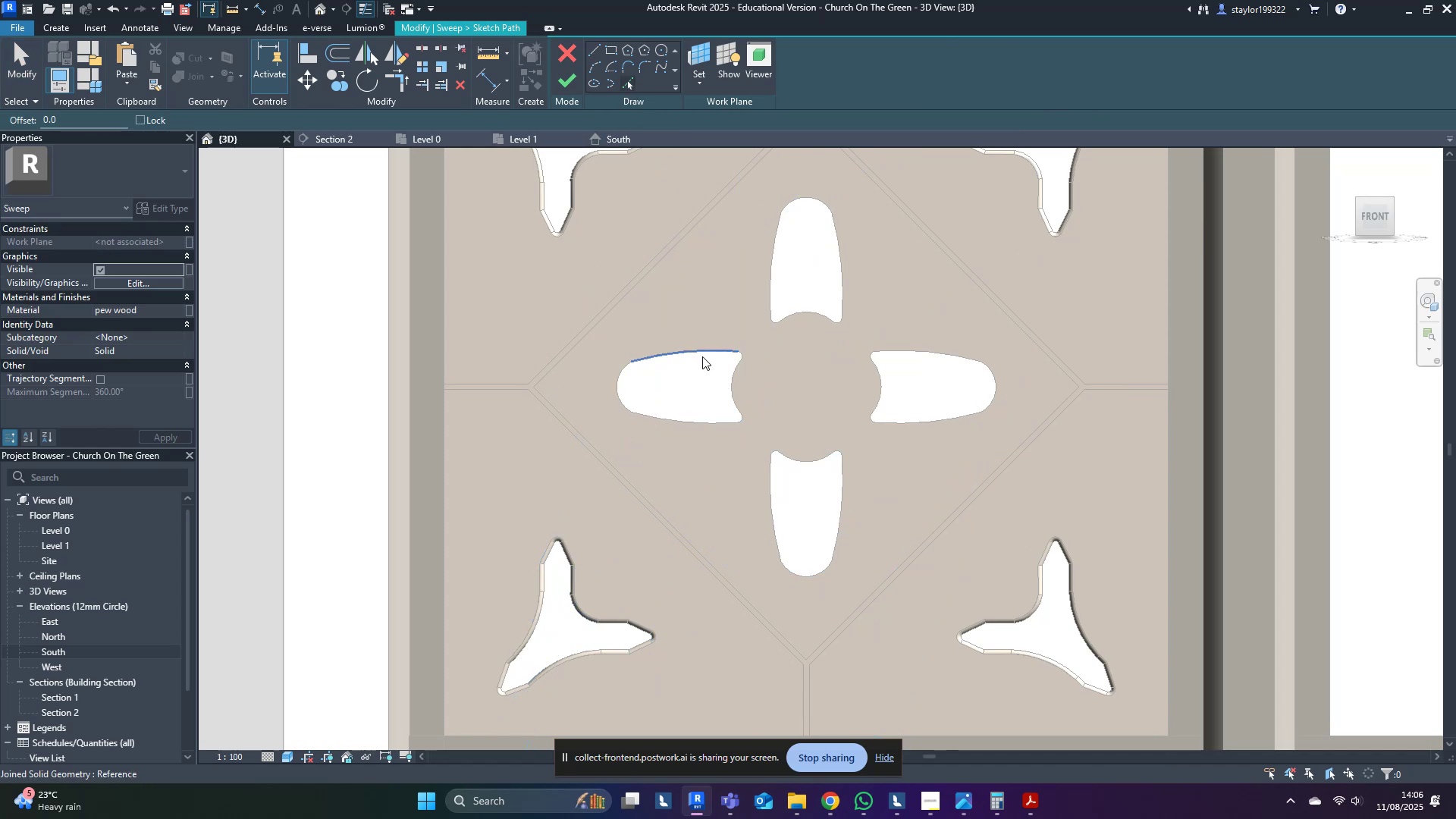 
key(Tab)
 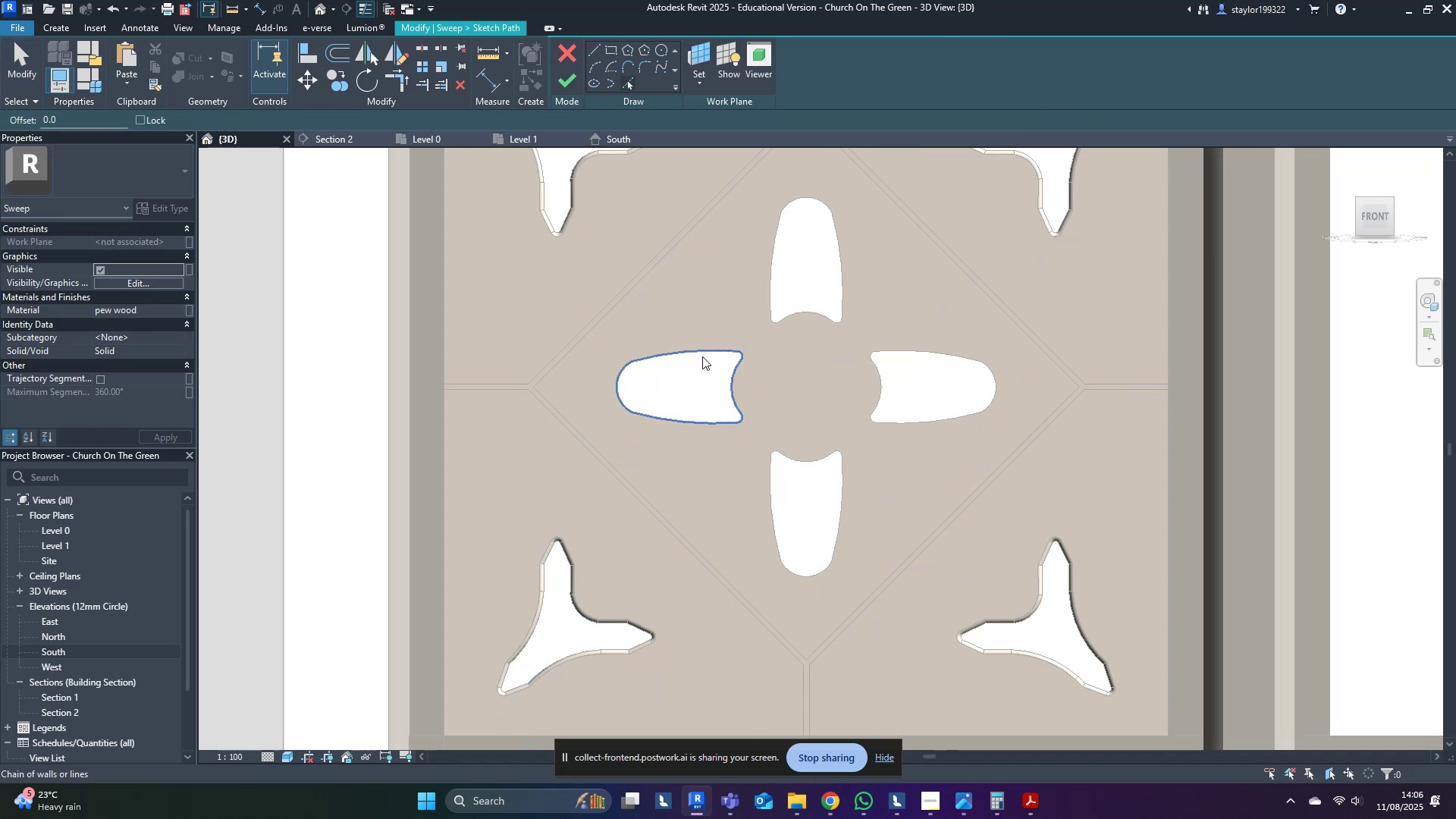 
left_click([702, 356])
 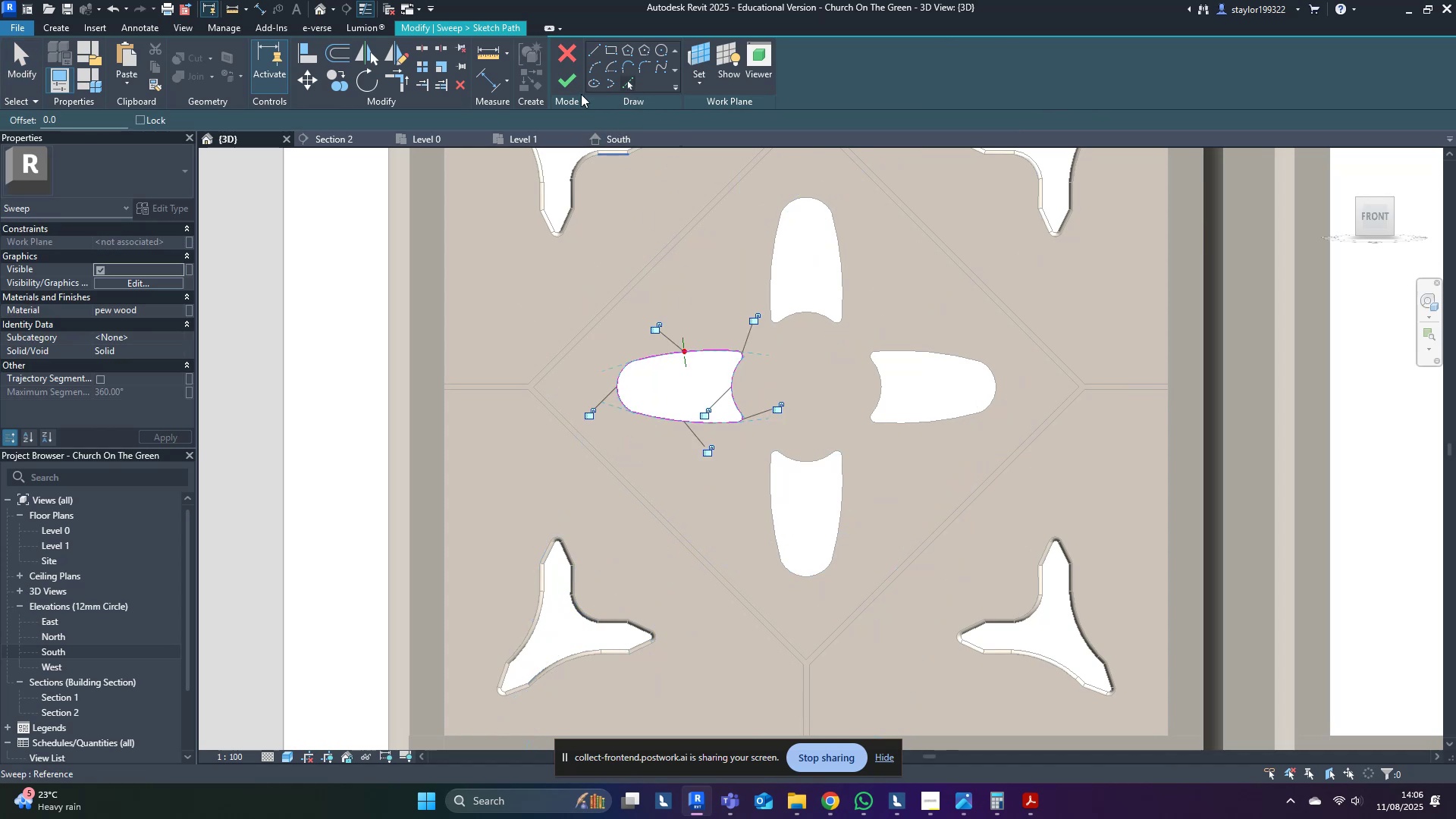 
left_click([570, 77])
 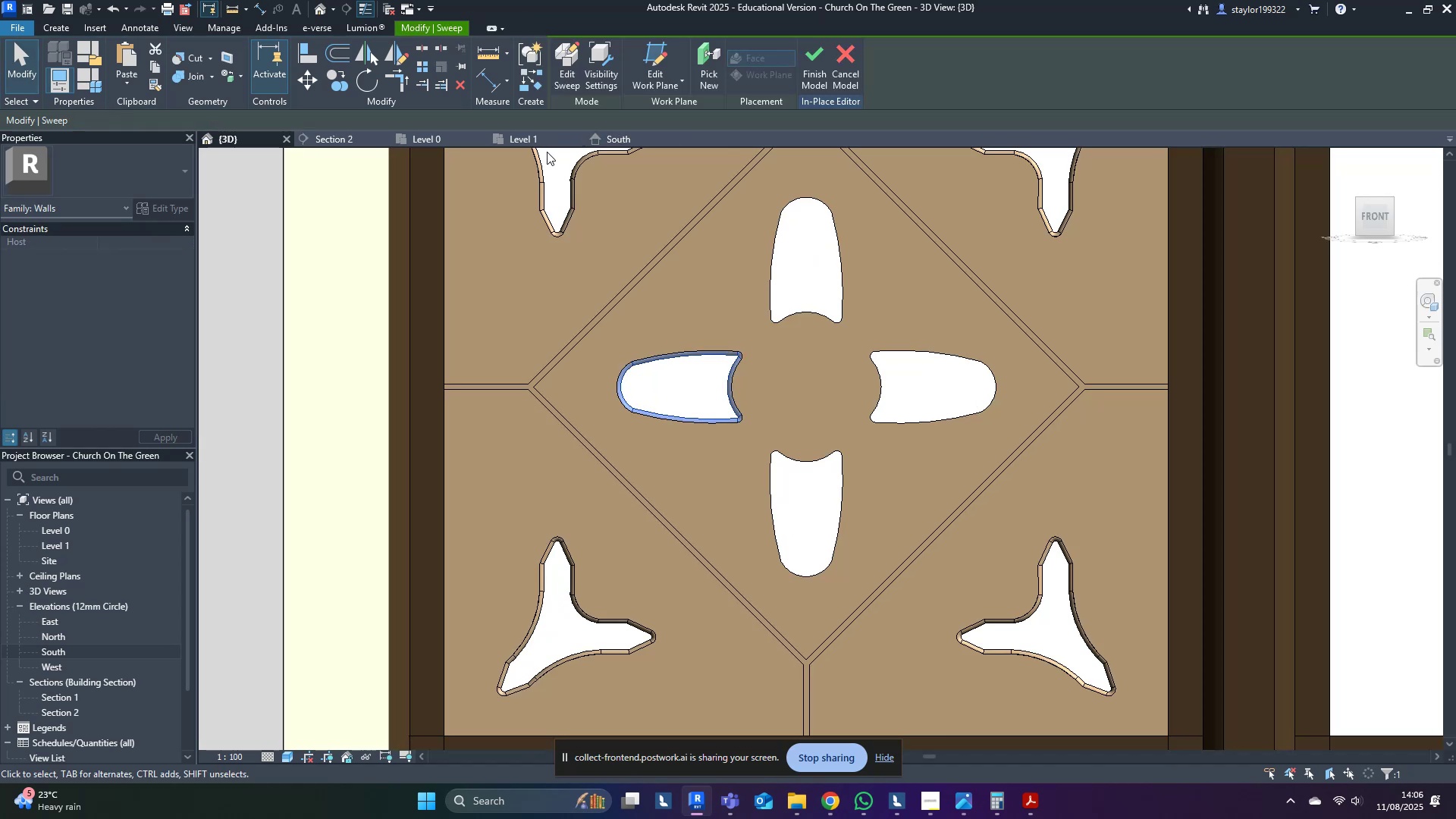 
scroll: coordinate [880, 425], scroll_direction: up, amount: 4.0
 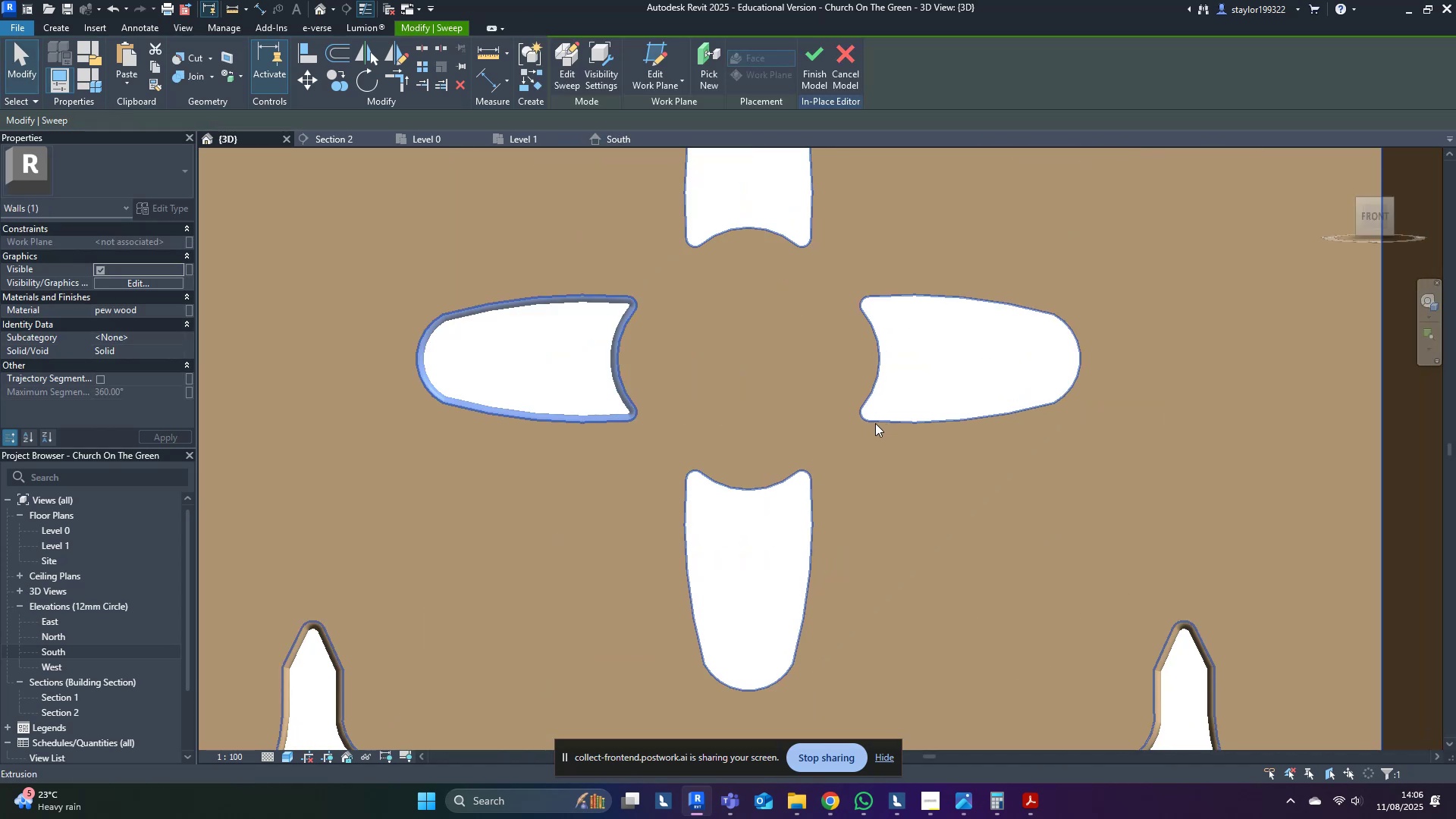 
hold_key(key=ShiftLeft, duration=0.58)
 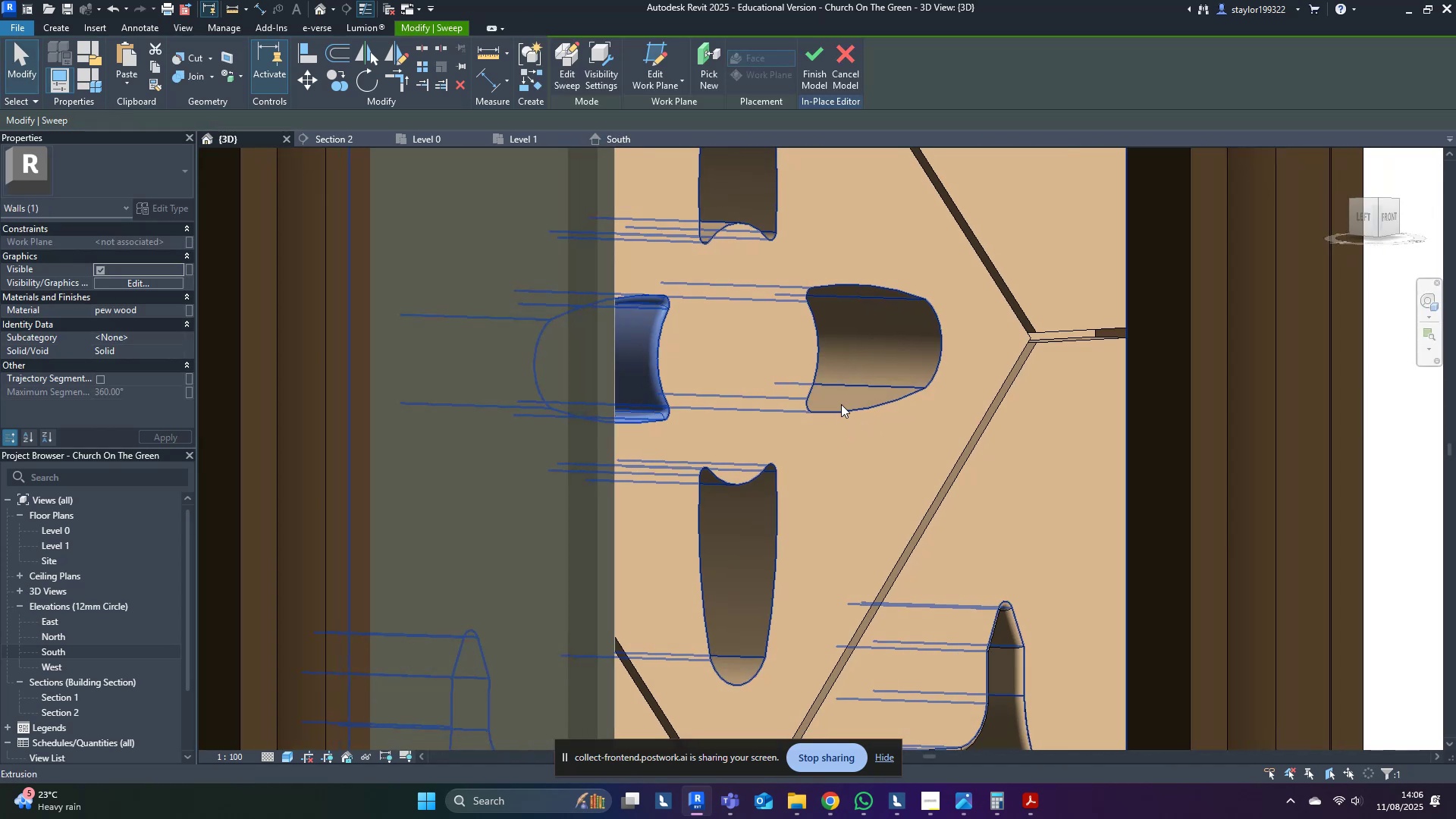 
scroll: coordinate [634, 290], scroll_direction: up, amount: 4.0
 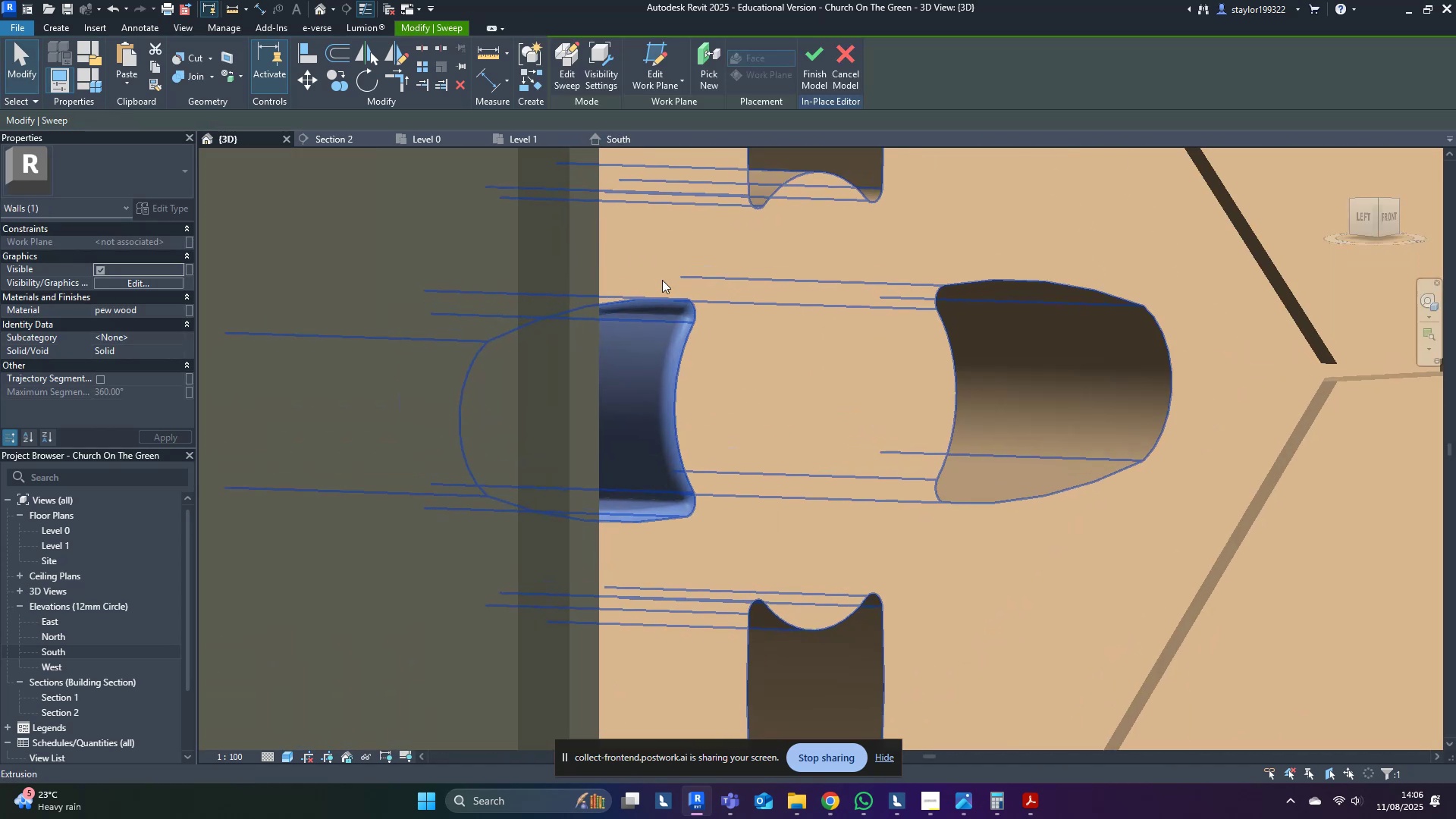 
key(Escape)
 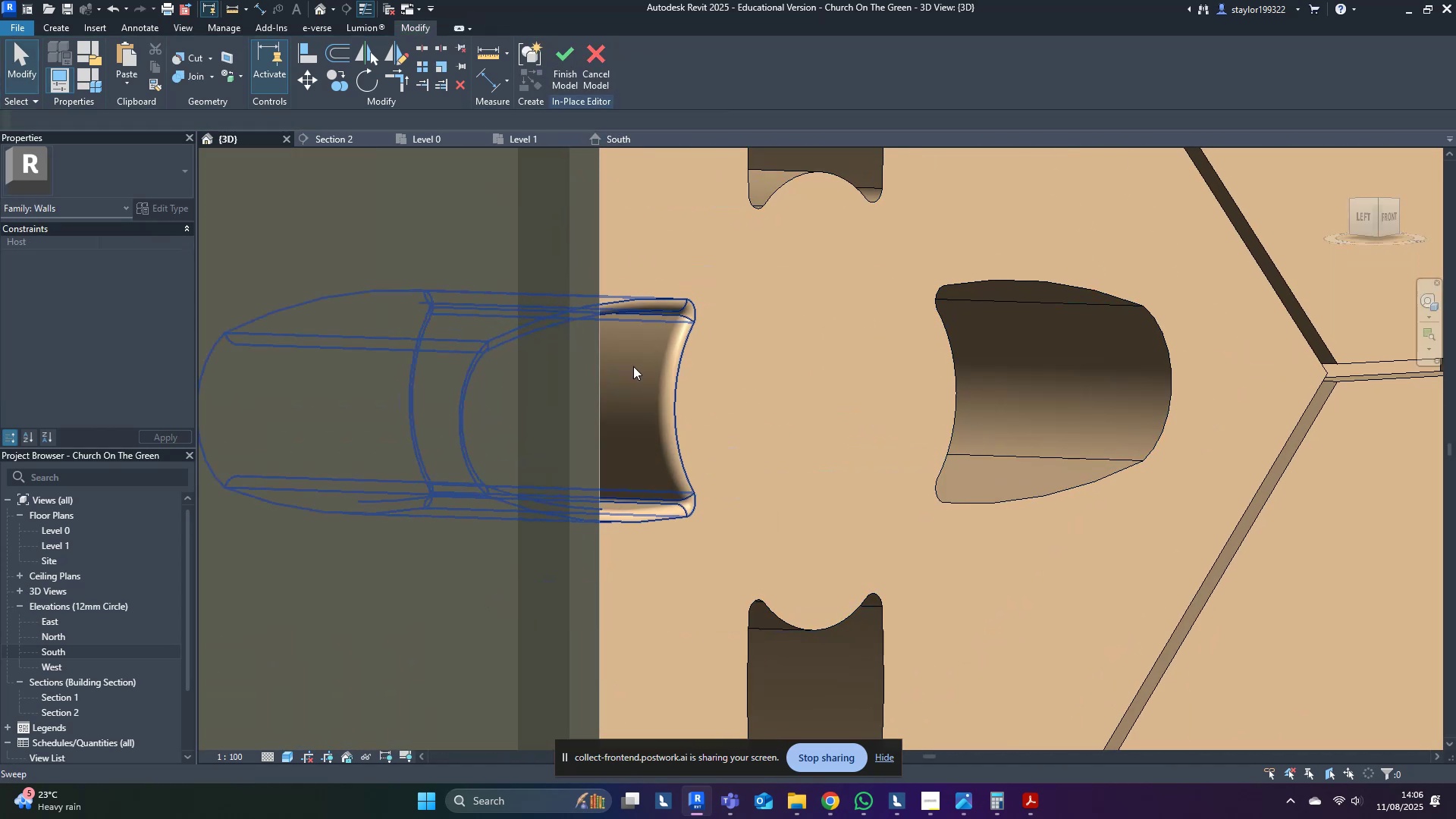 
left_click([579, 364])
 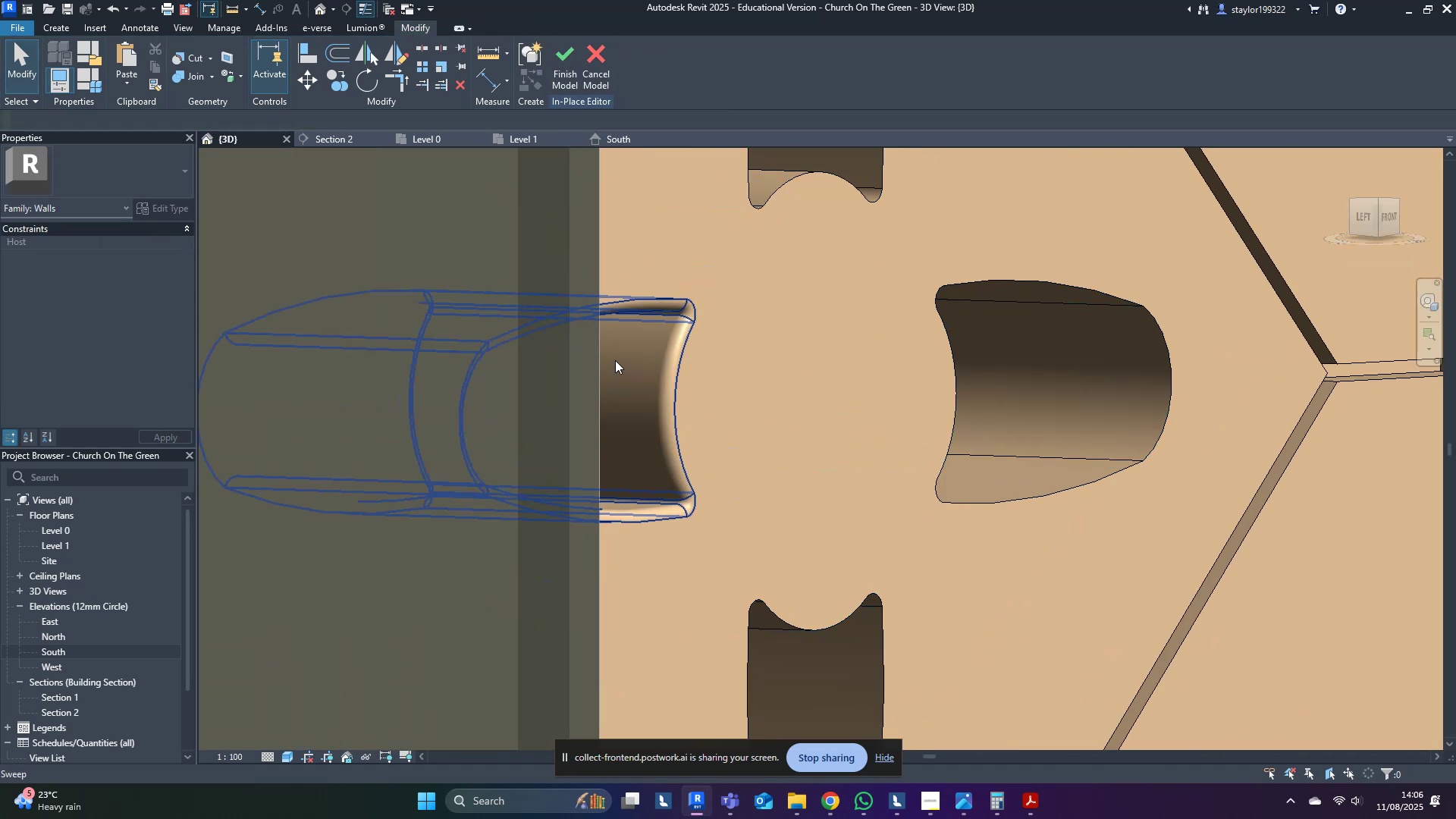 
scroll: coordinate [609, 444], scroll_direction: down, amount: 4.0
 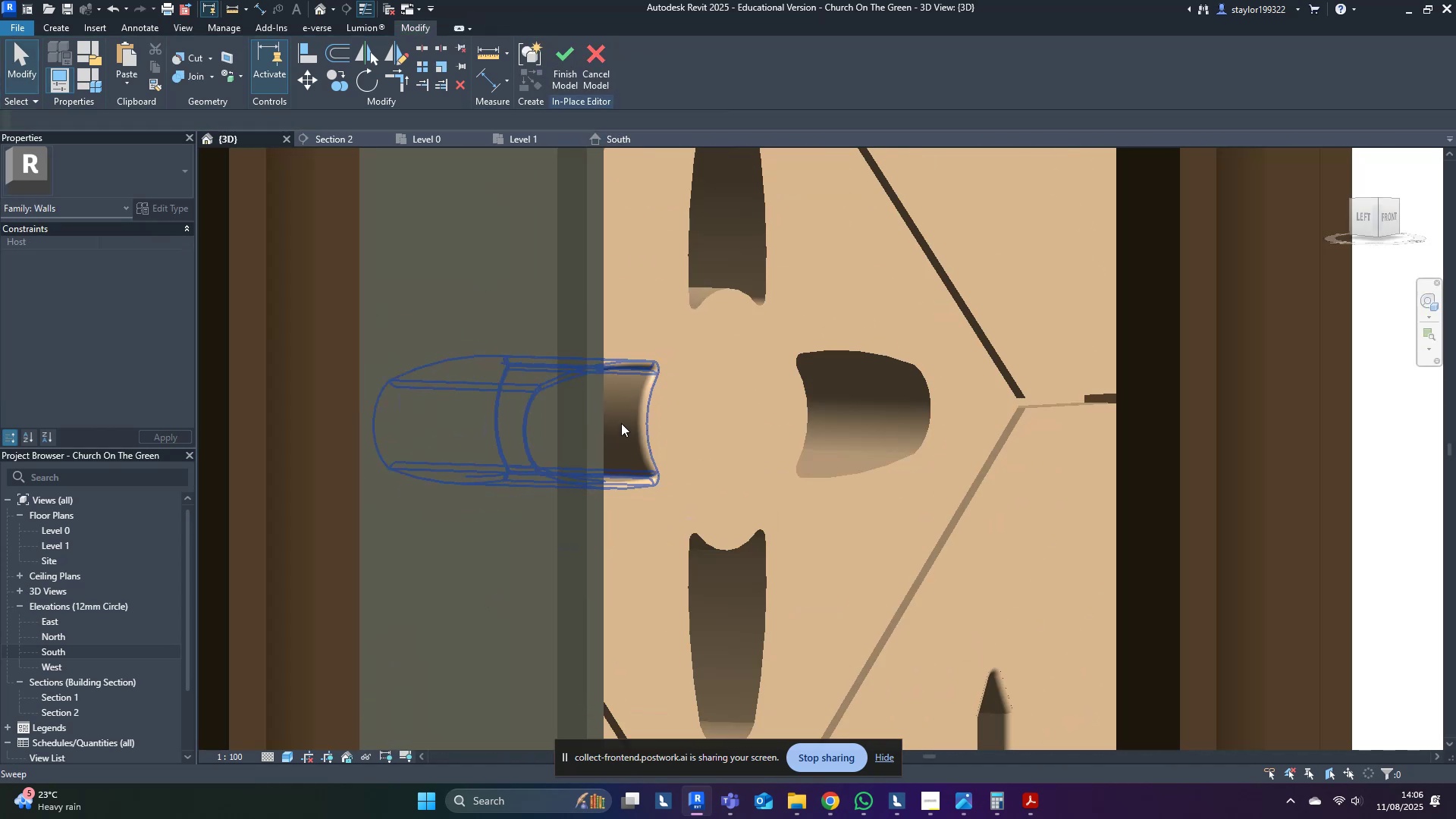 
left_click([622, 422])
 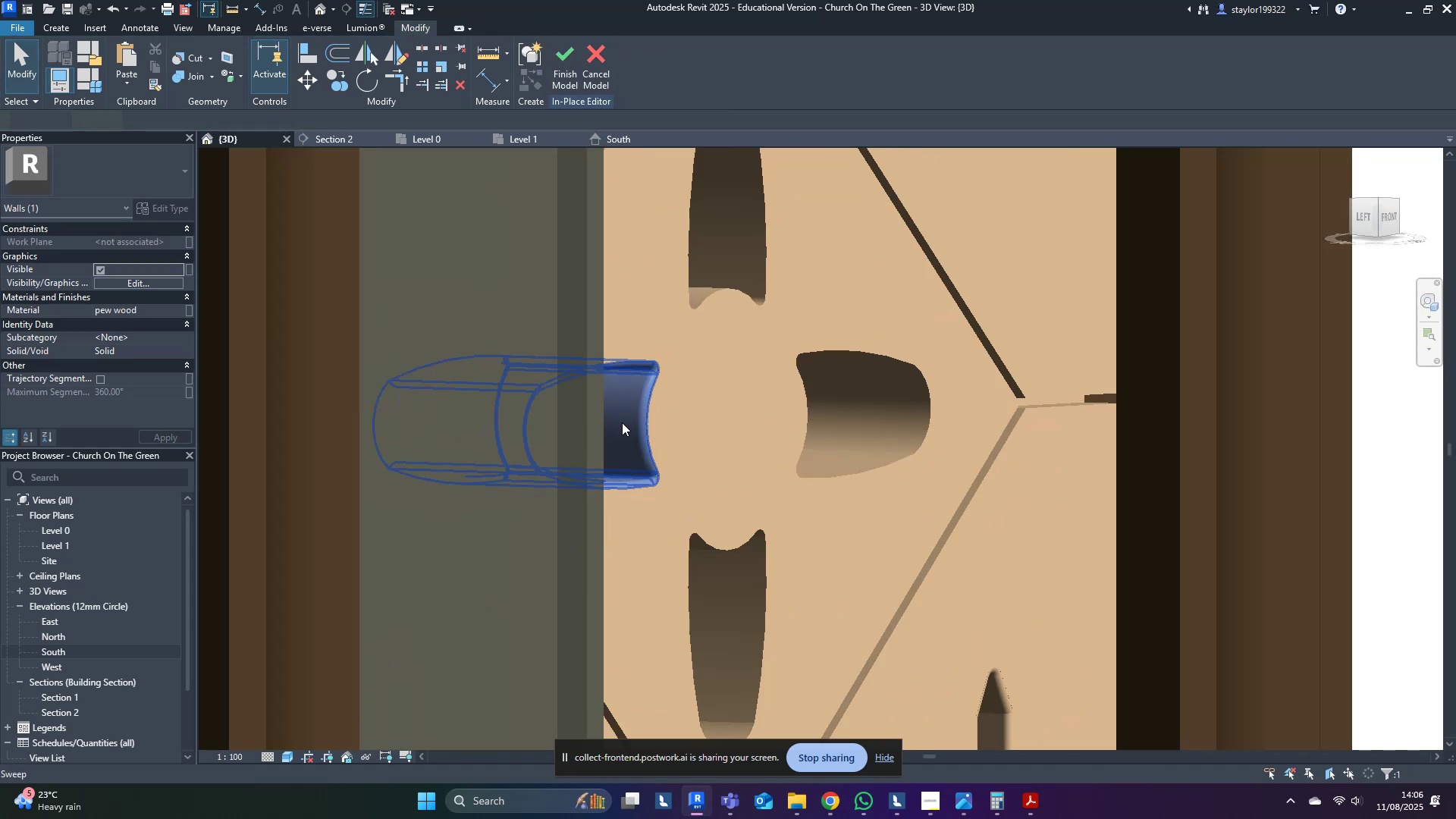 
scroll: coordinate [620, 425], scroll_direction: down, amount: 8.0
 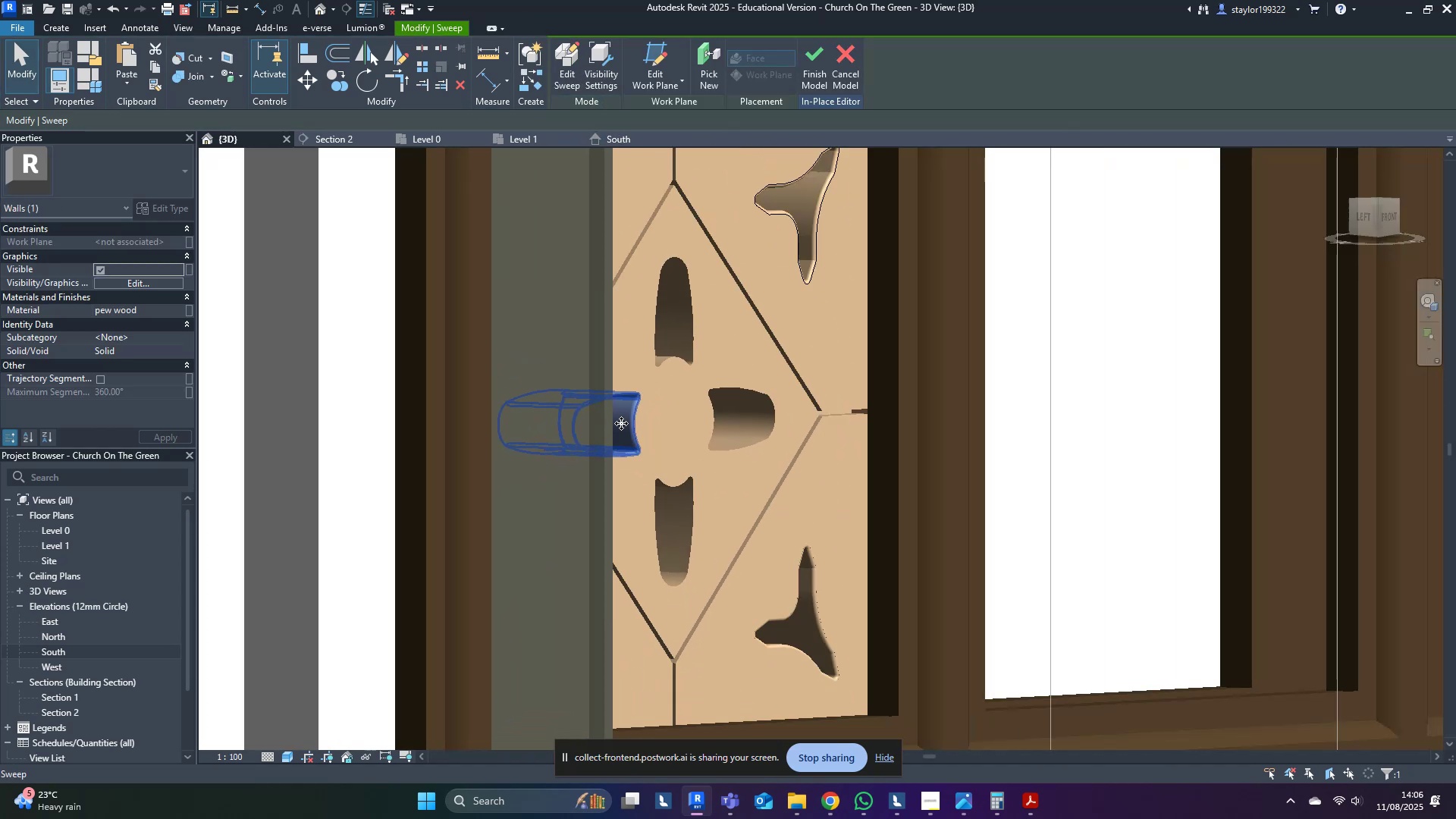 
hold_key(key=ShiftLeft, duration=0.34)
 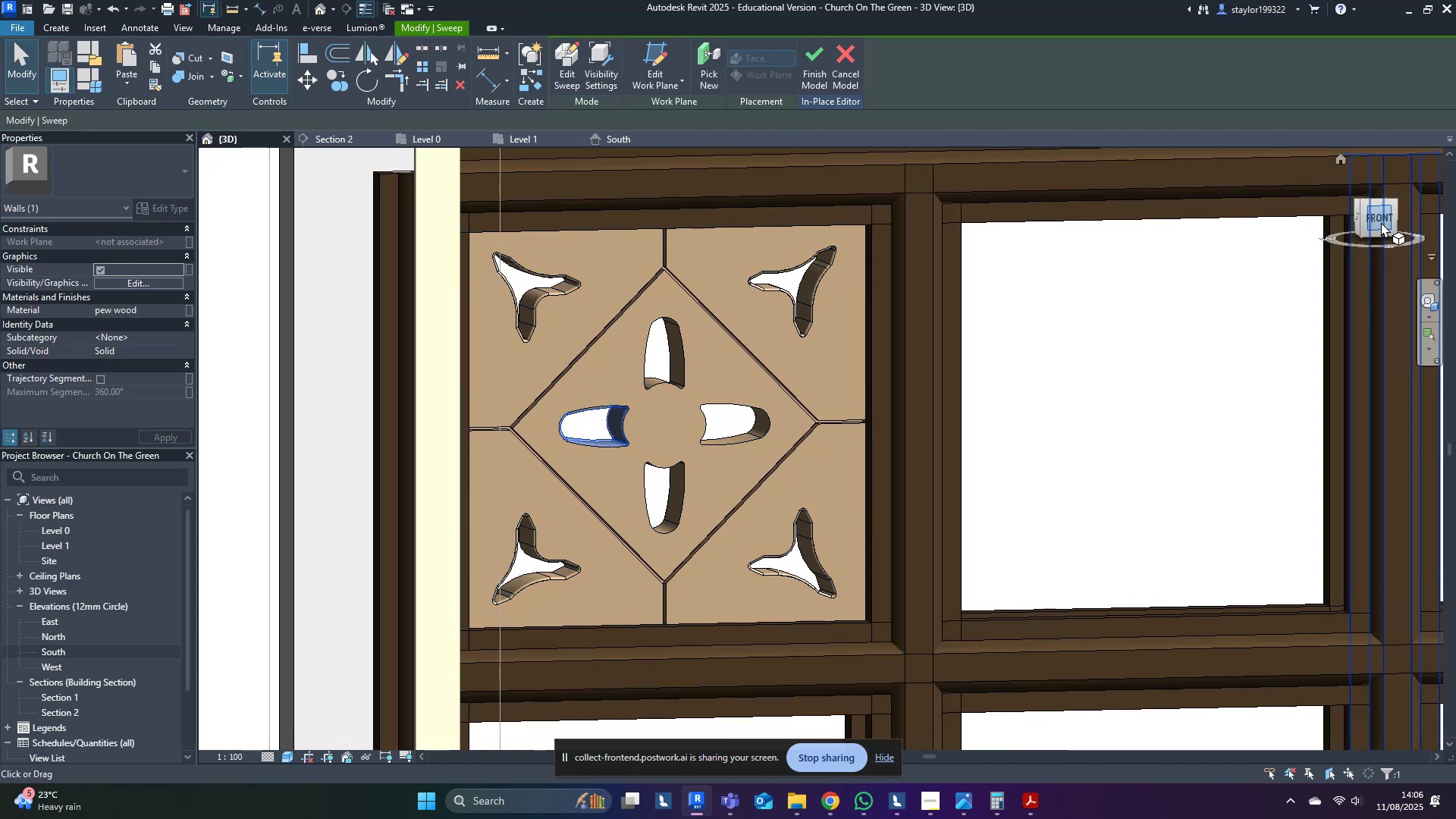 
left_click([1382, 222])
 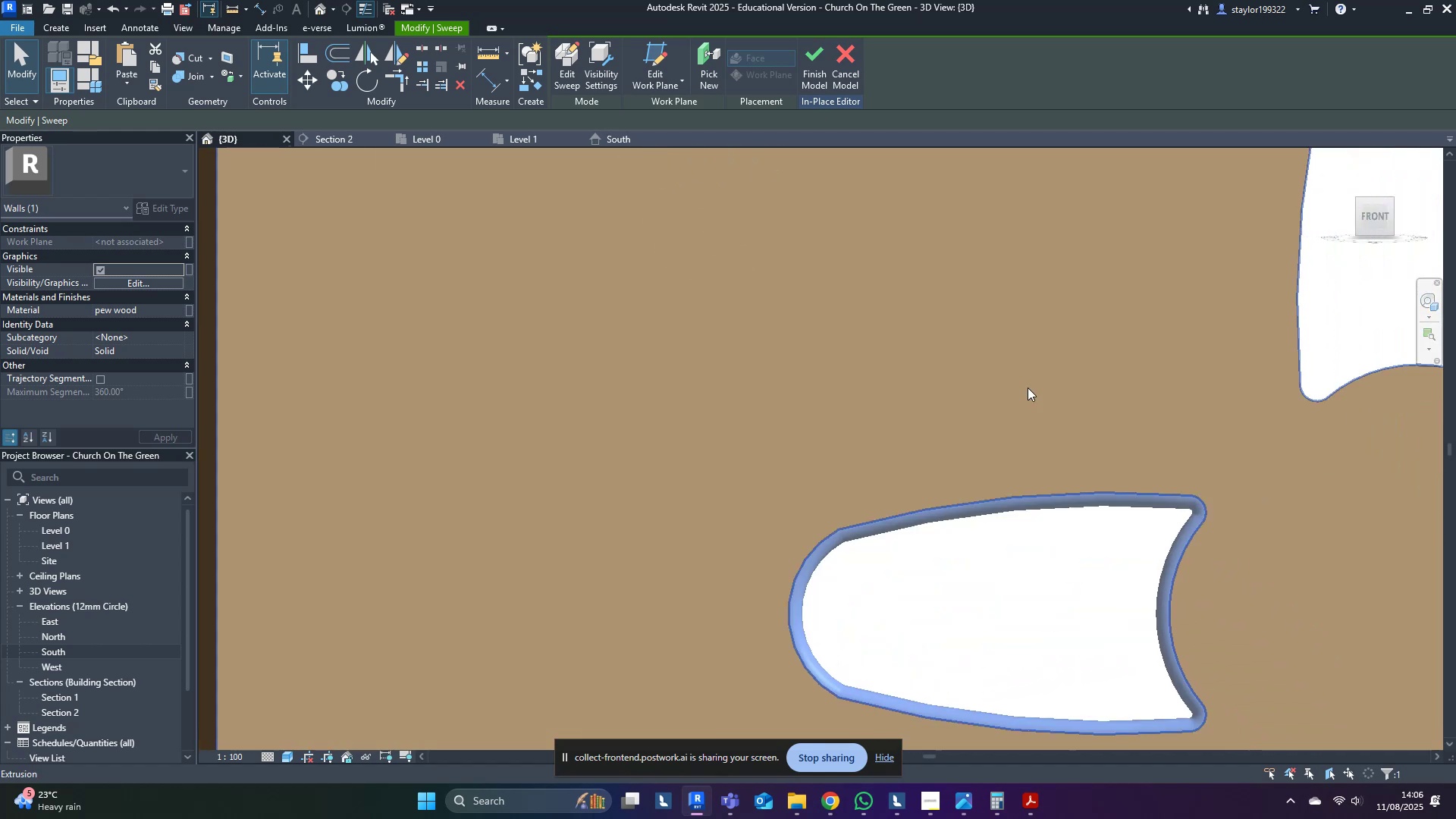 
scroll: coordinate [920, 418], scroll_direction: down, amount: 7.0
 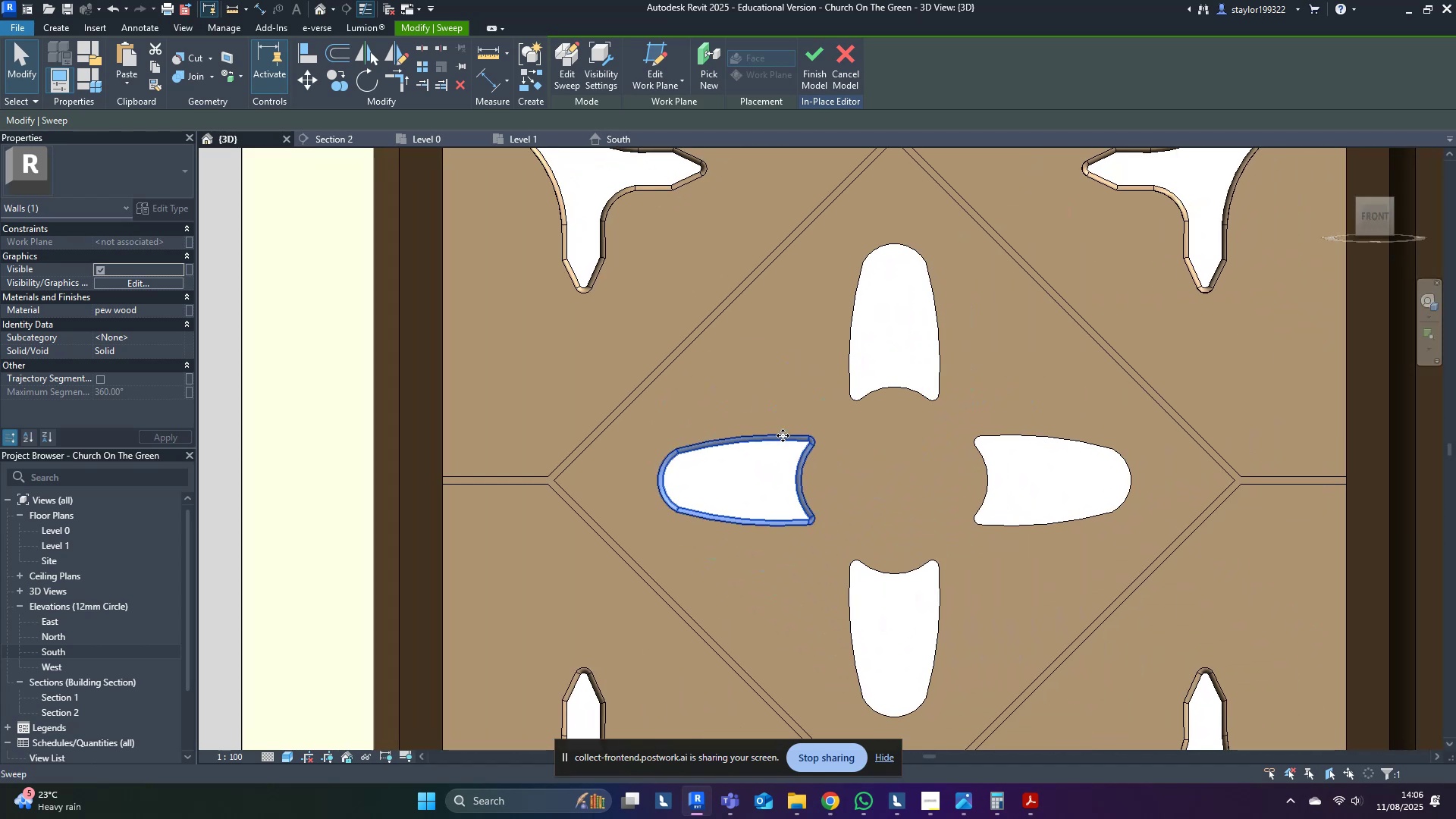 
scroll: coordinate [999, 420], scroll_direction: up, amount: 3.0
 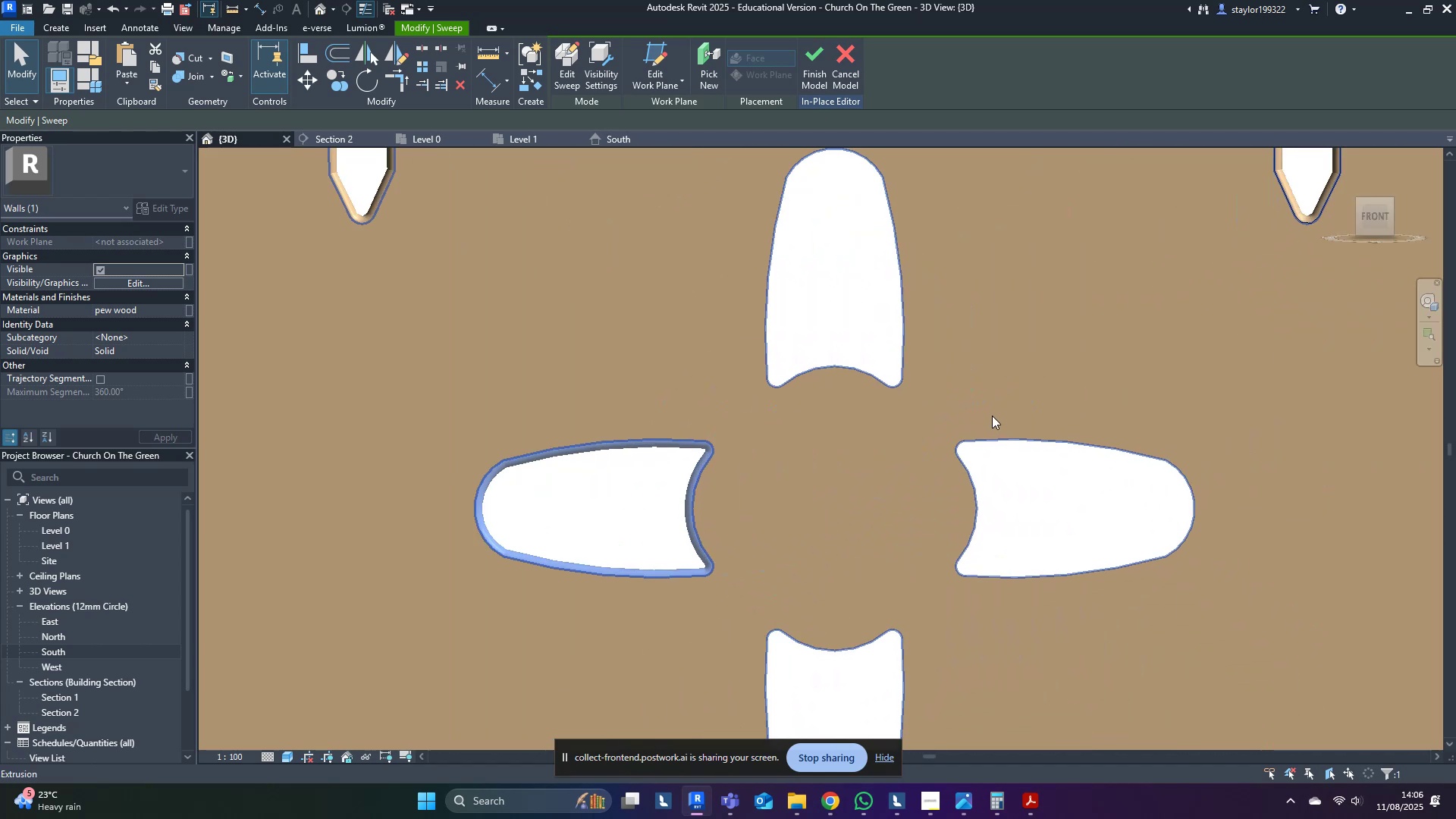 
key(M)
 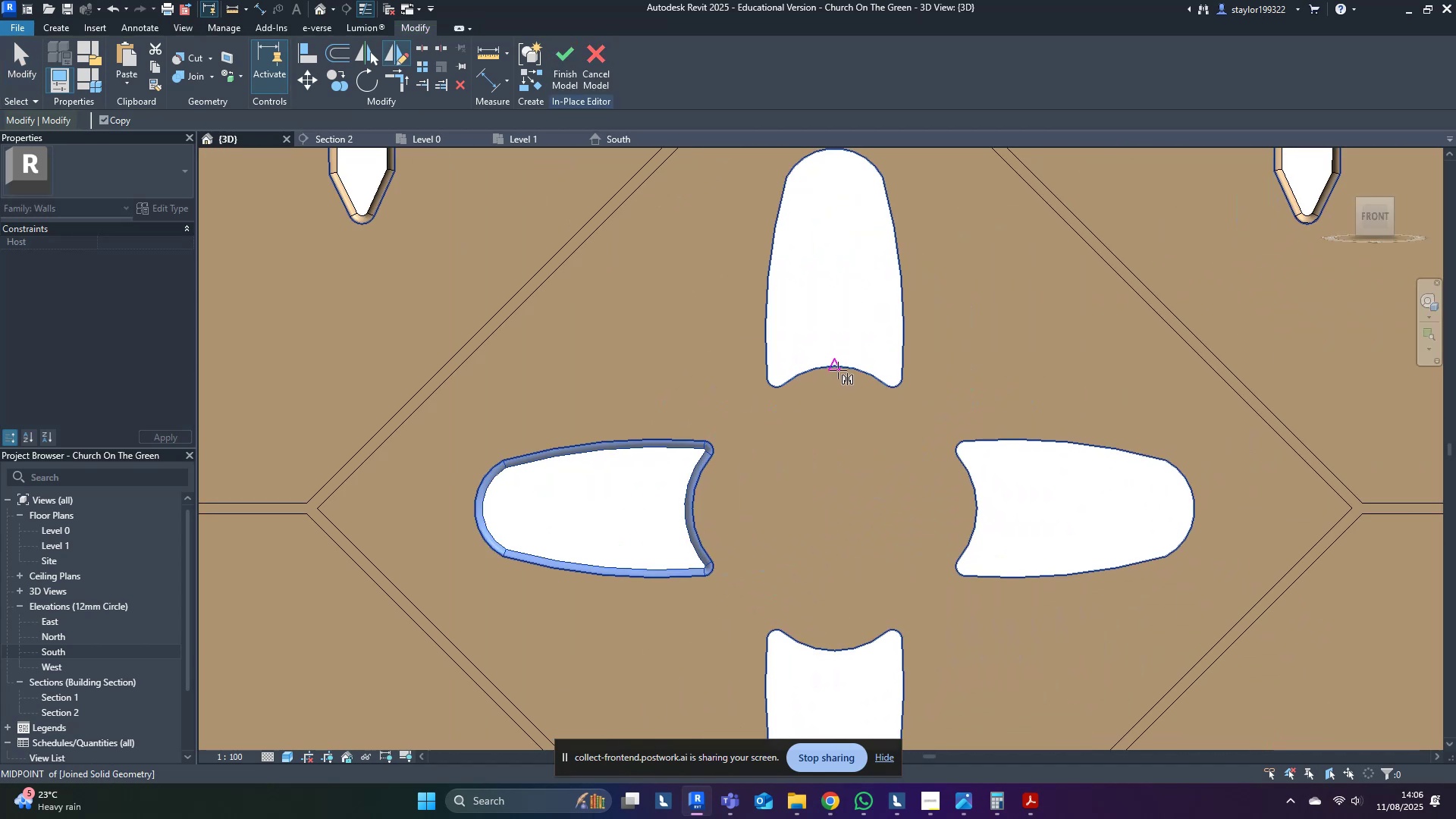 
left_click([835, 370])
 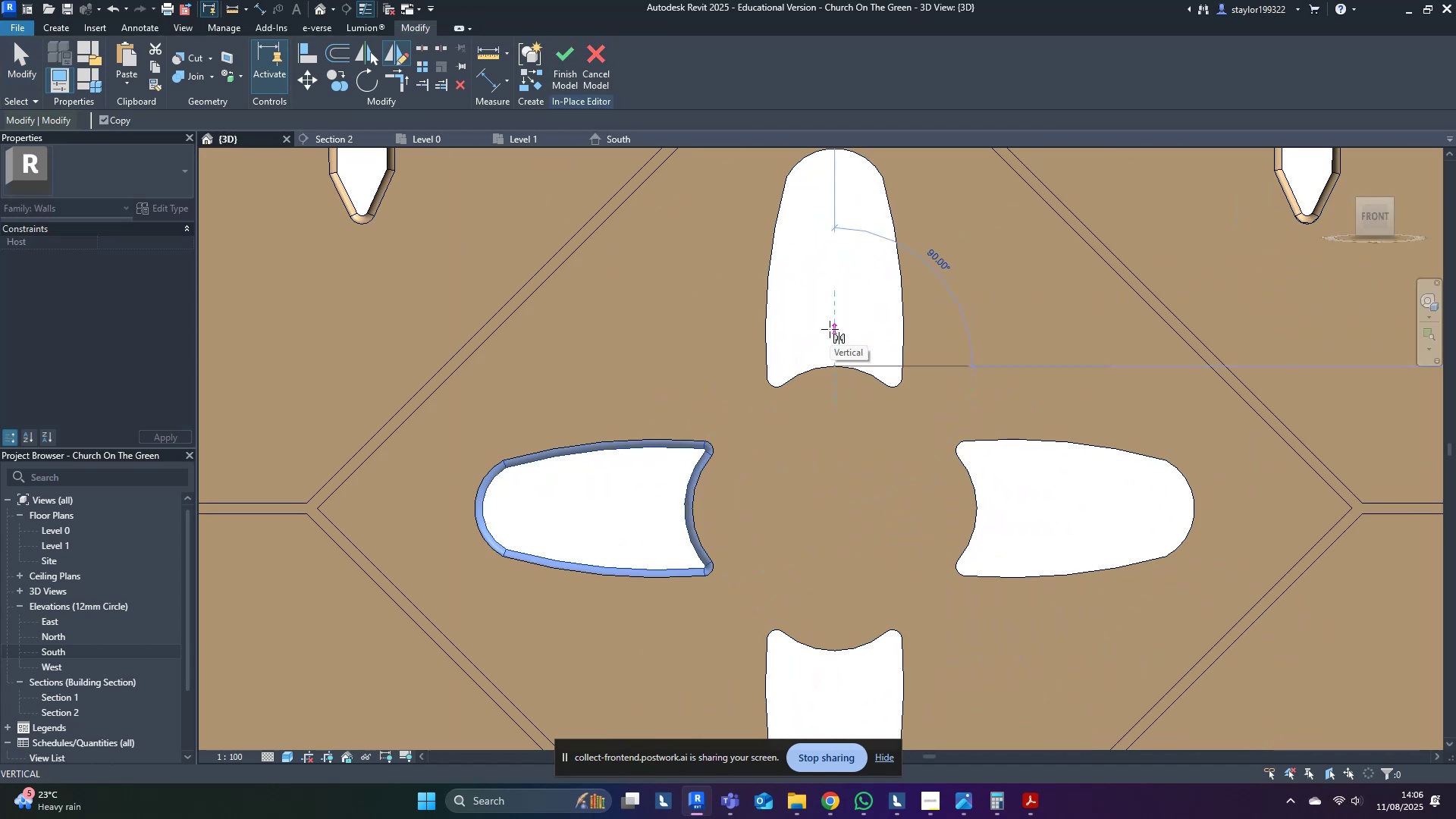 
left_click([830, 329])
 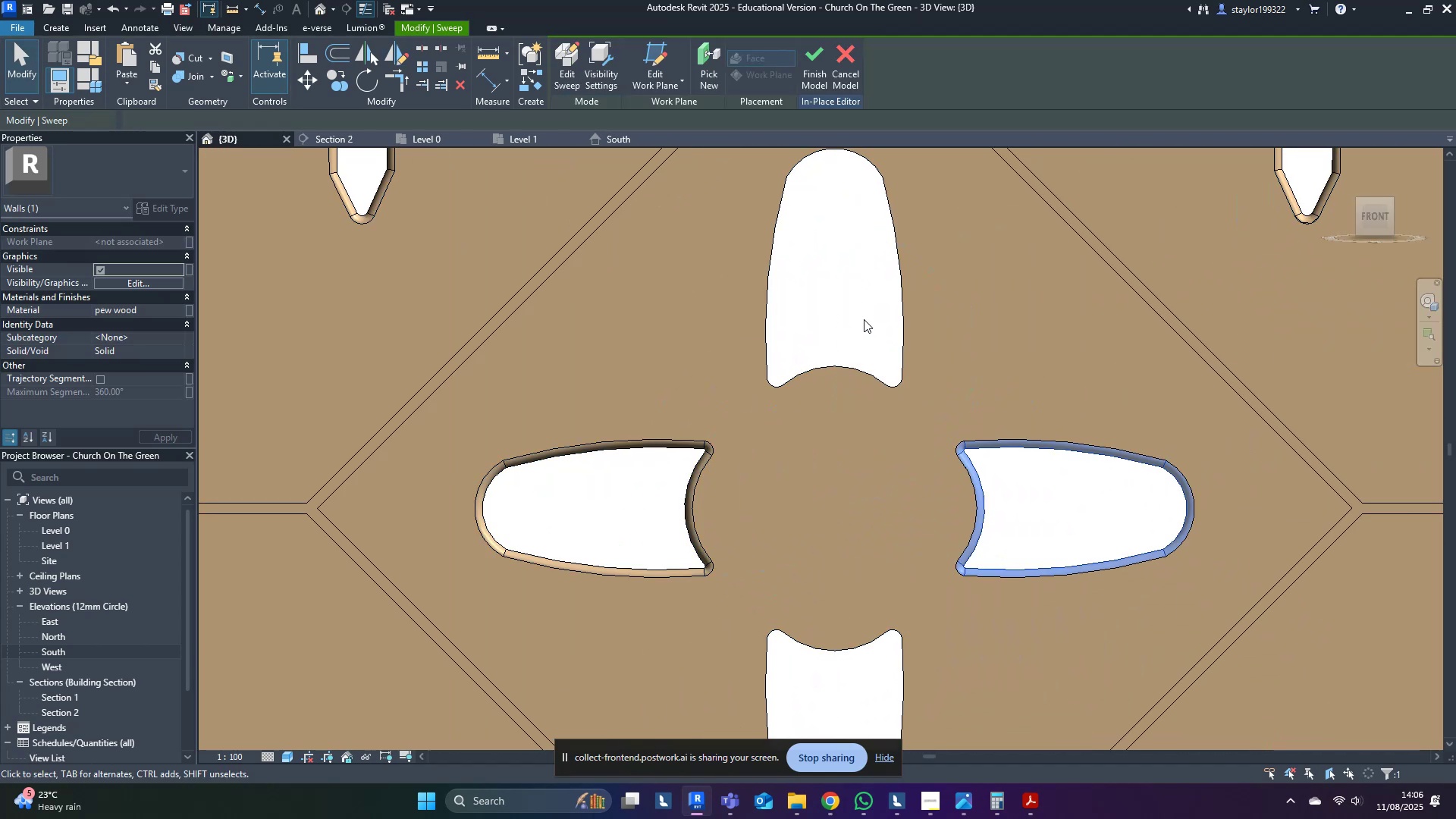 
hold_key(key=ControlLeft, duration=1.06)
left_click([682, 511])
 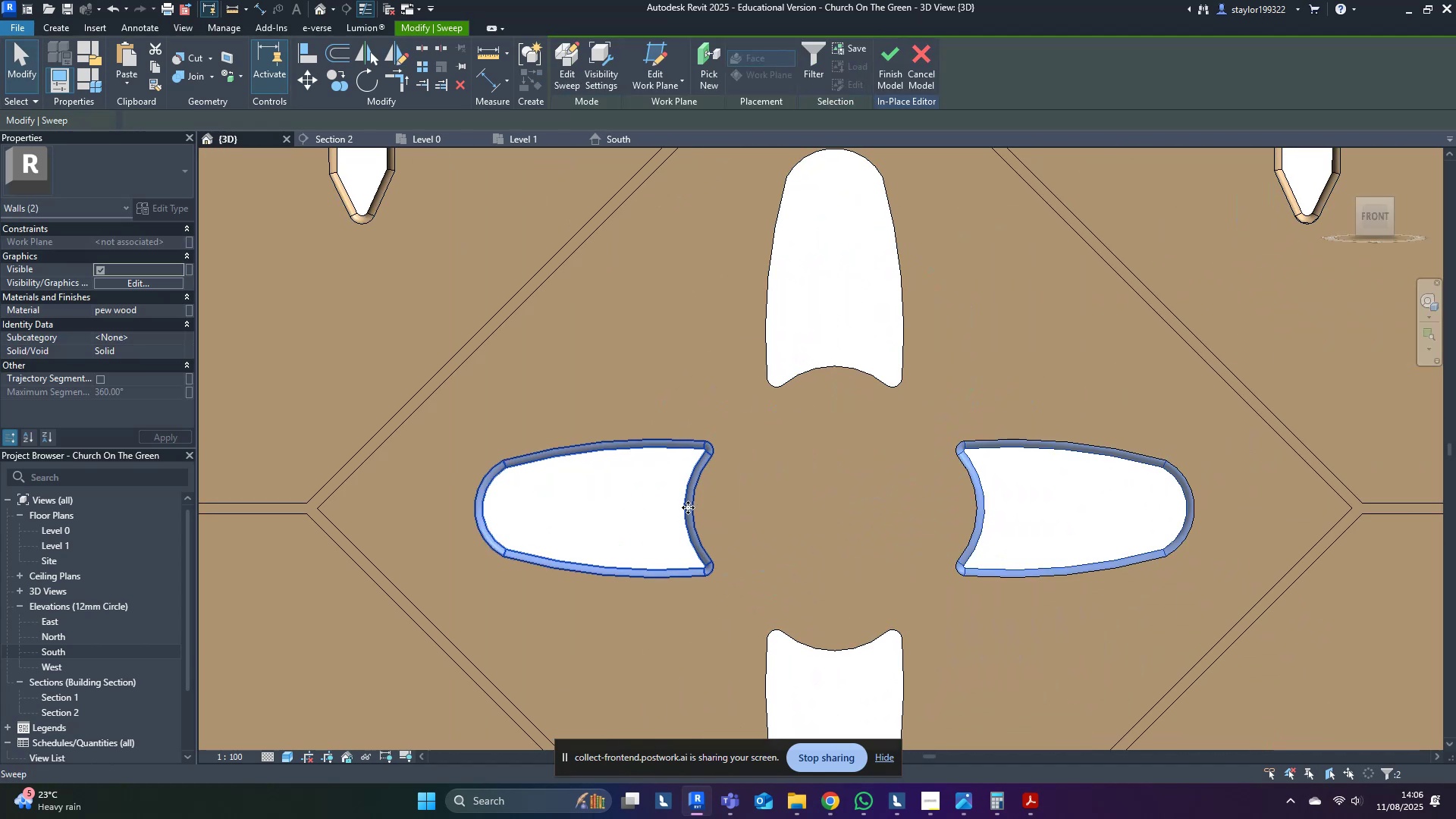 
type(ro)
 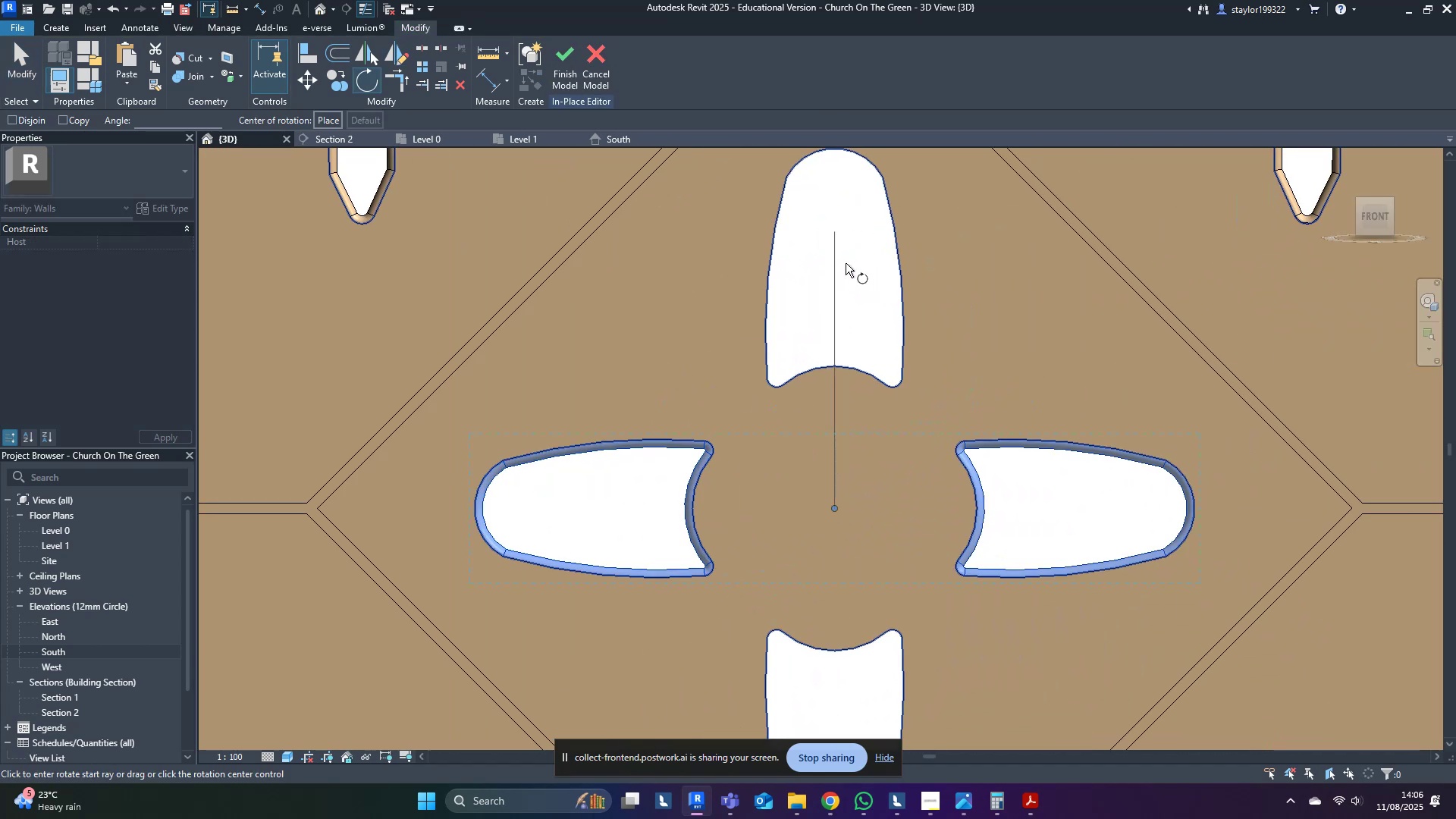 
left_click([840, 262])
 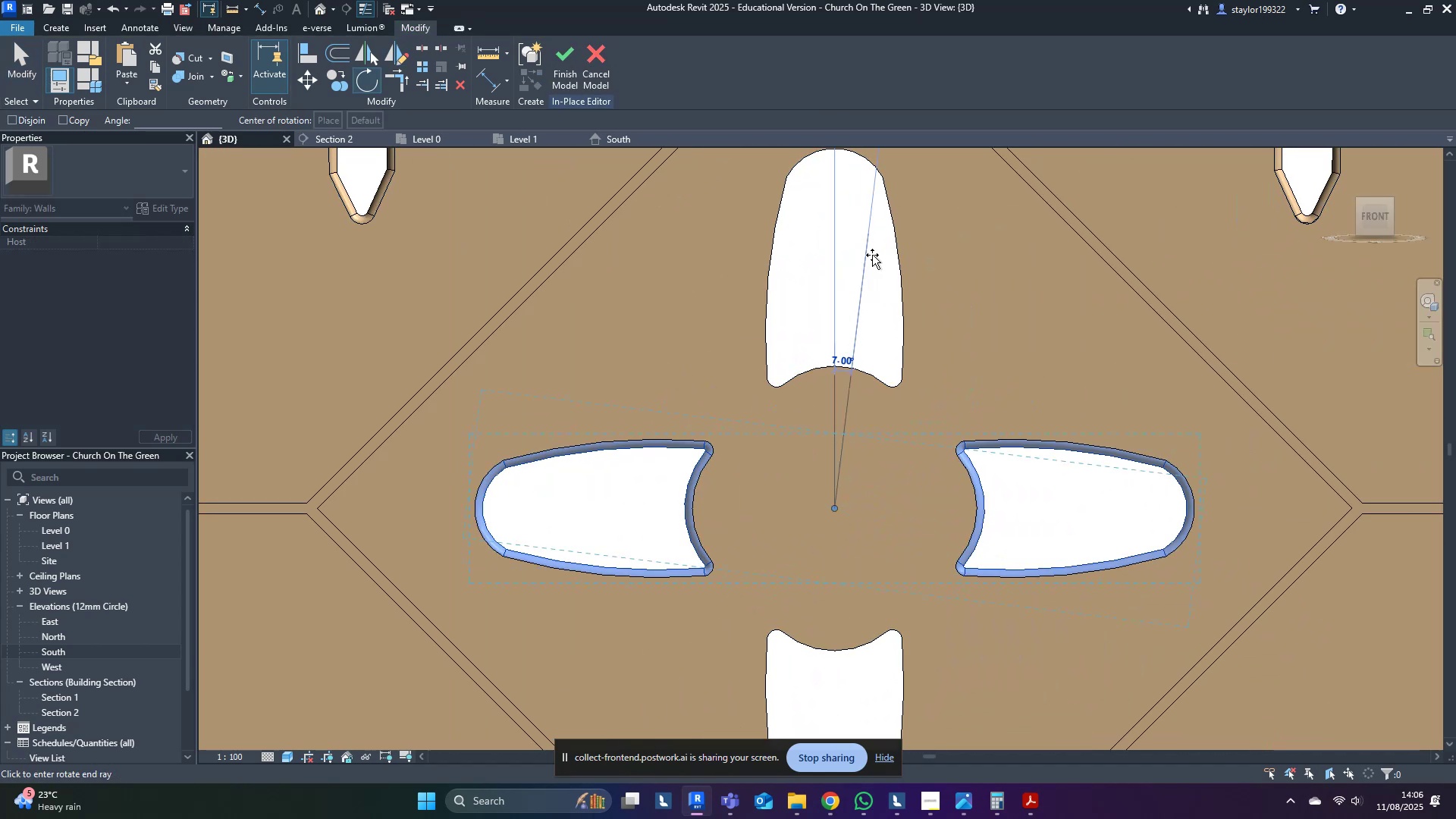 
hold_key(key=ControlLeft, duration=1.53)
left_click([1084, 503])
 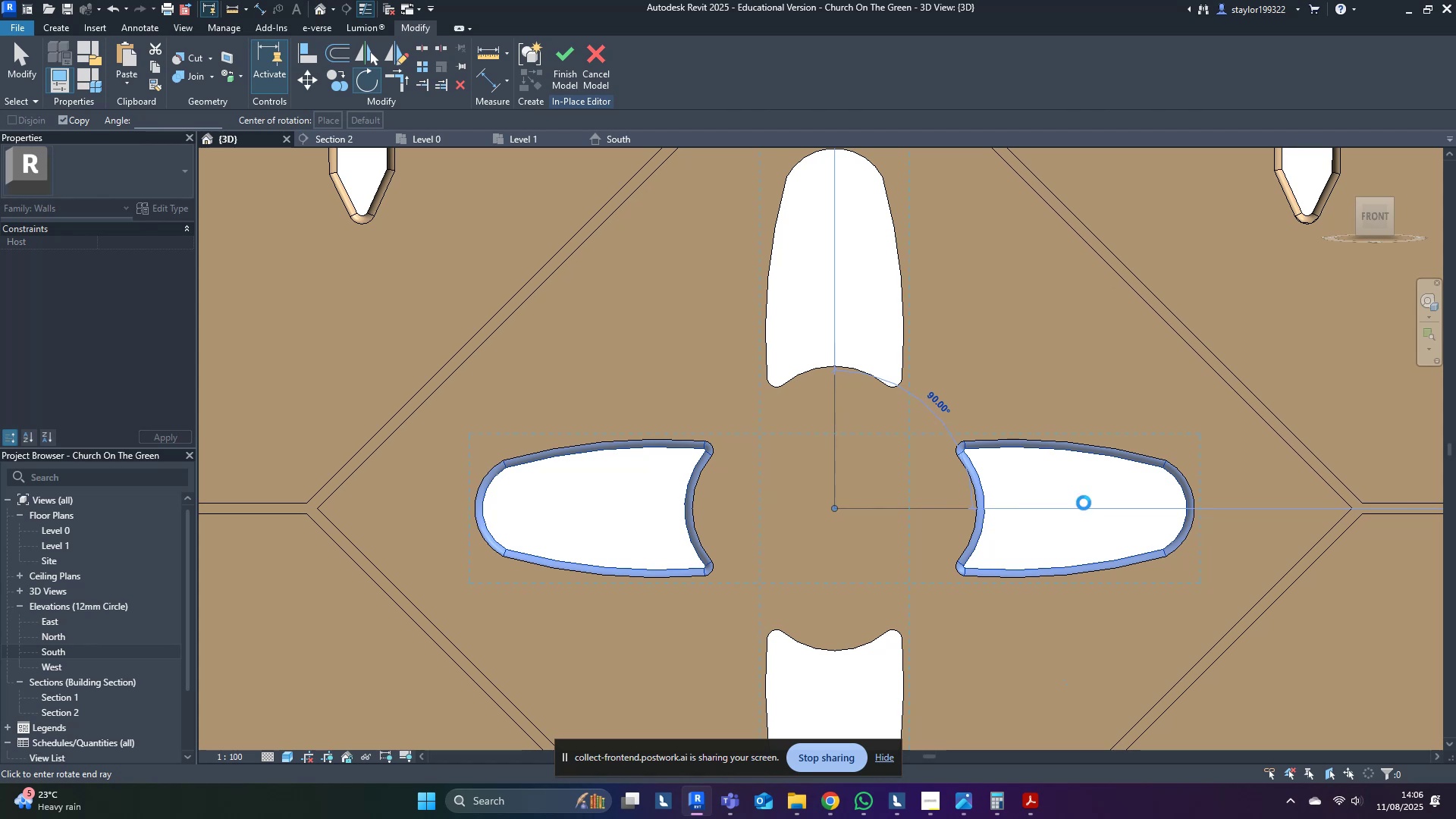 
hold_key(key=ControlLeft, duration=0.47)
 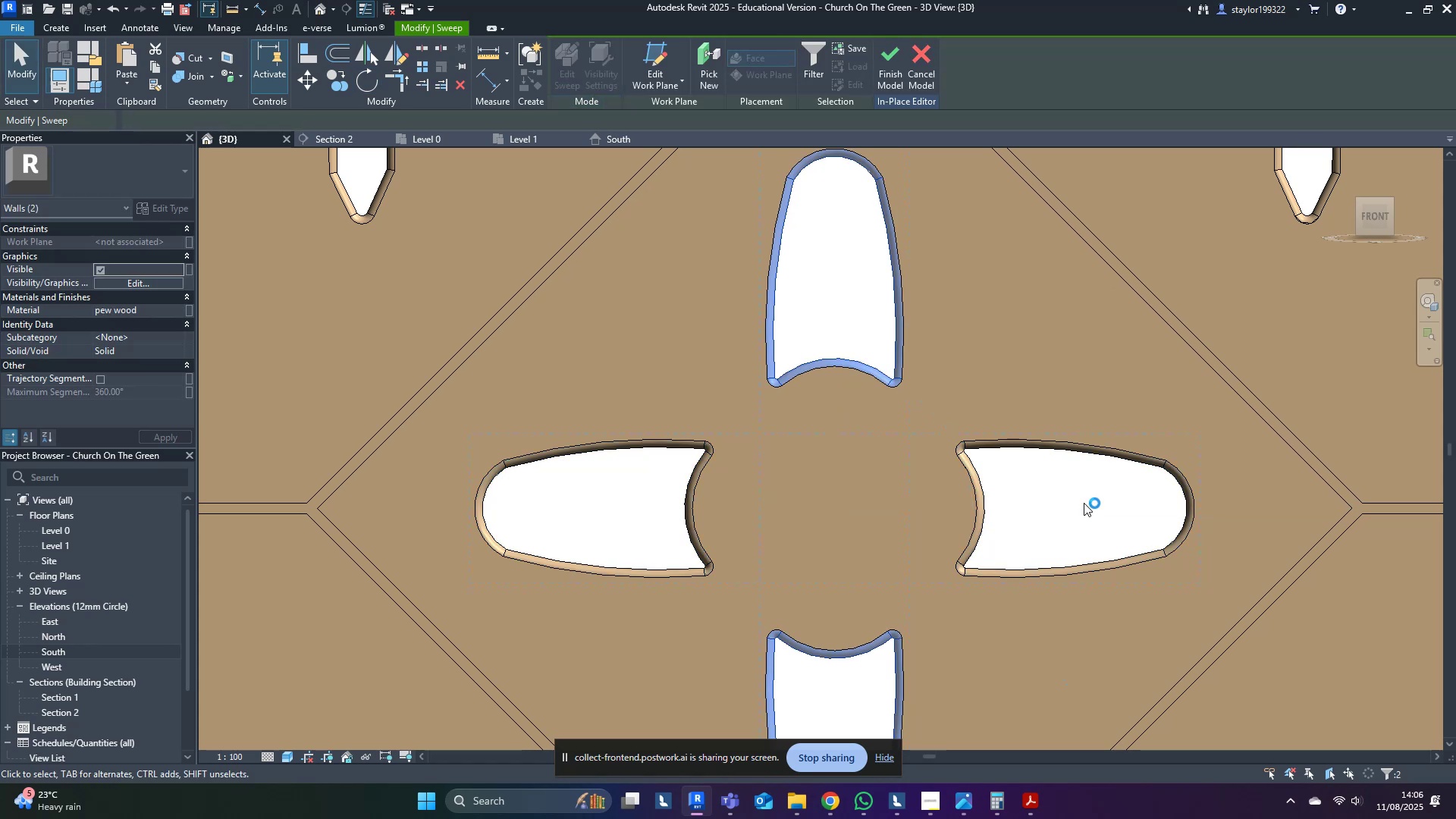 
key(Escape)
 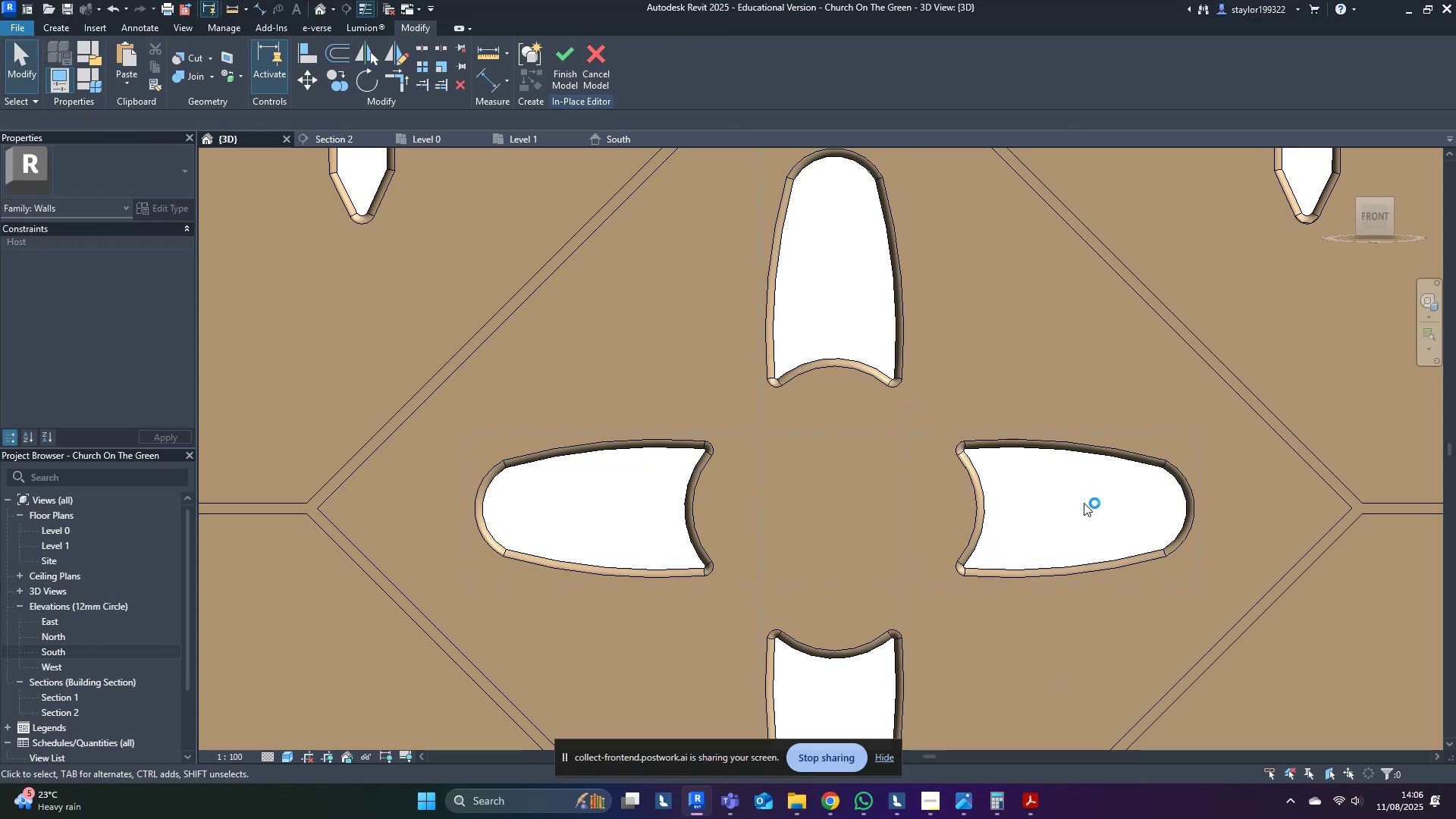 
scroll: coordinate [1078, 479], scroll_direction: down, amount: 5.0
 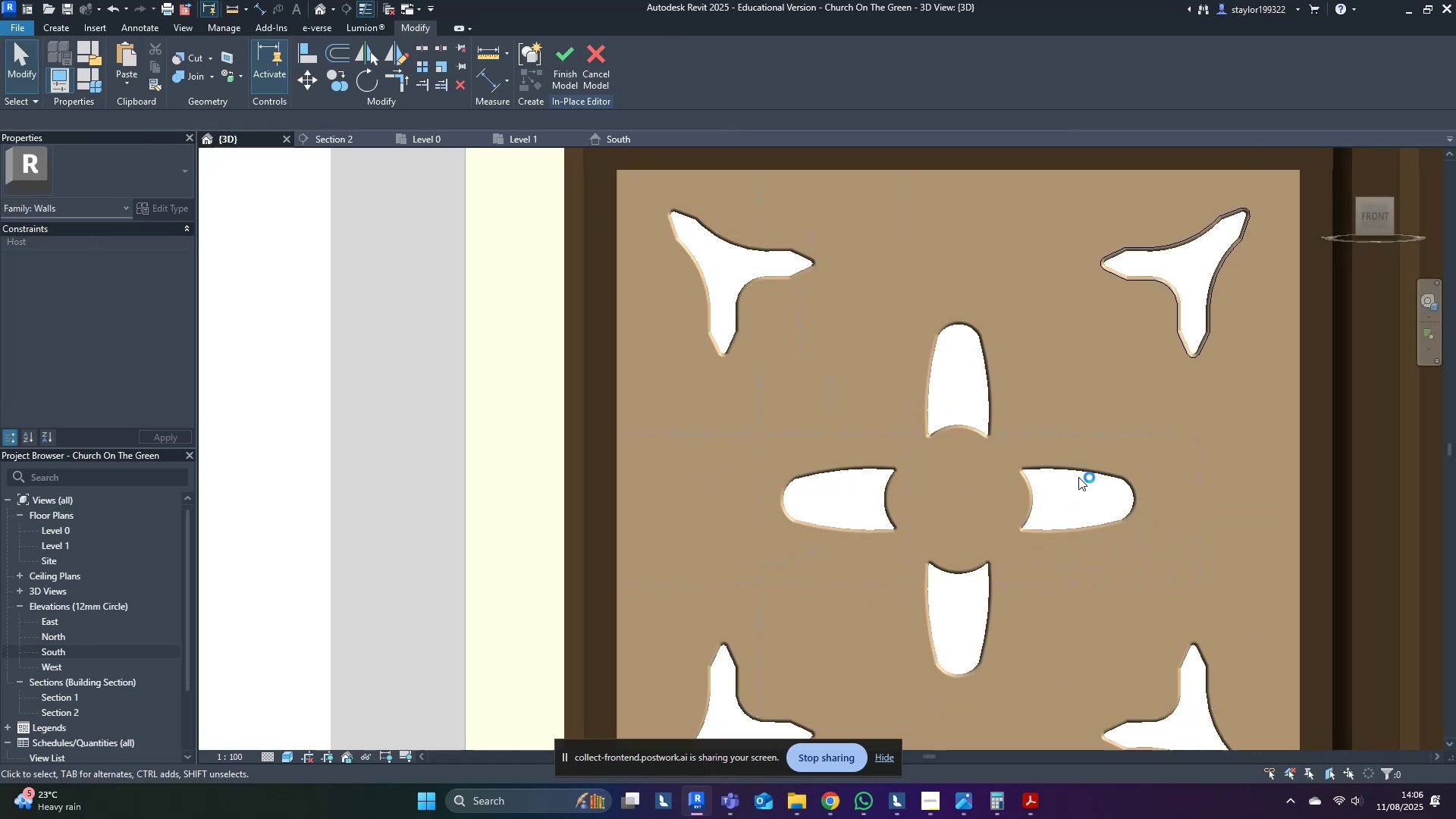 
key(Escape)
 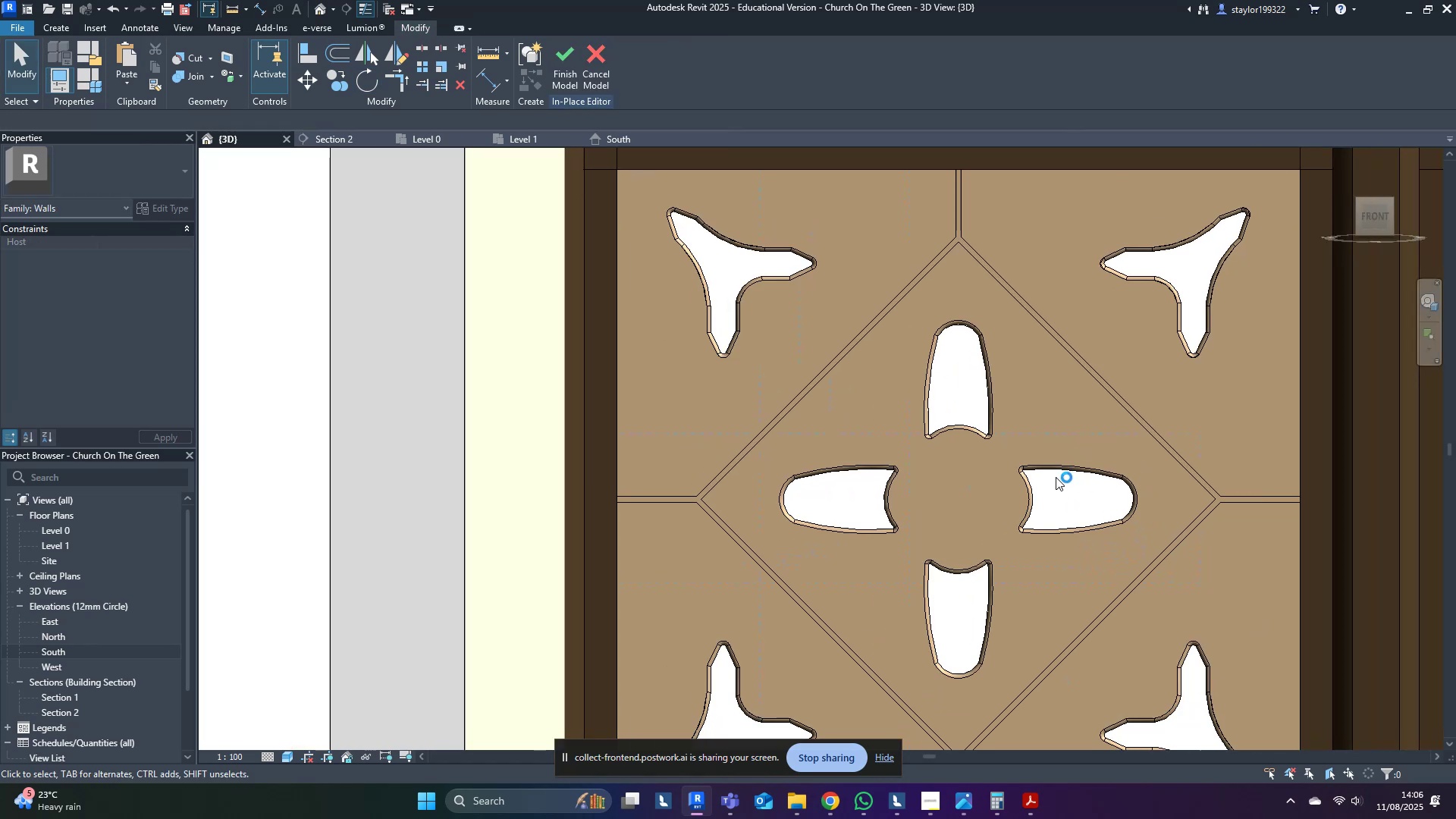 
scroll: coordinate [1065, 609], scroll_direction: down, amount: 4.0
 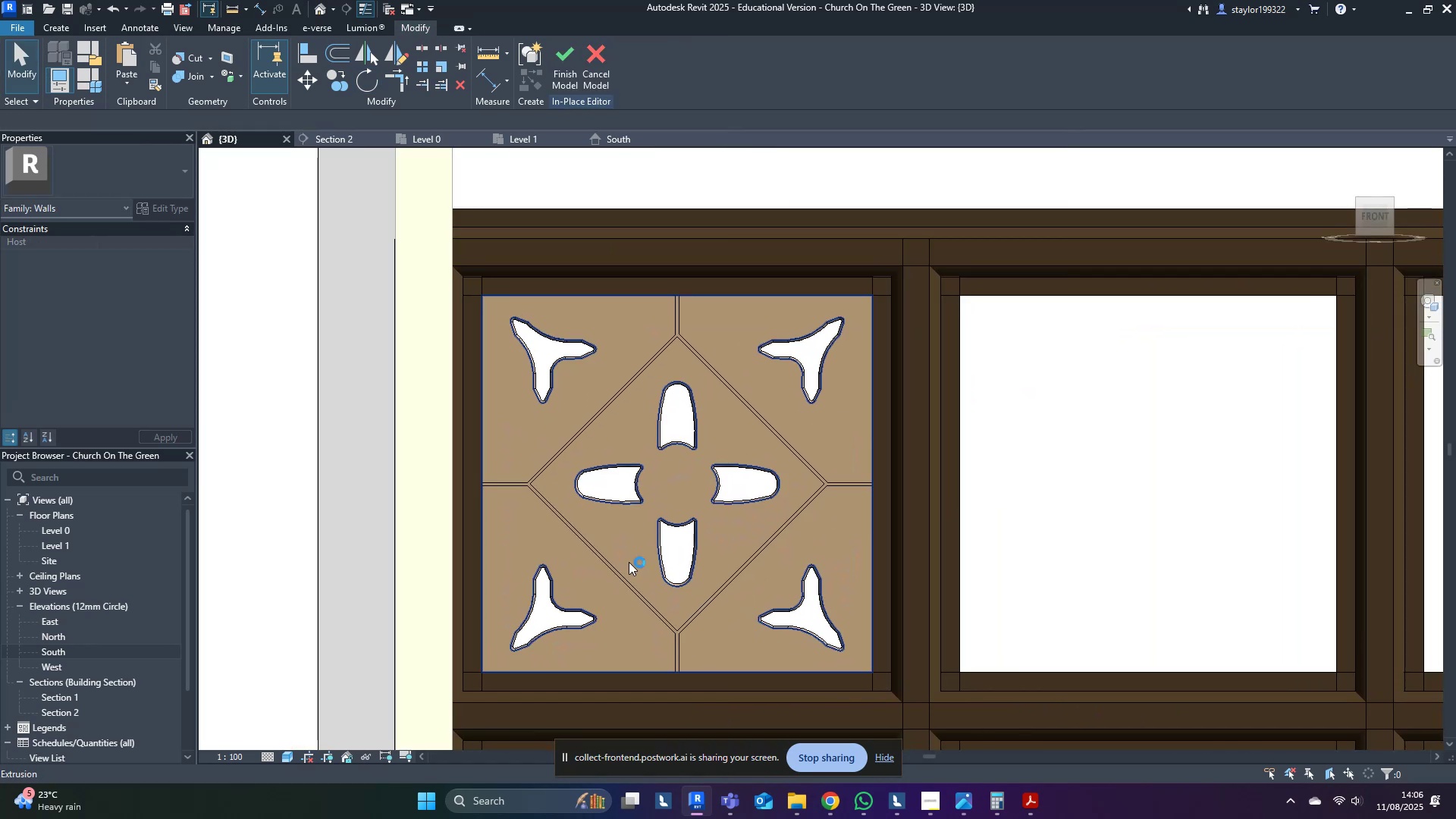 
scroll: coordinate [686, 407], scroll_direction: up, amount: 6.0
 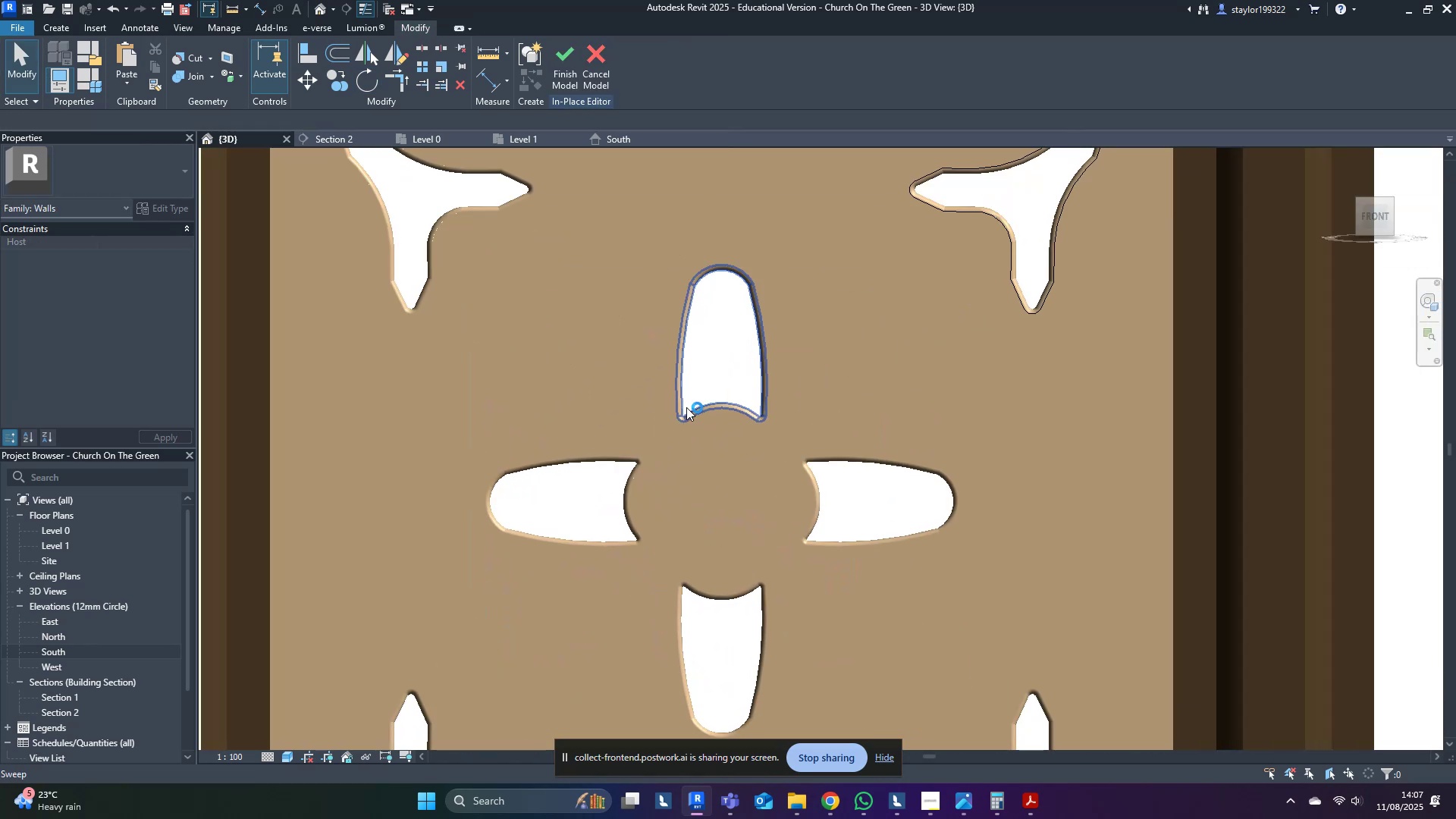 
left_click([686, 407])
 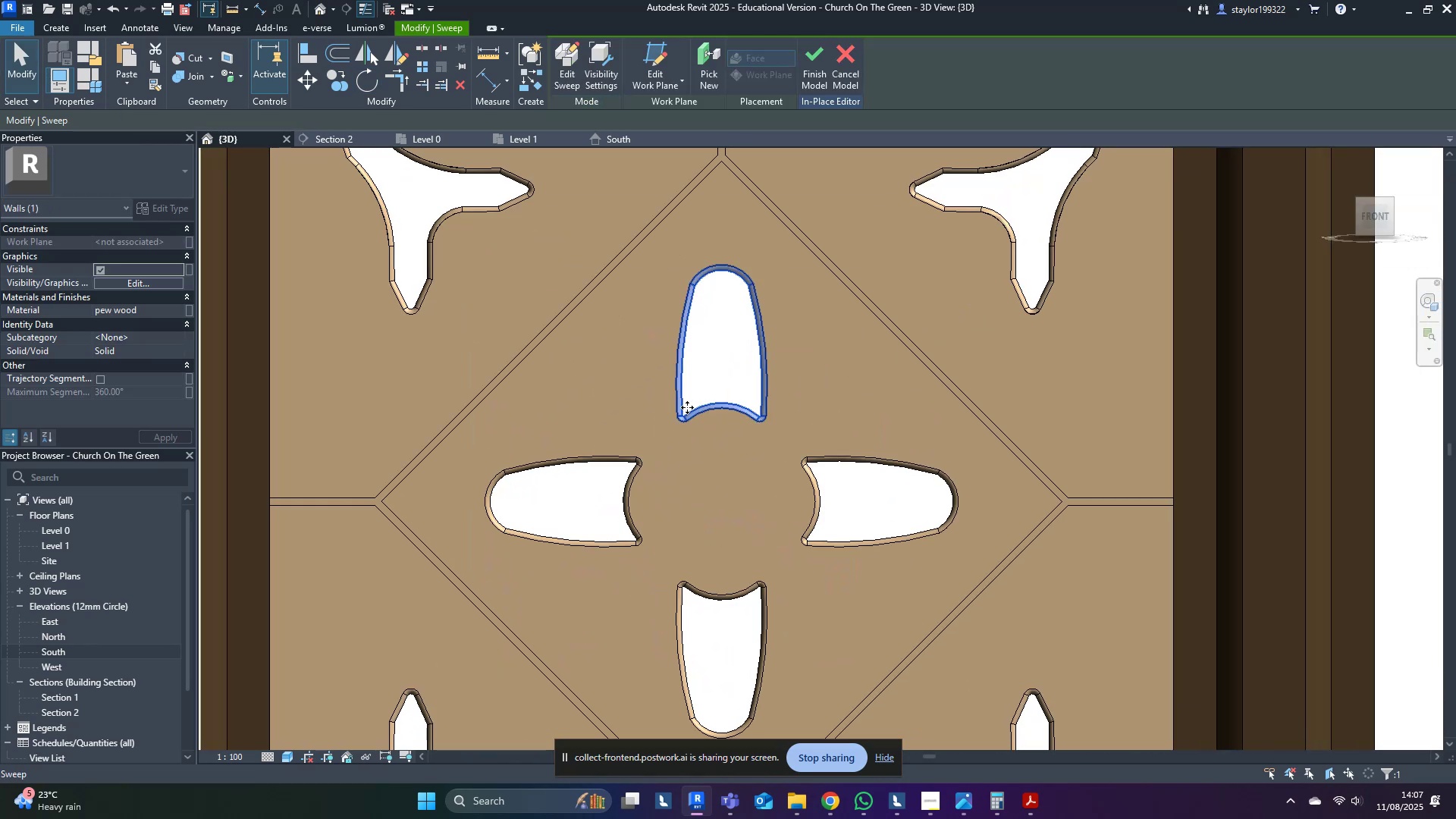 
hold_key(key=ControlLeft, duration=0.72)
 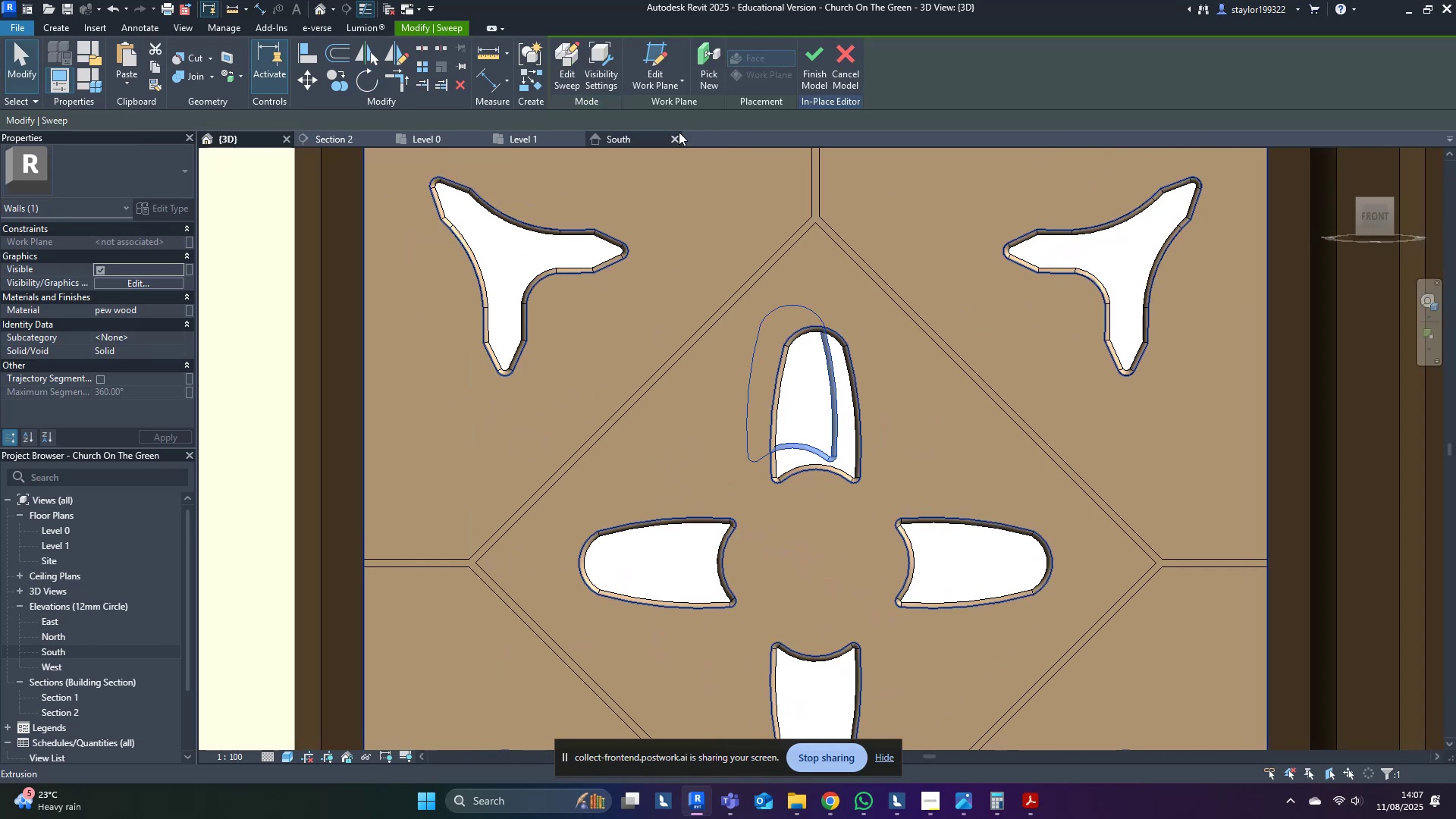 
left_click([568, 70])
 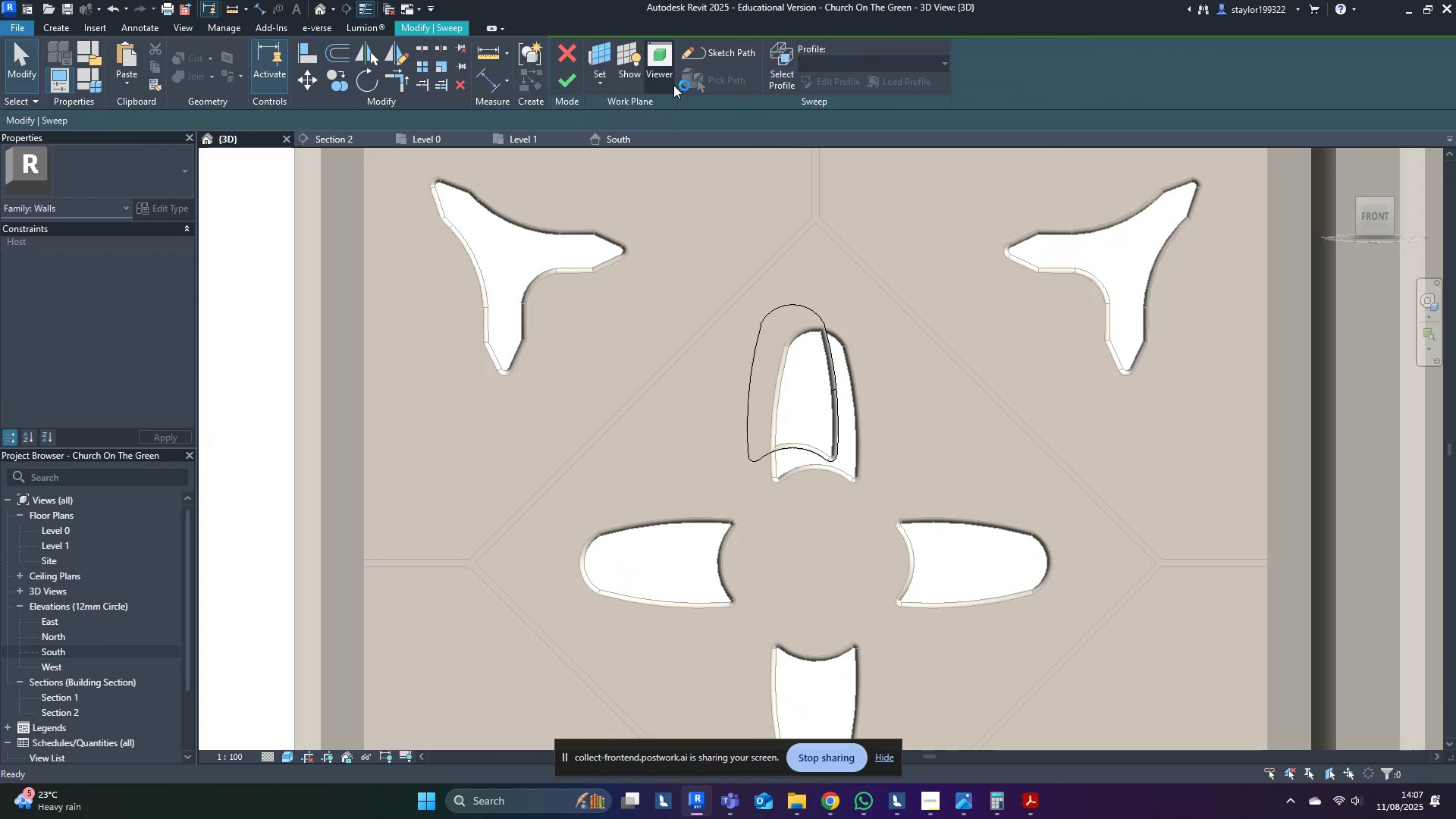 
left_click([717, 53])
 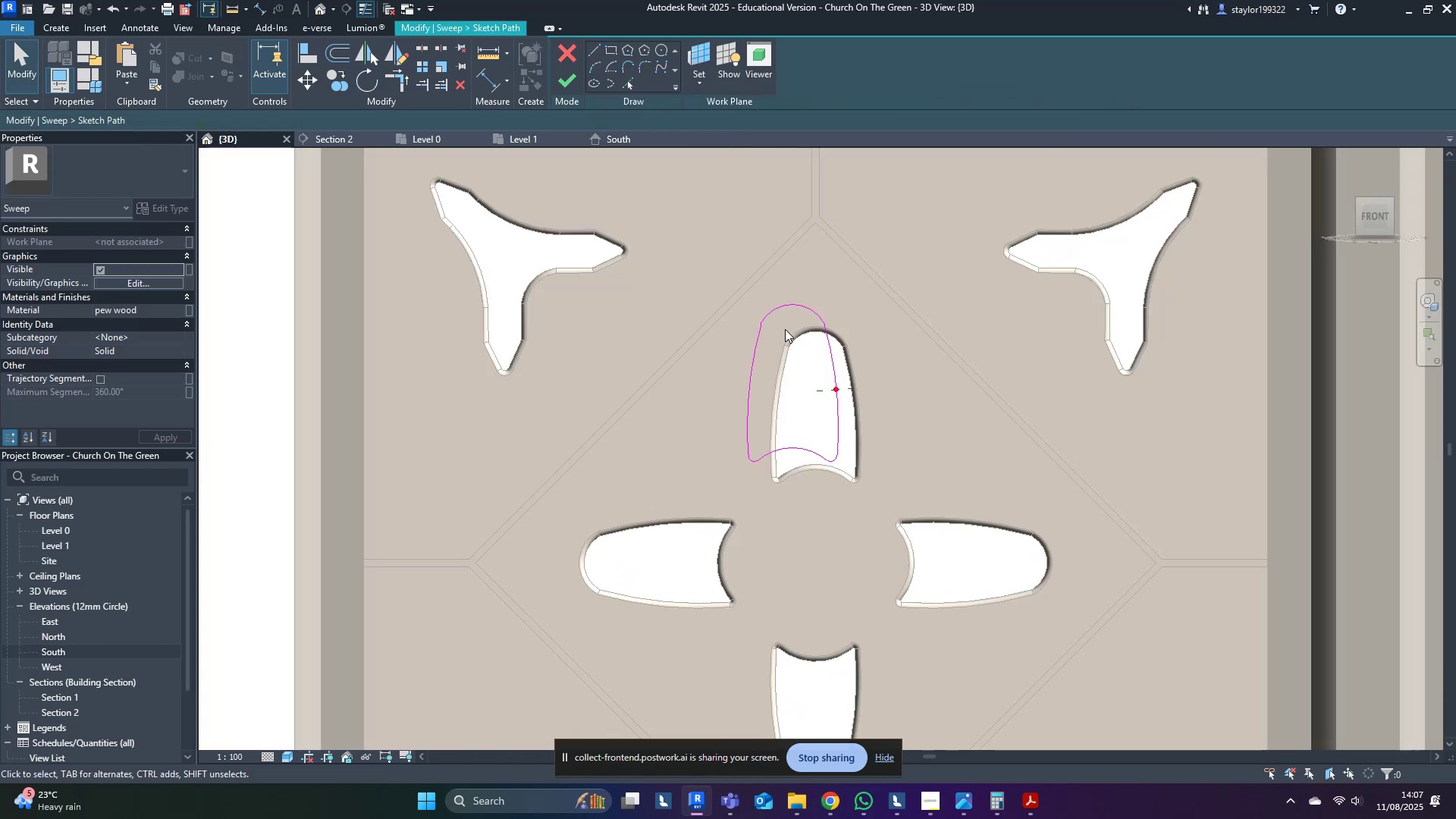 
key(Tab)
 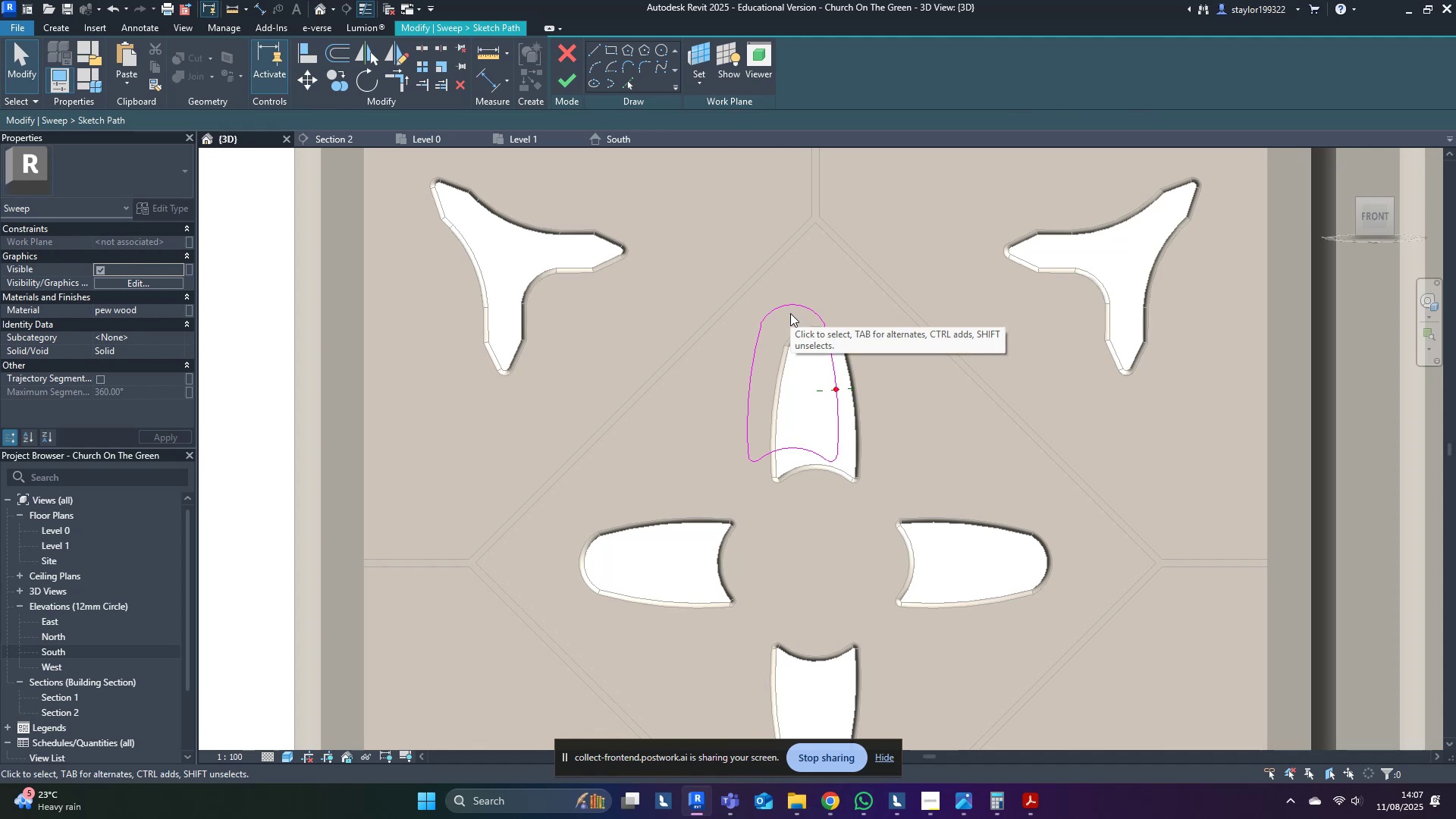 
key(Tab)
 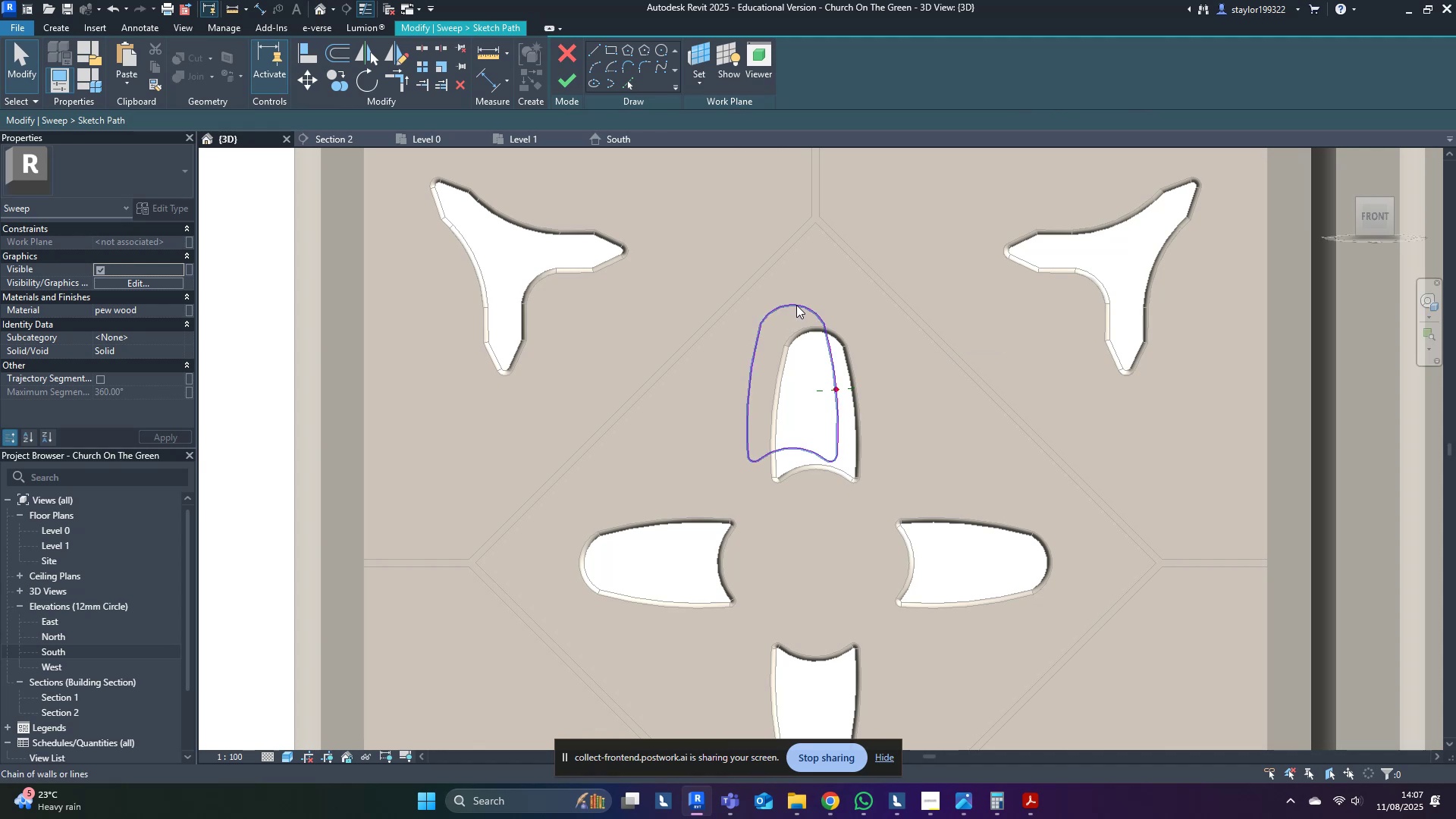 
left_click([796, 305])
 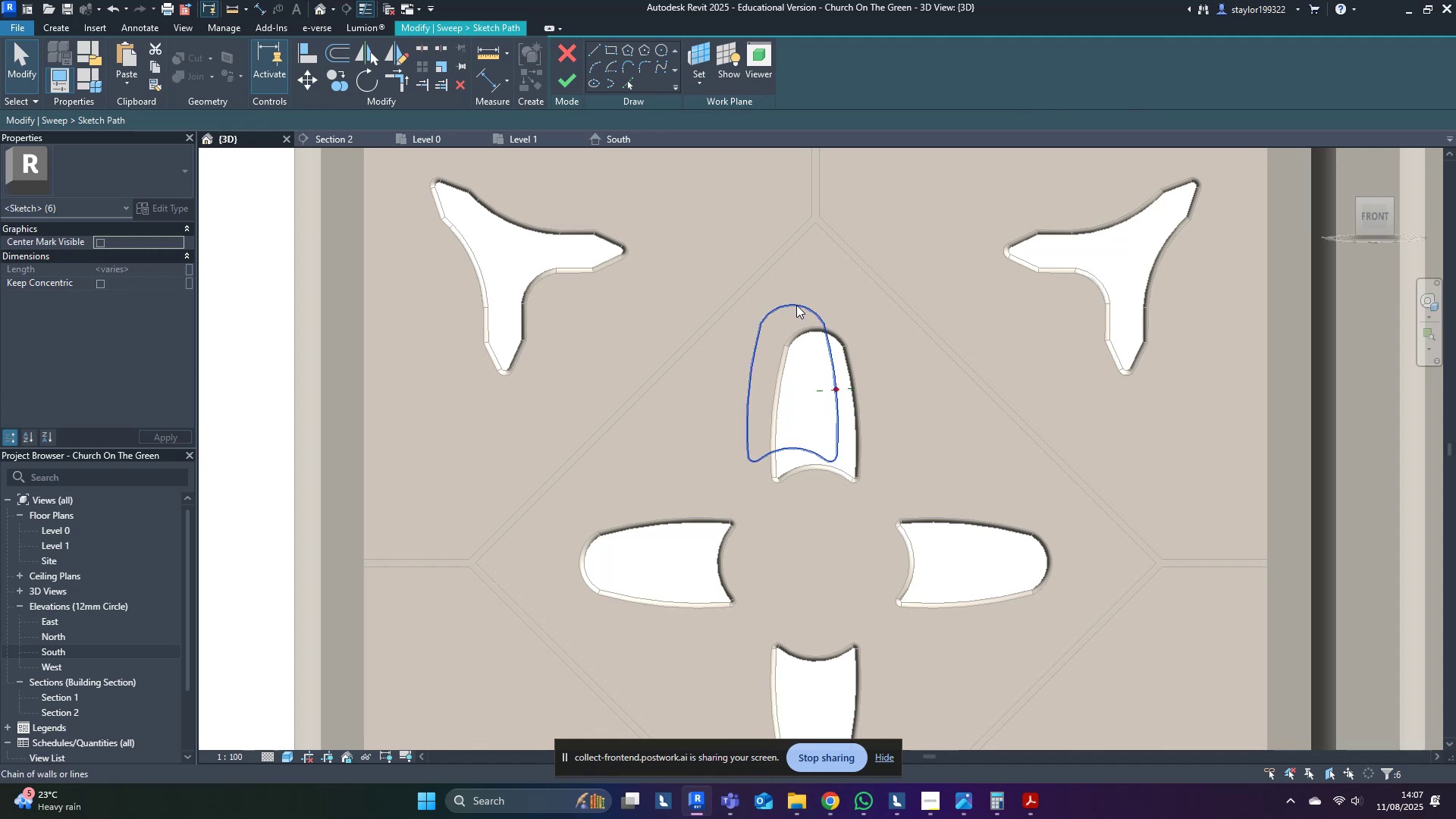 
key(Delete)
 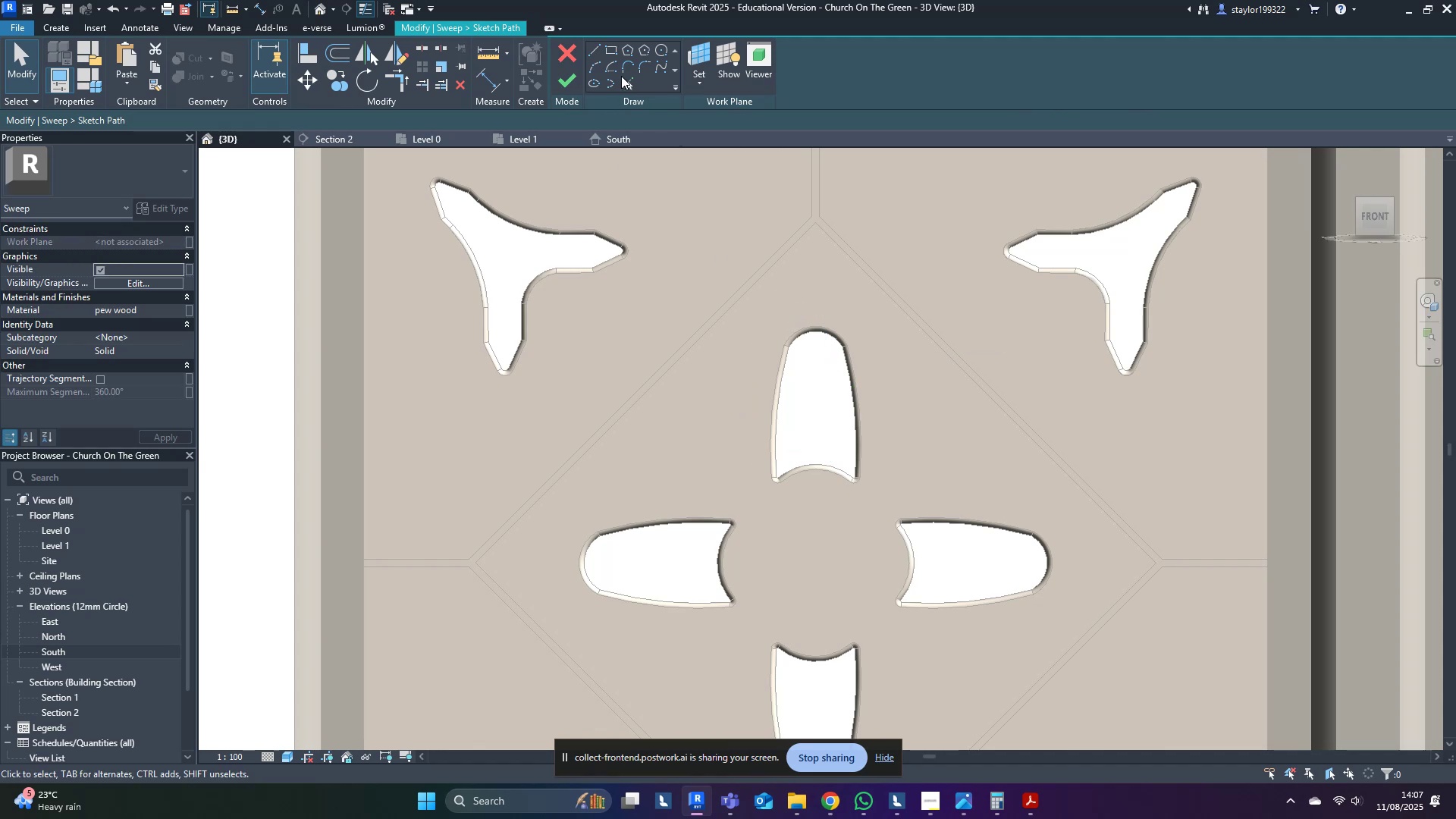 
left_click([629, 81])
 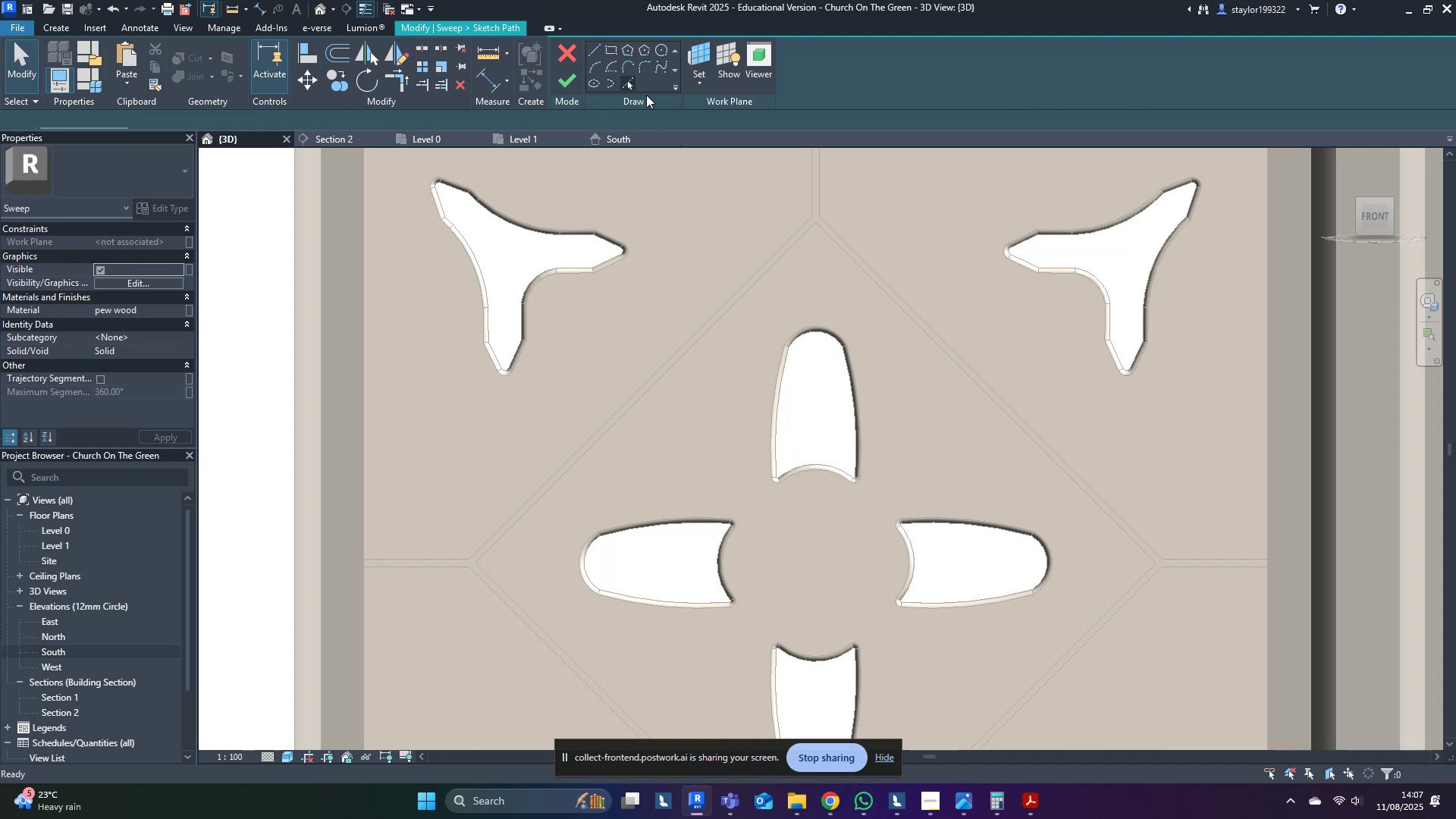 
scroll: coordinate [816, 237], scroll_direction: up, amount: 3.0
 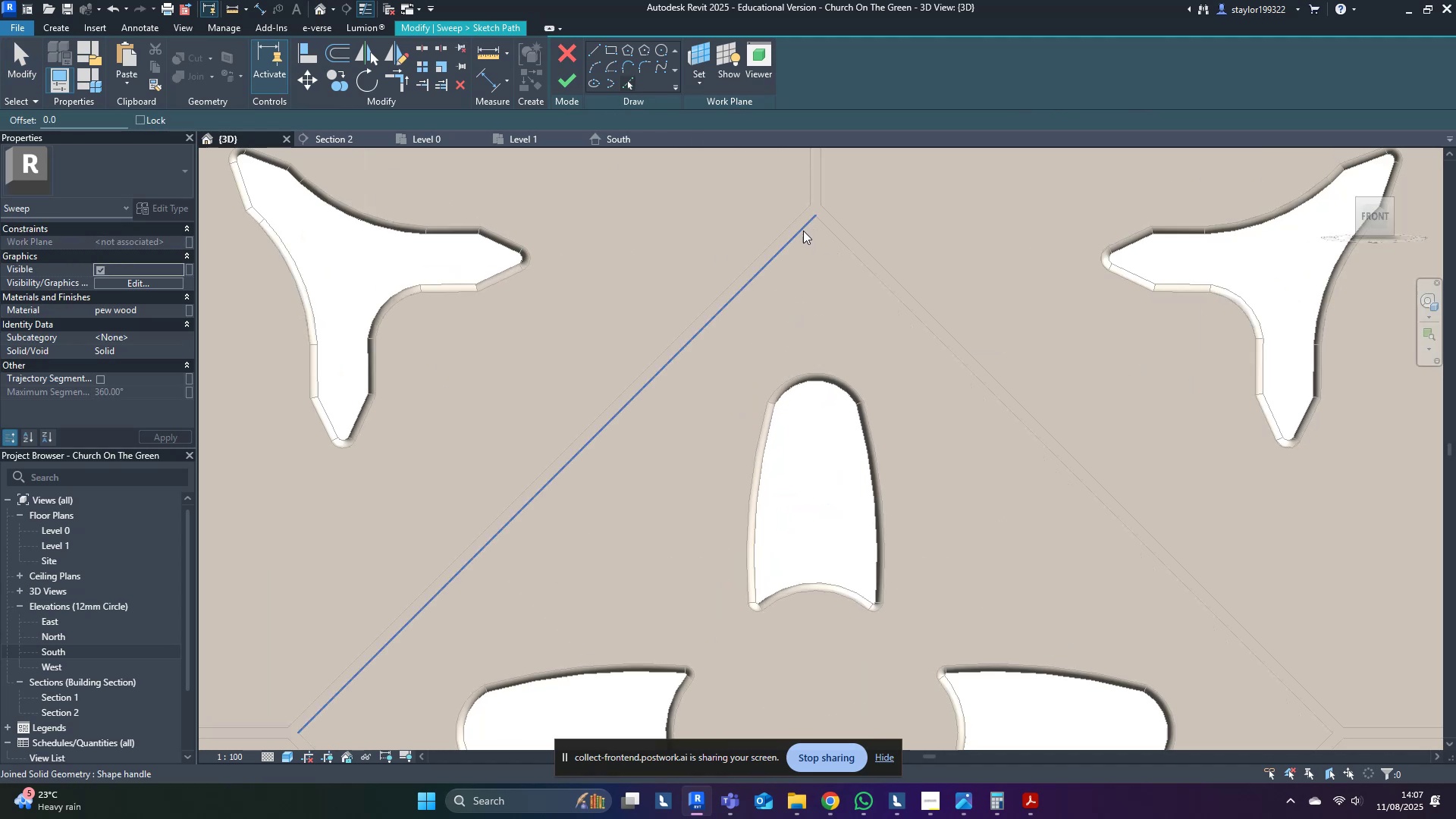 
key(Tab)
 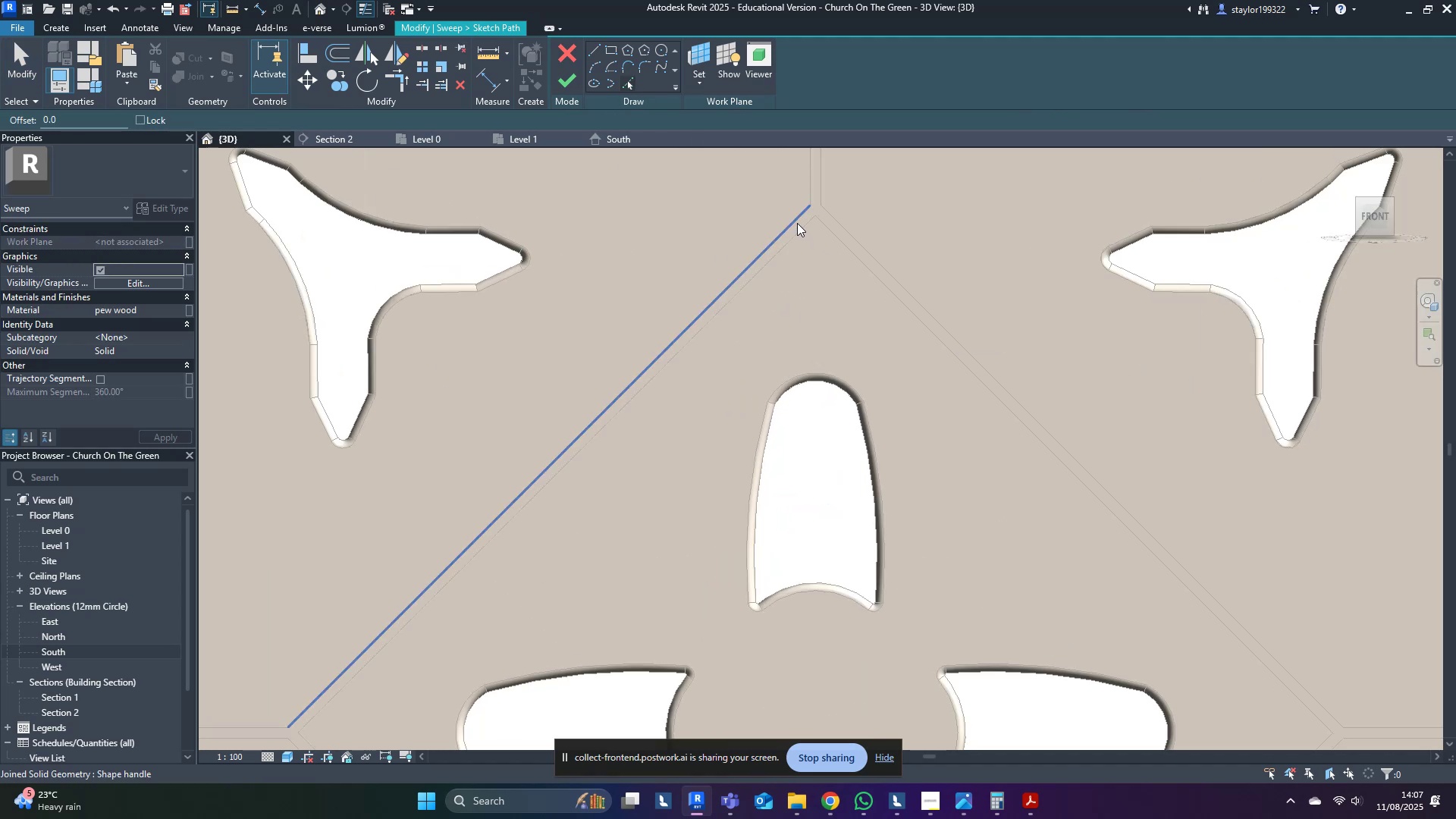 
key(Tab)
 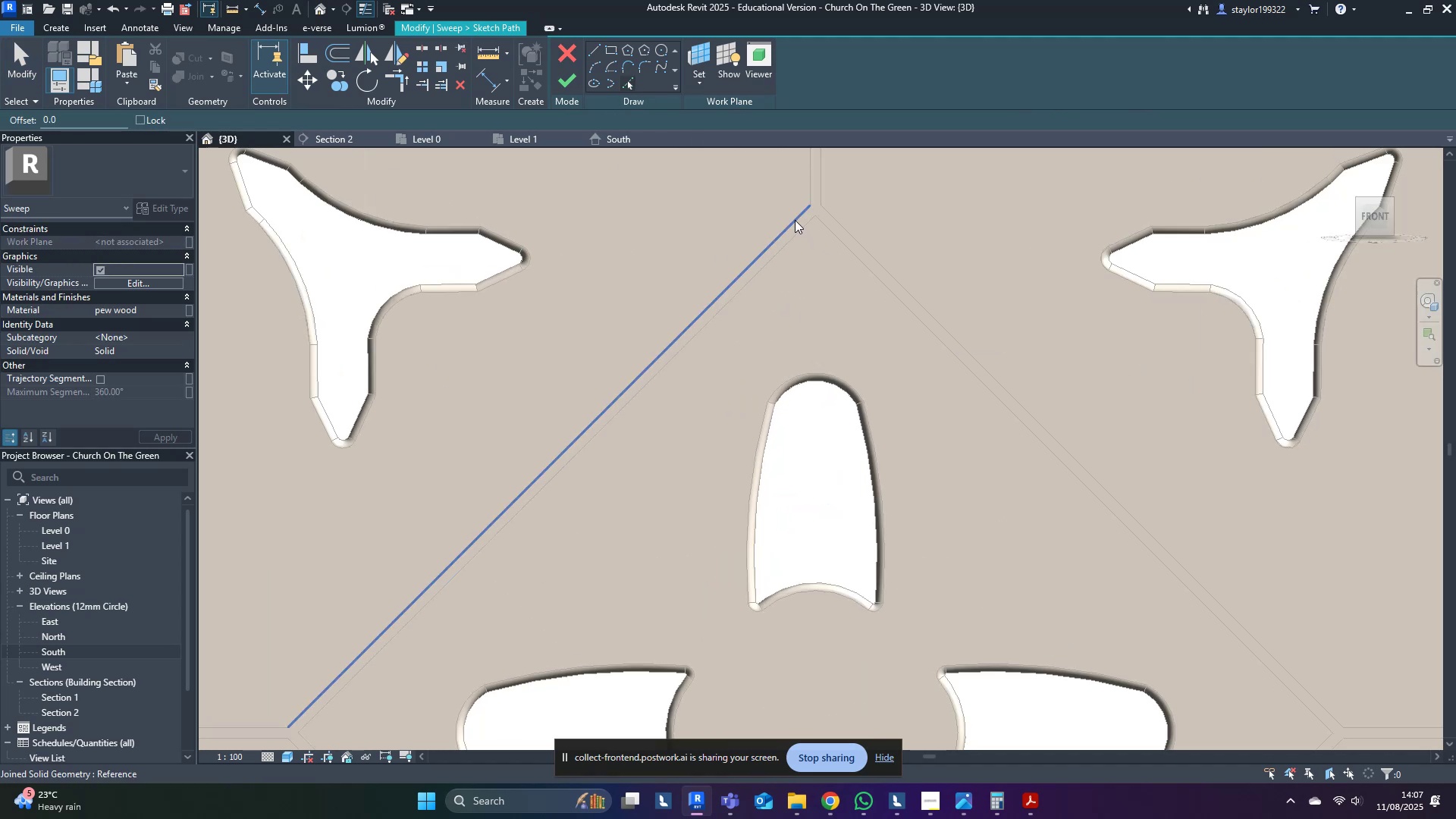 
key(Tab)
 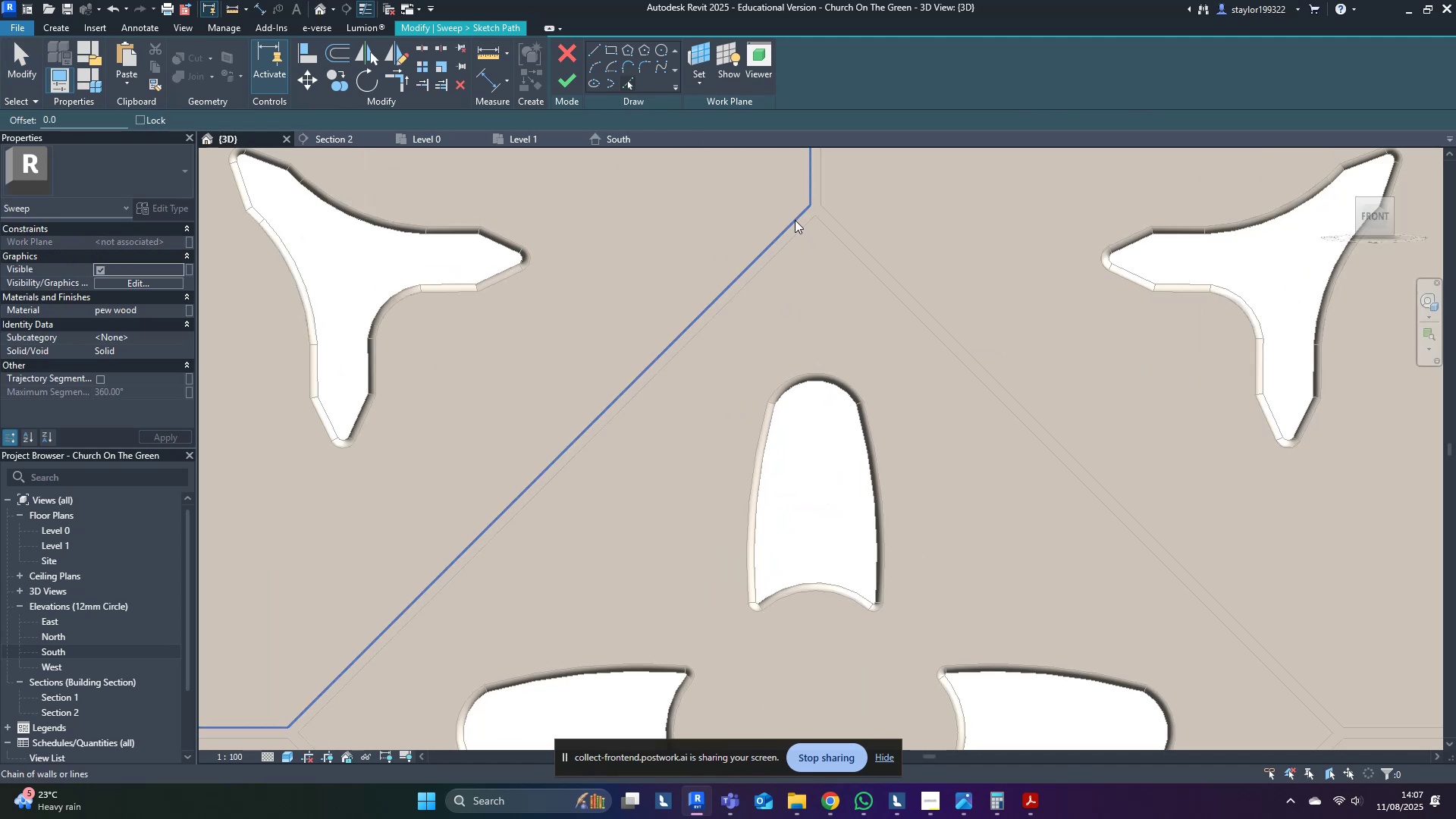 
key(Tab)
 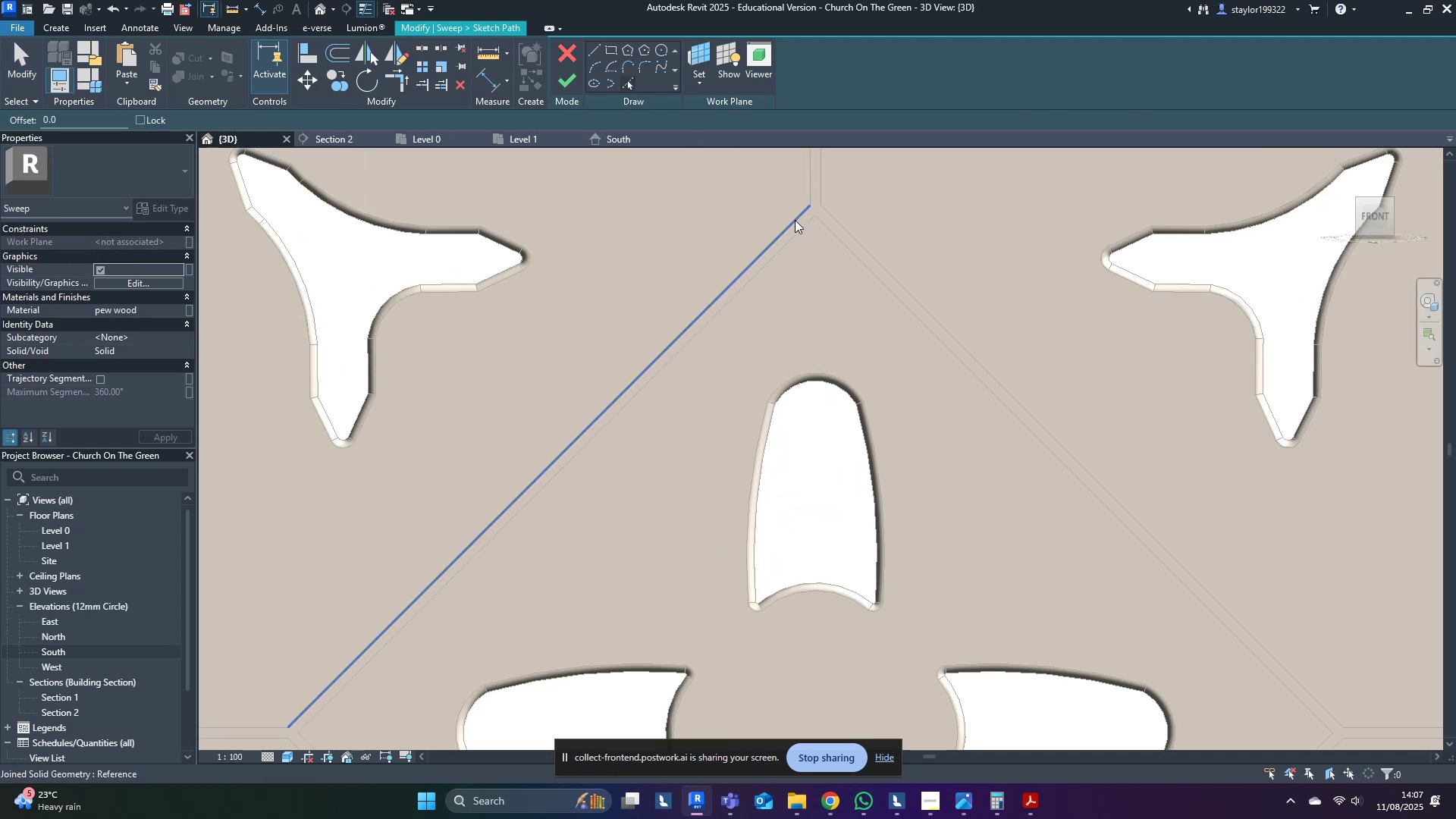 
key(Tab)
 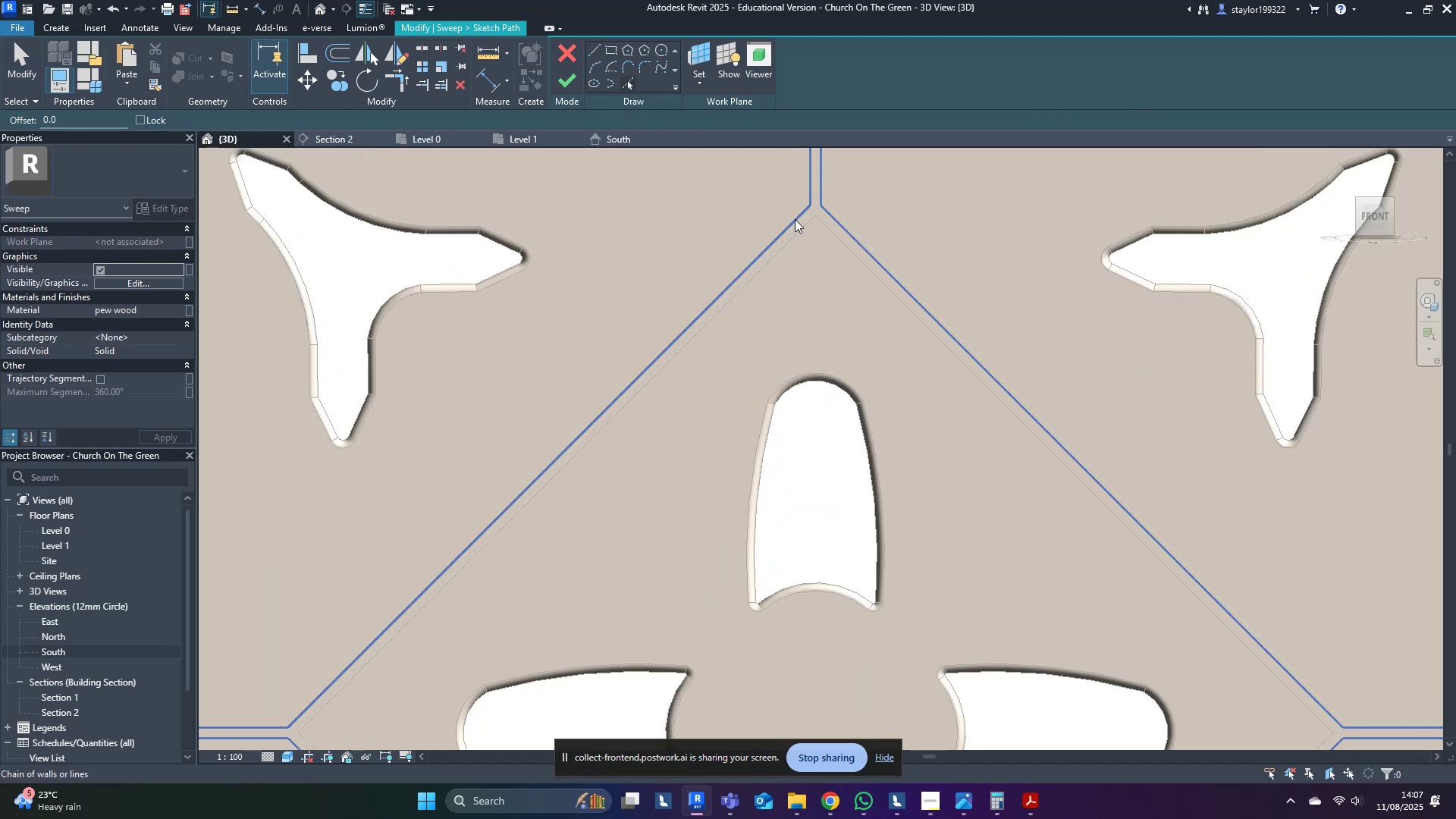 
key(Tab)
 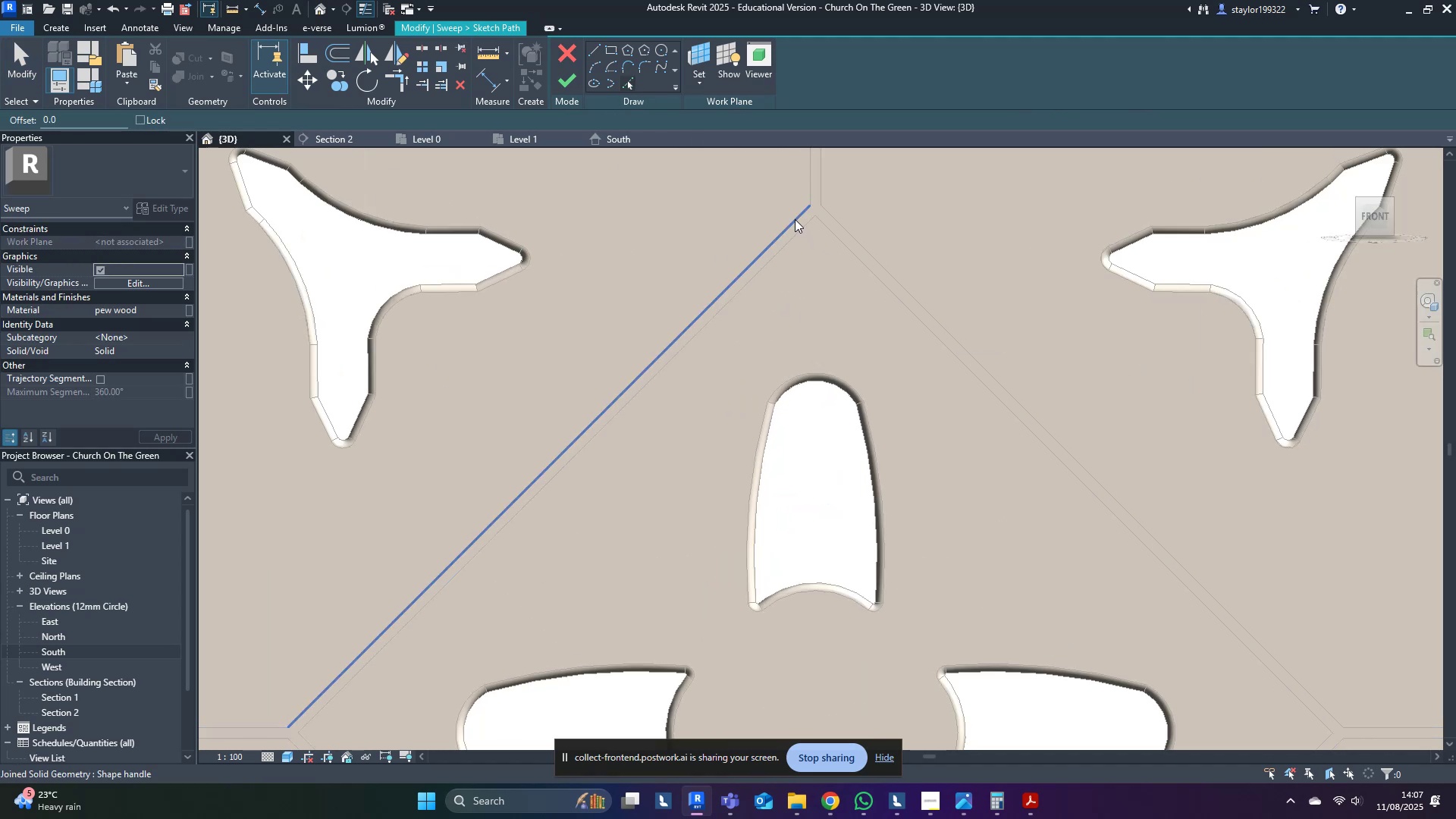 
key(Tab)
 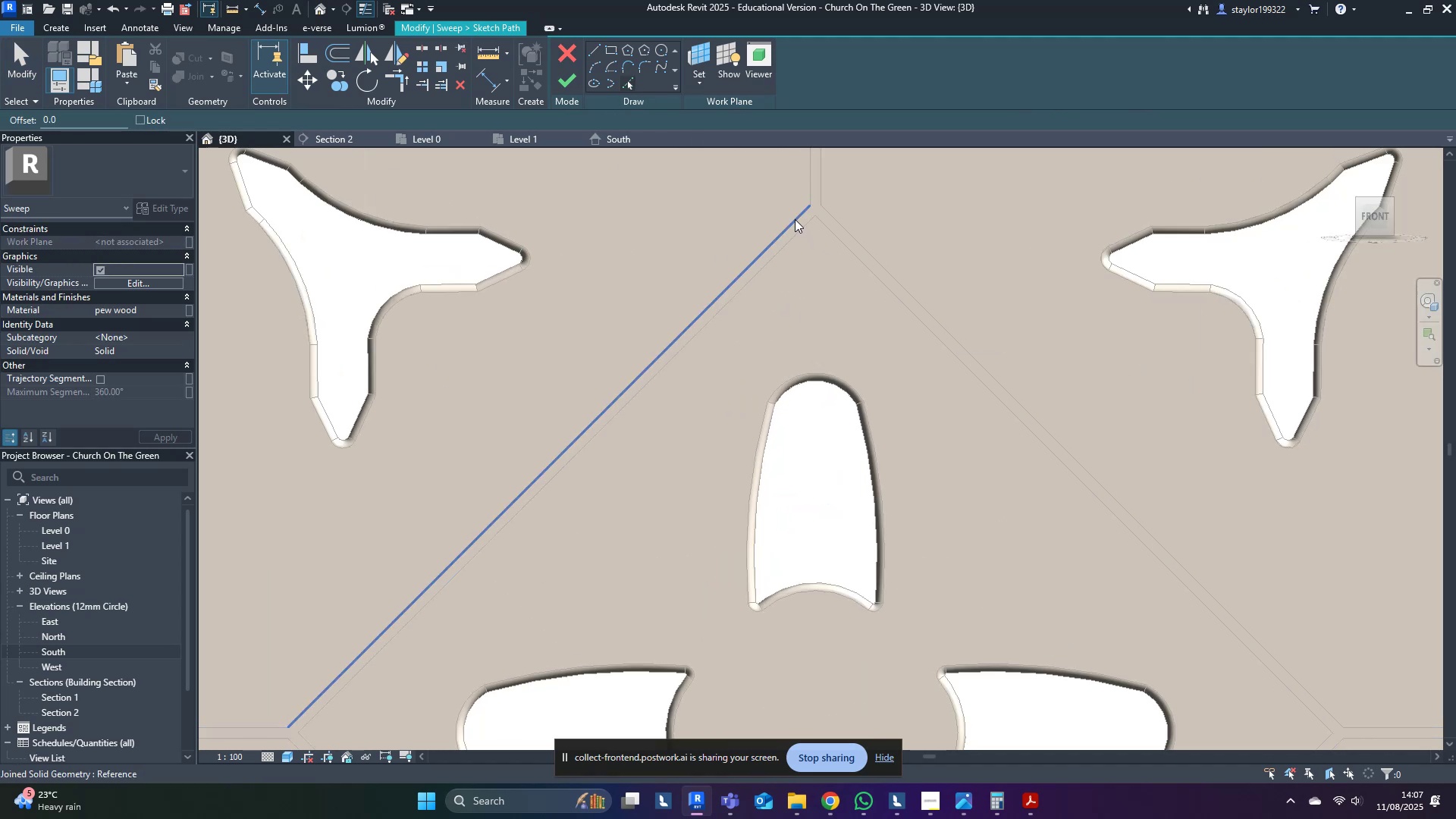 
key(Tab)
 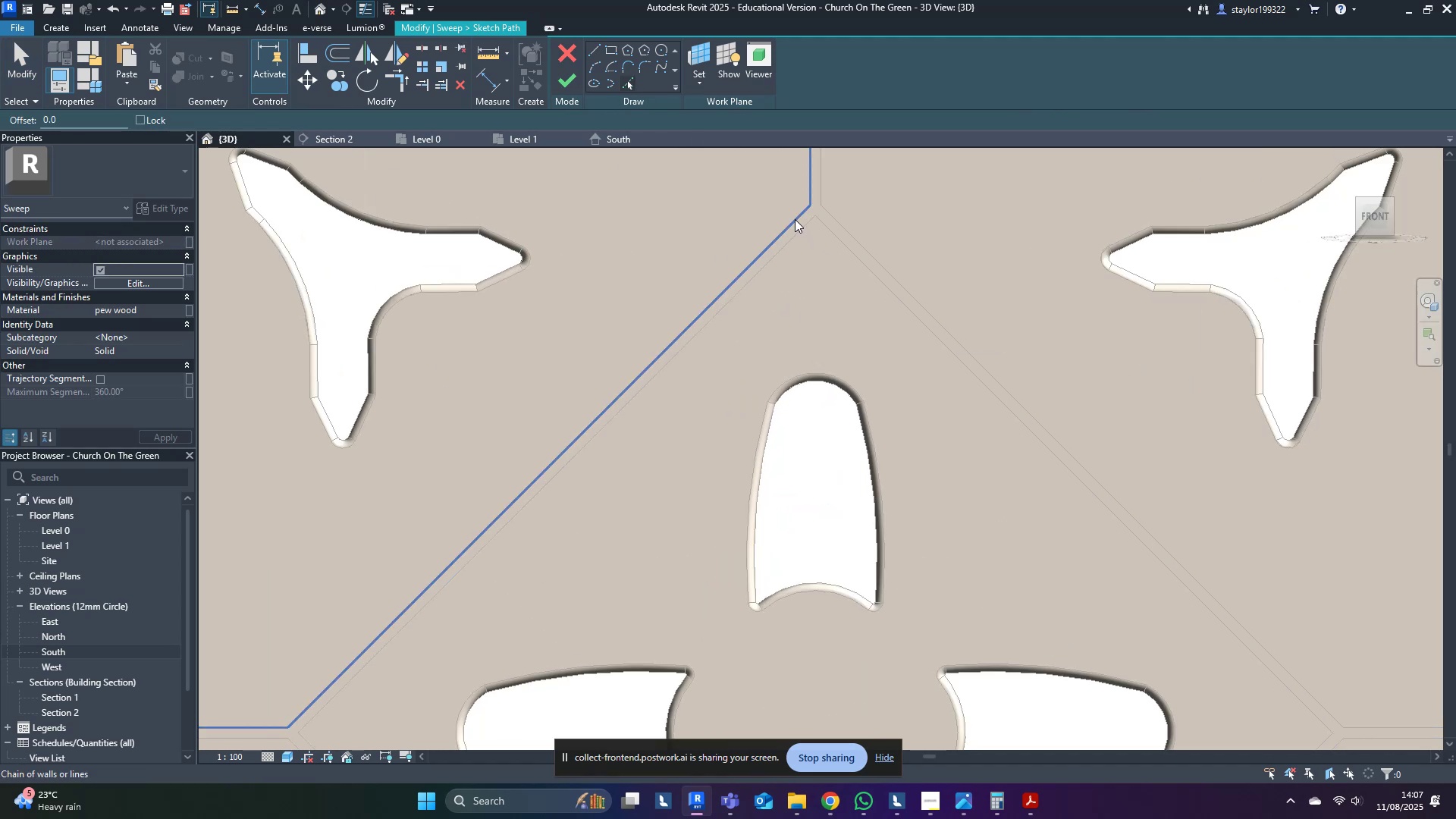 
key(Tab)
 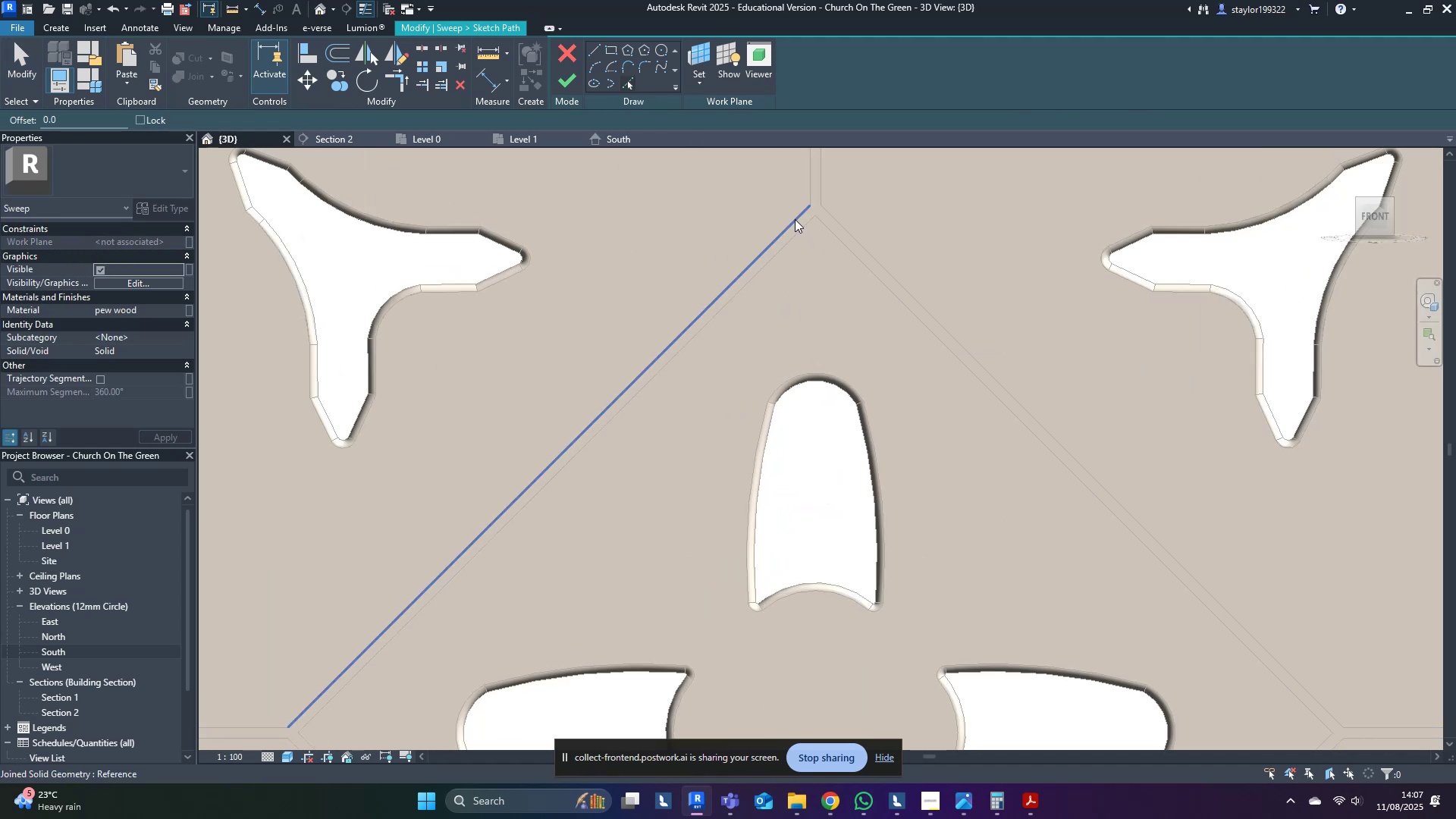 
key(Tab)
 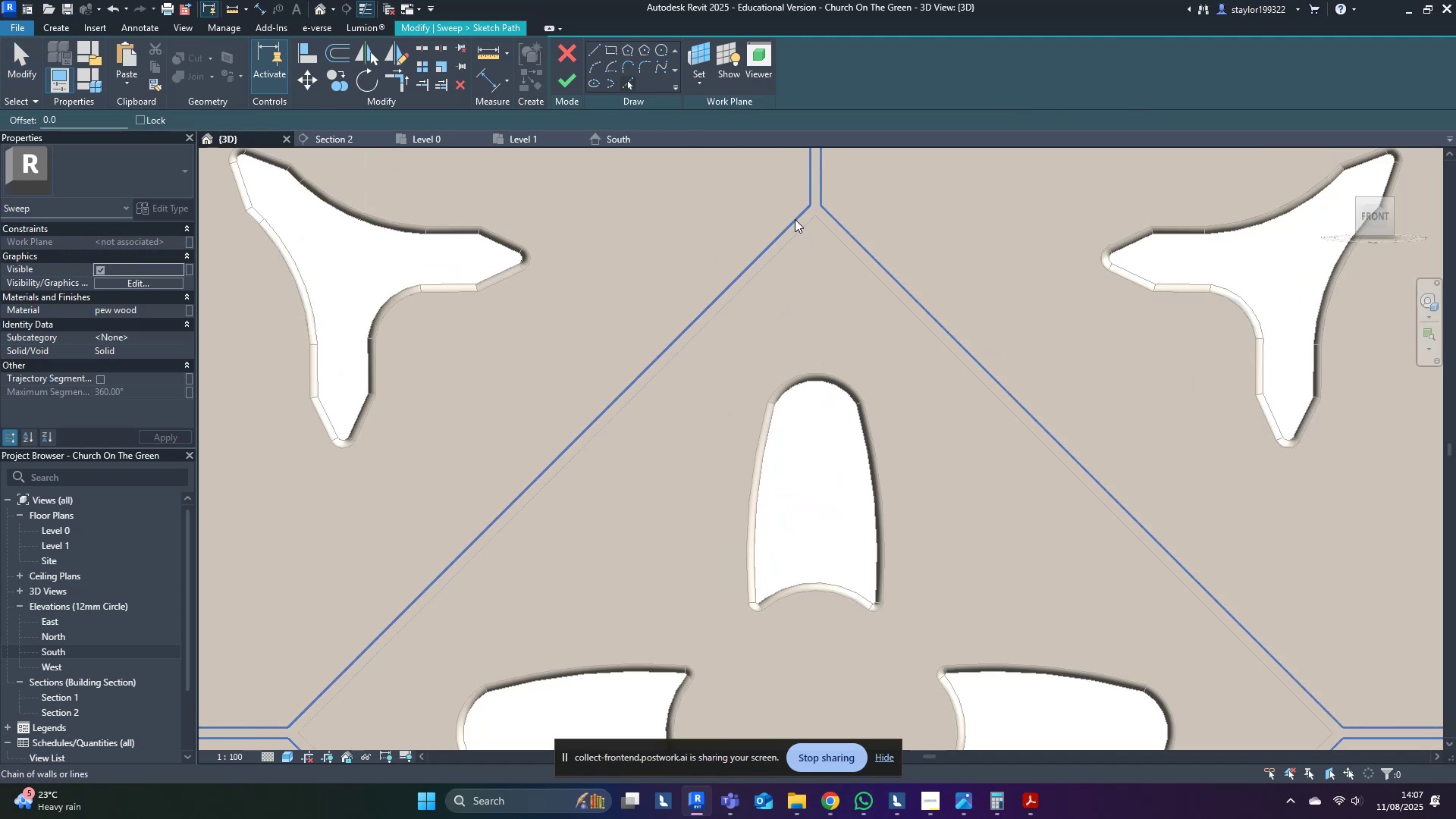 
left_click([795, 219])
 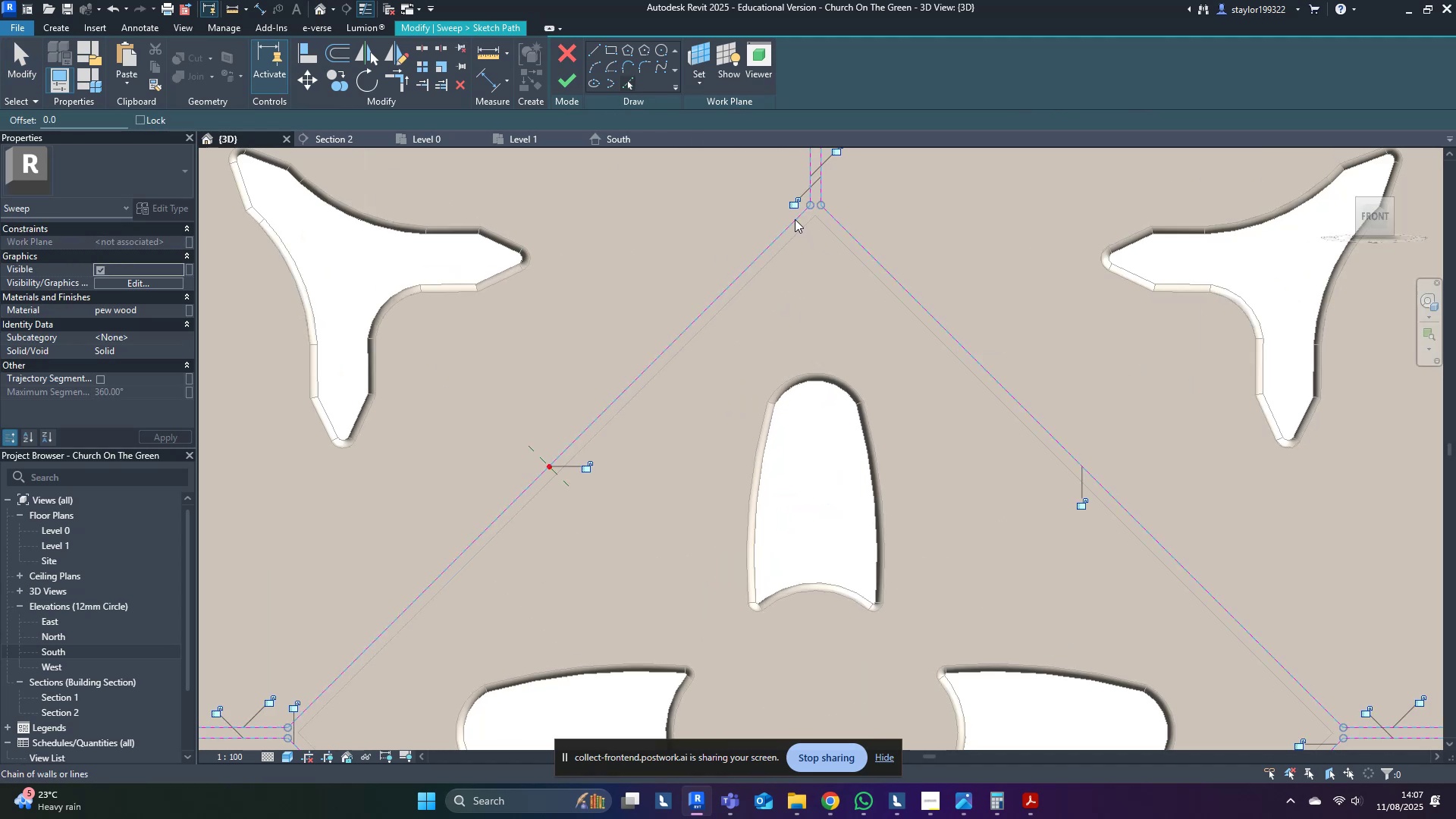 
scroll: coordinate [570, 466], scroll_direction: down, amount: 2.0
 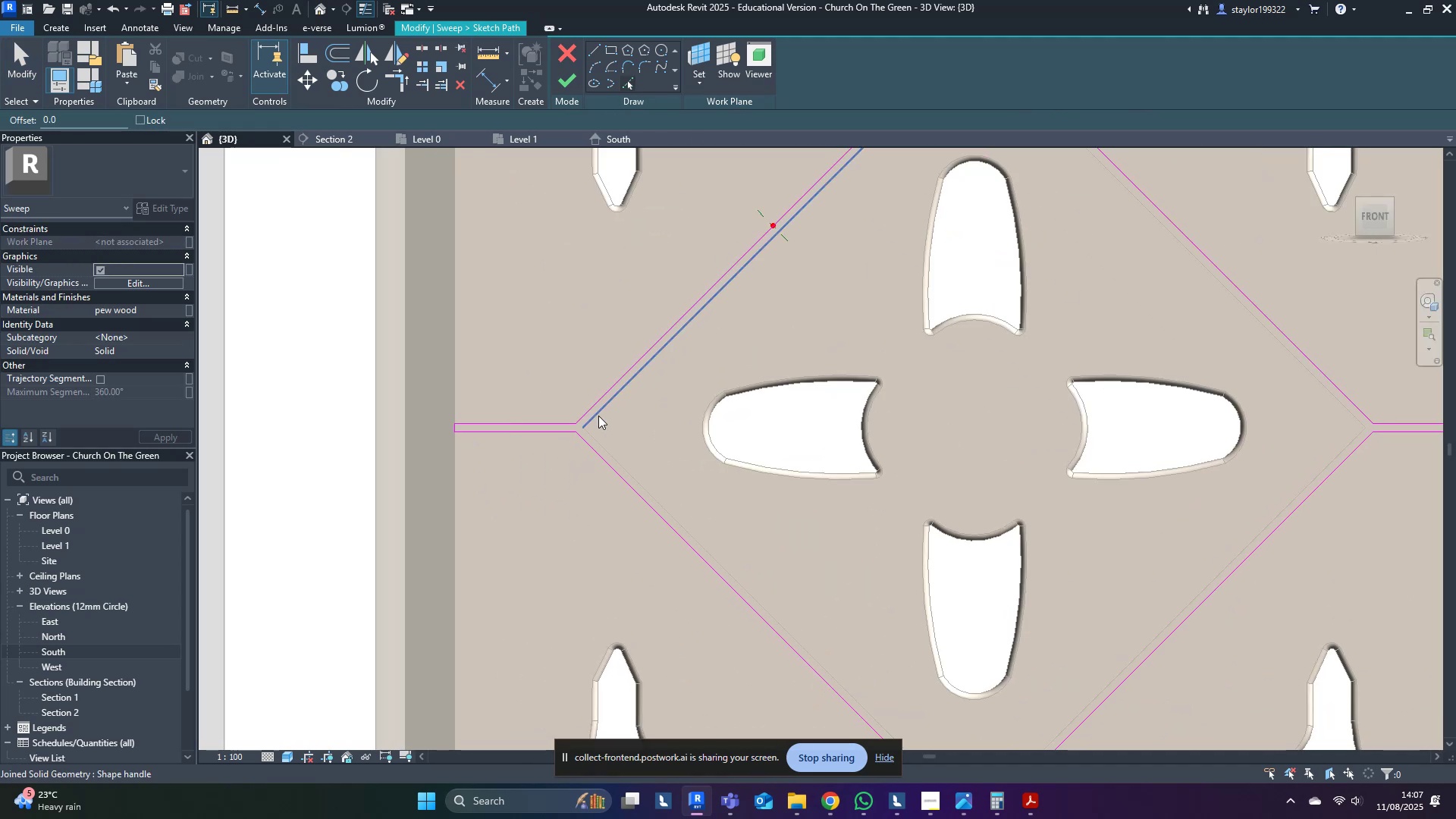 
key(Escape)
 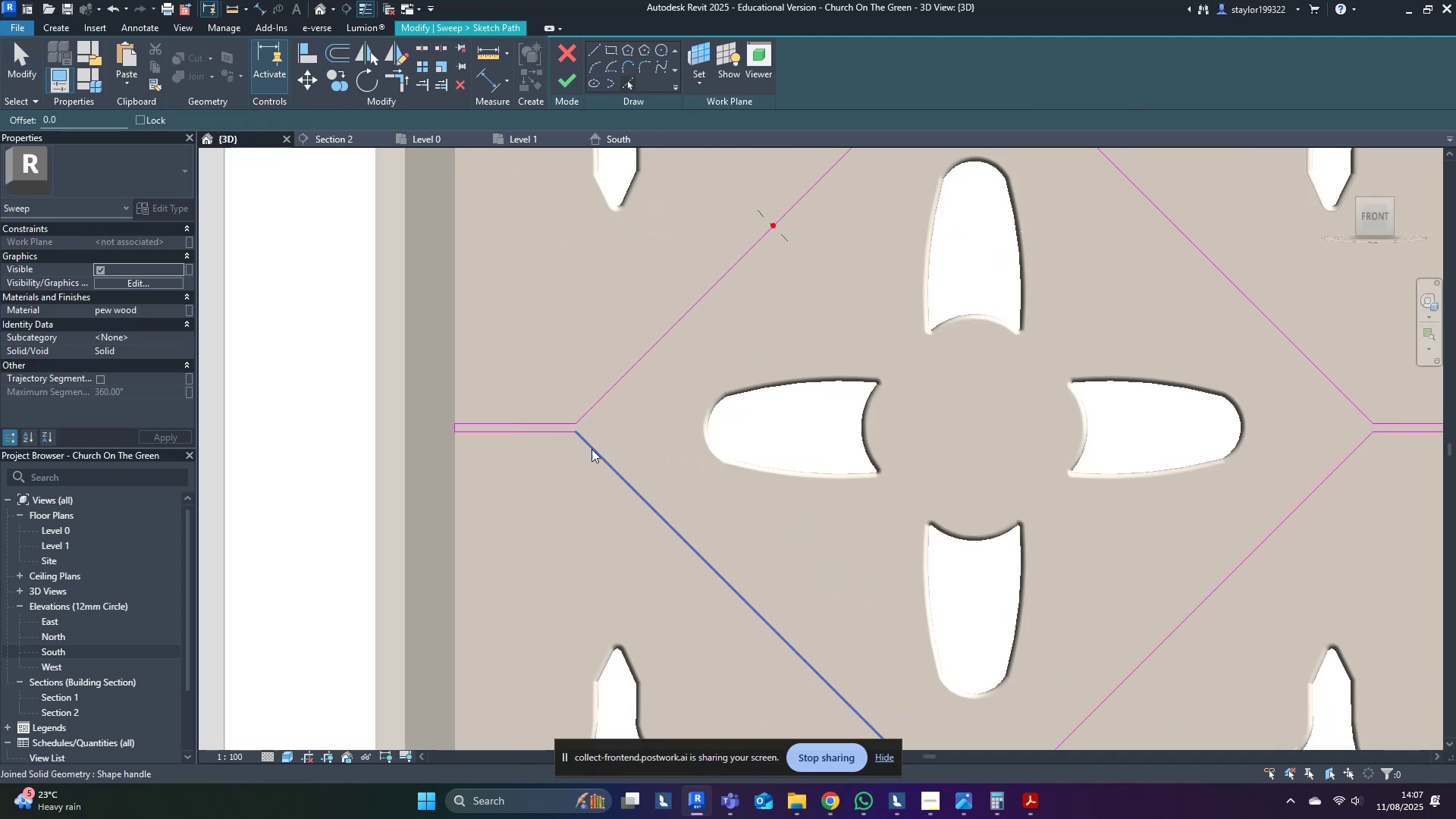 
key(Tab)
 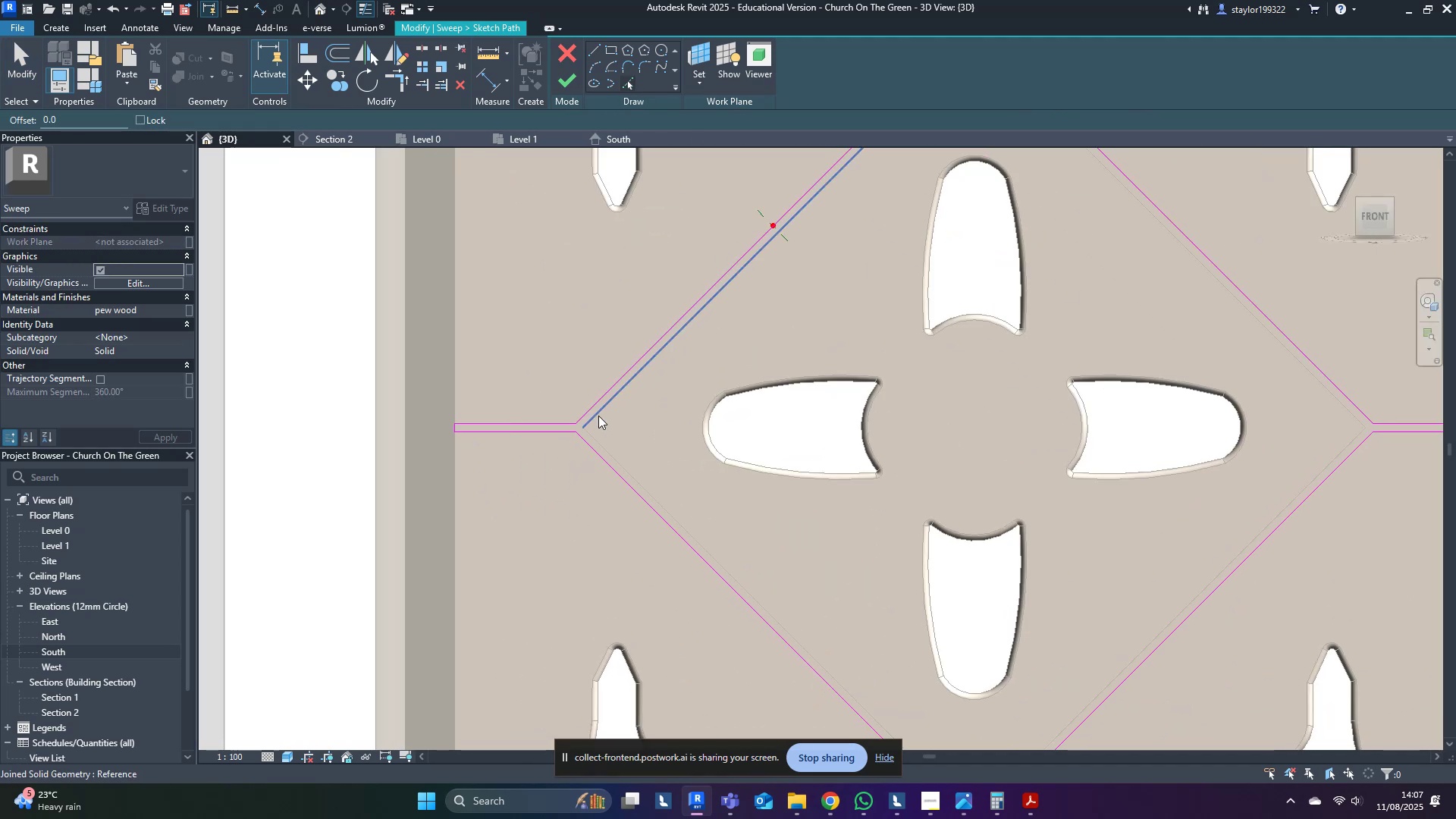 
key(Tab)
 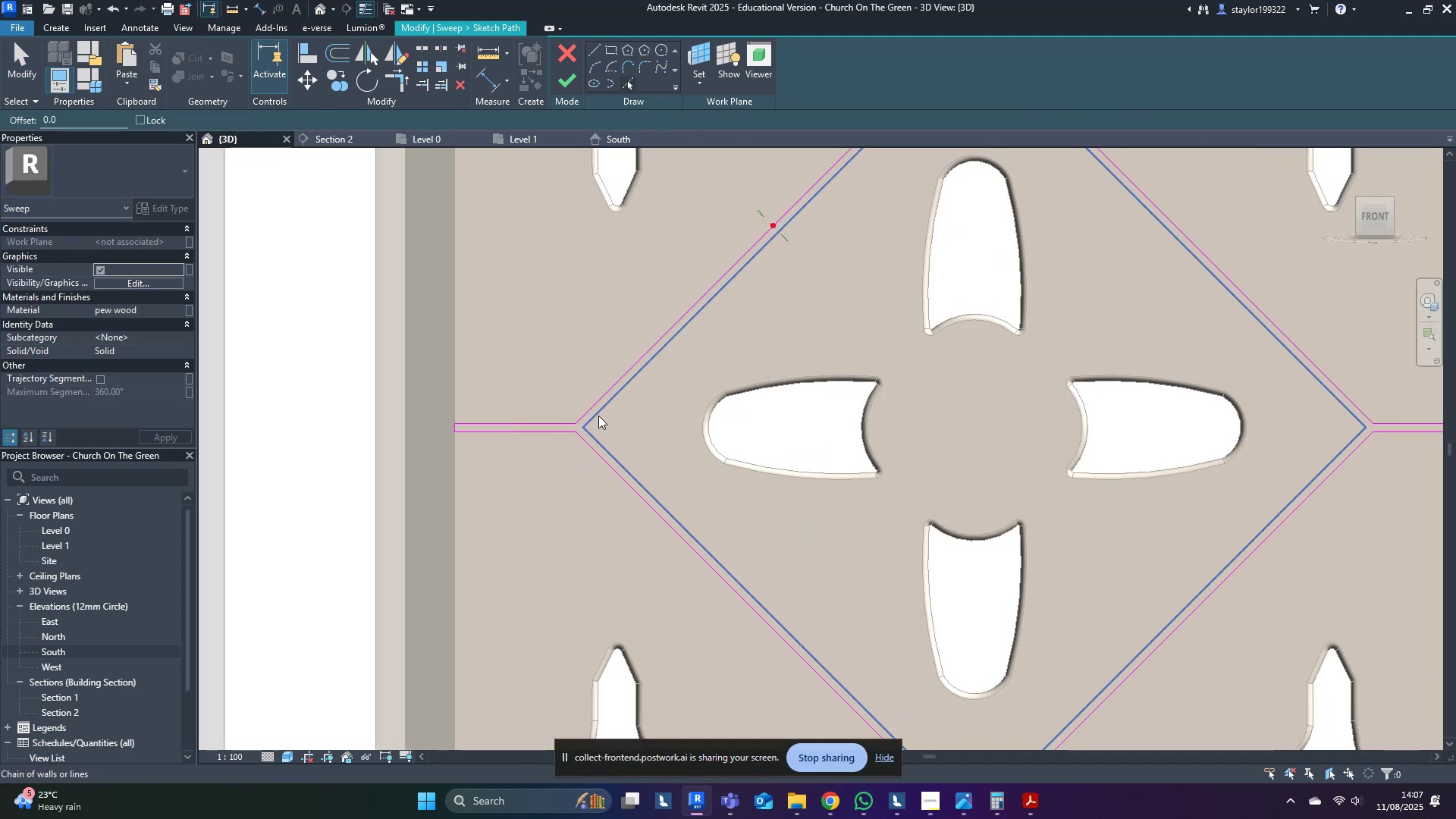 
left_click([598, 416])
 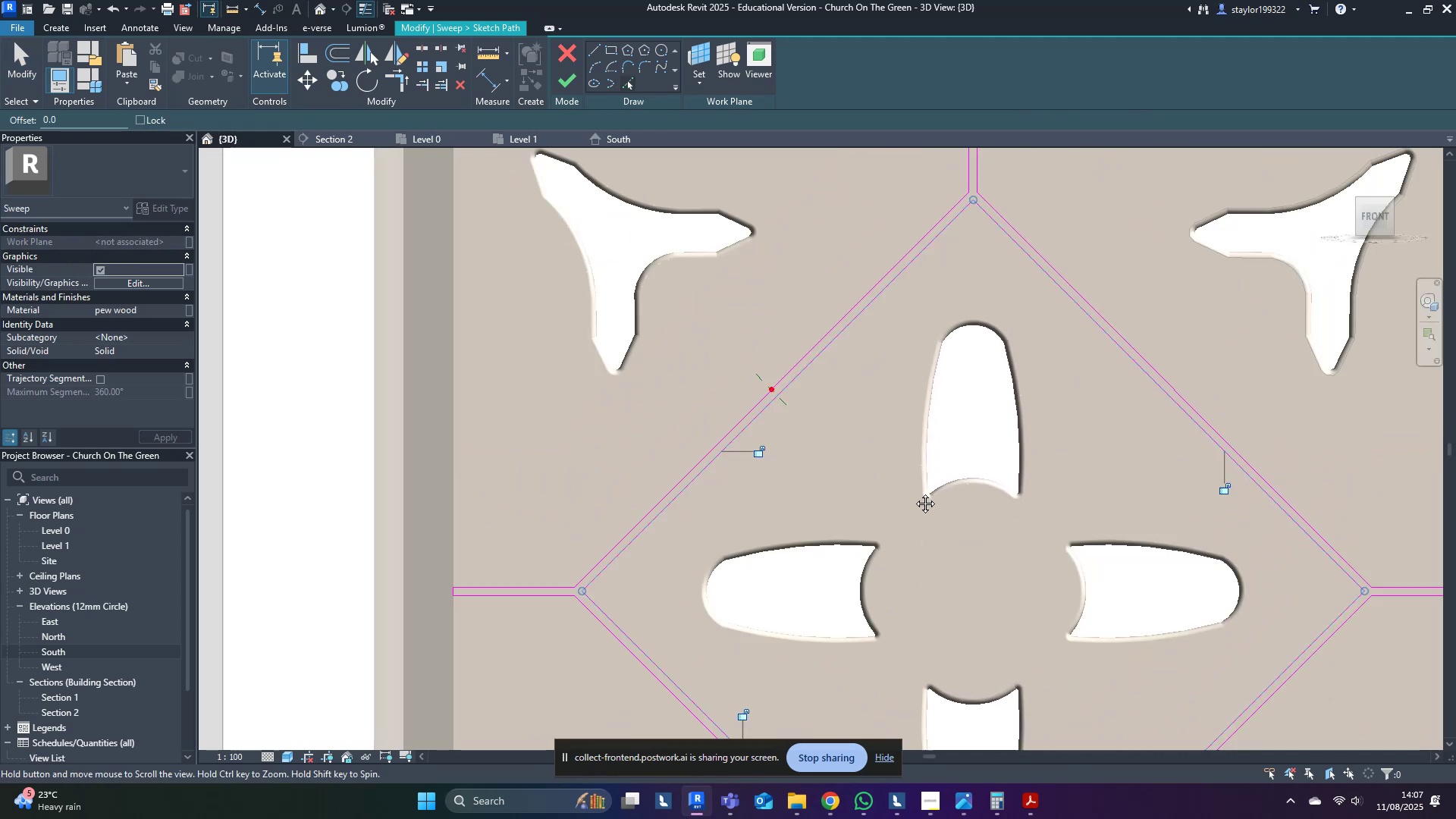 
scroll: coordinate [820, 460], scroll_direction: up, amount: 5.0
 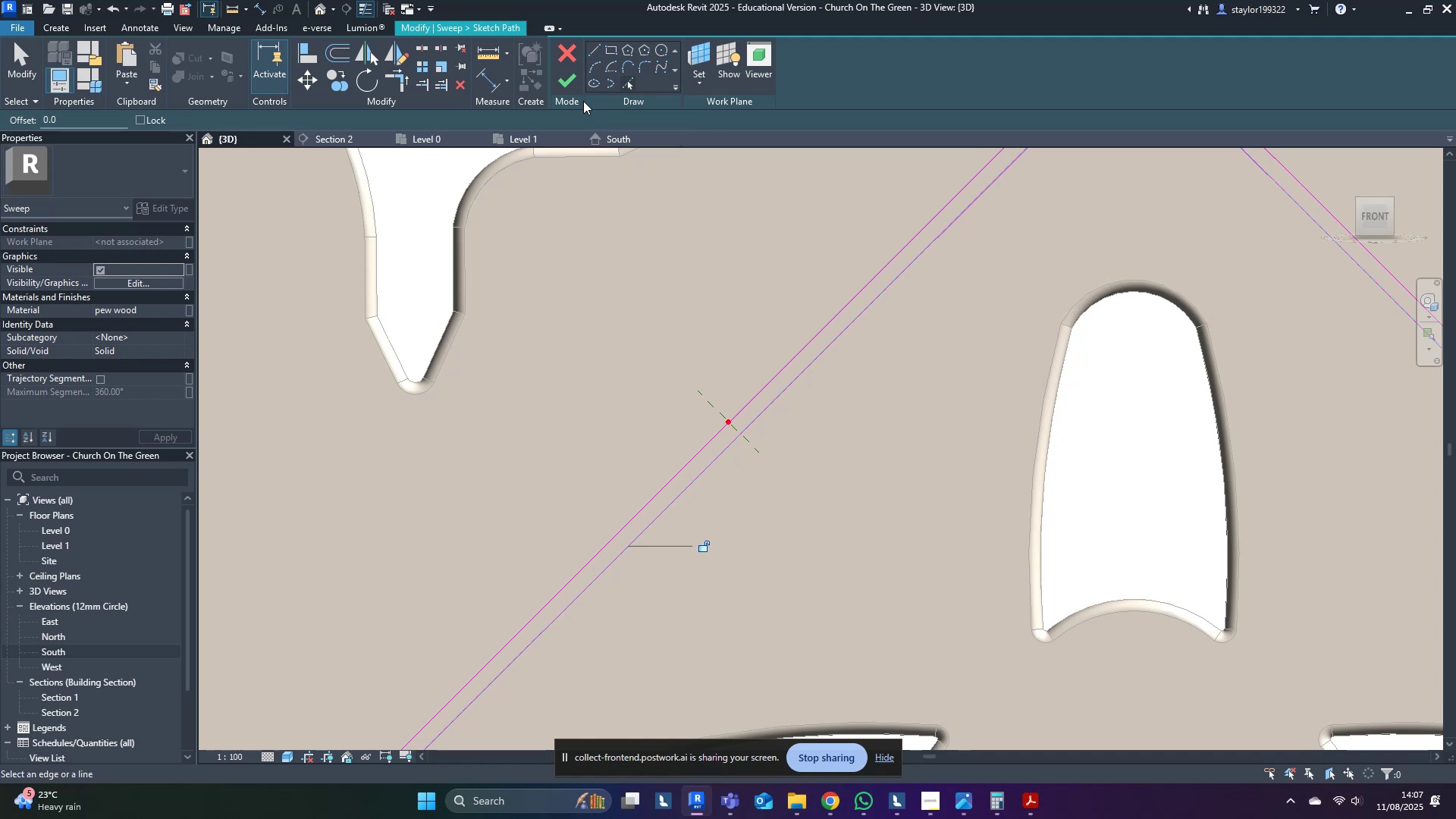 
left_click([577, 86])
 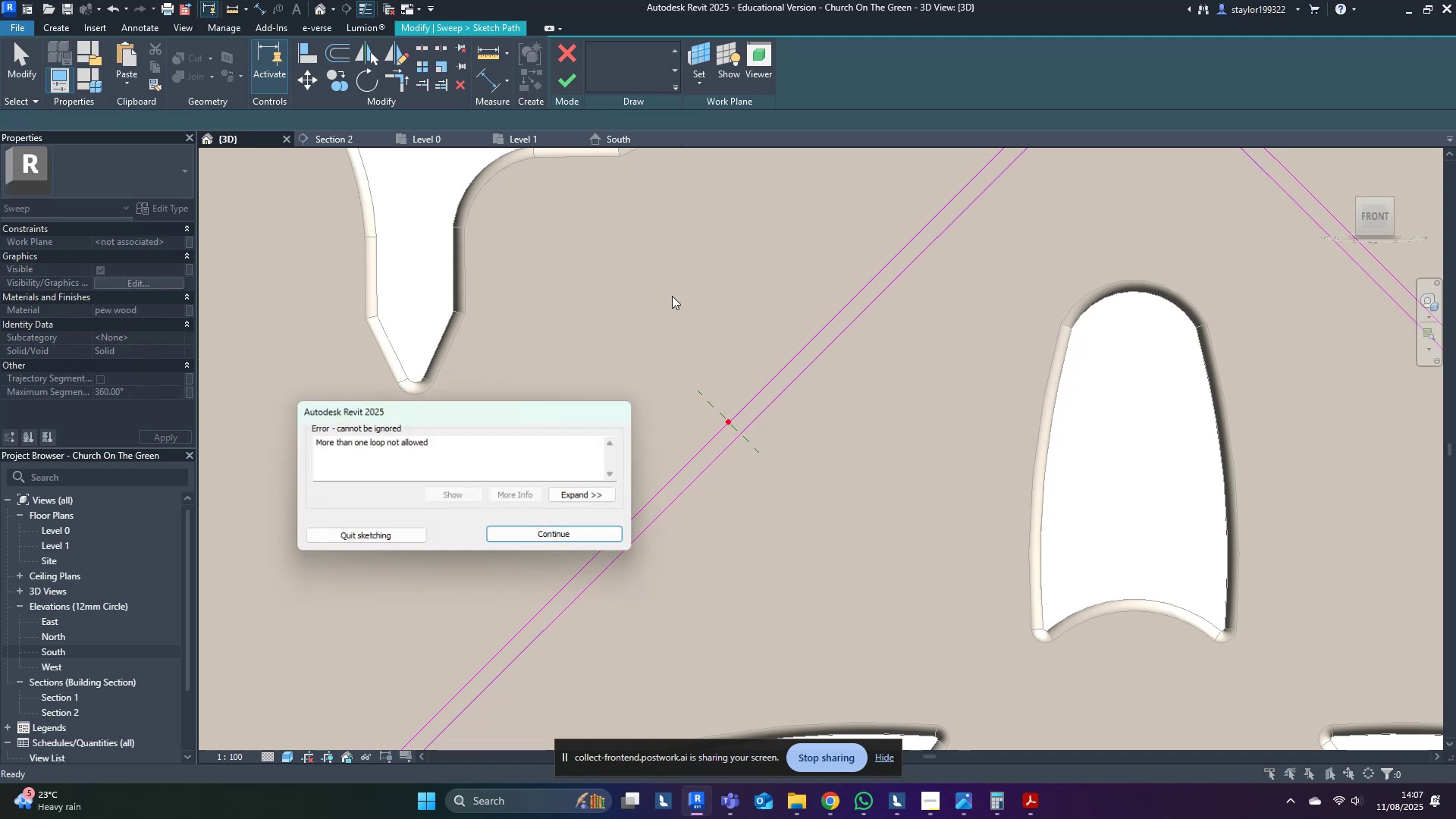 
middle_click([745, 417])
 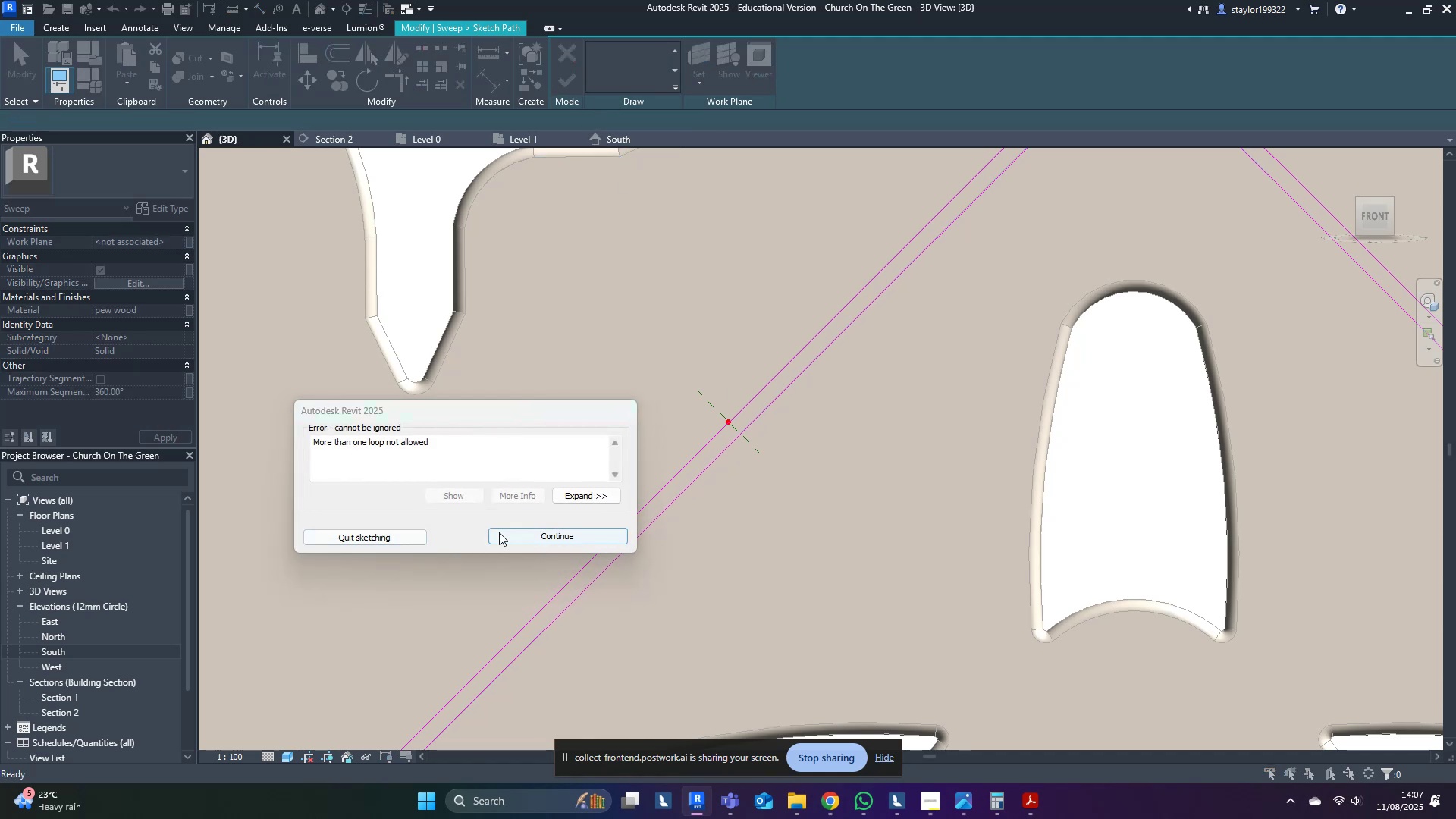 
left_click([518, 536])
 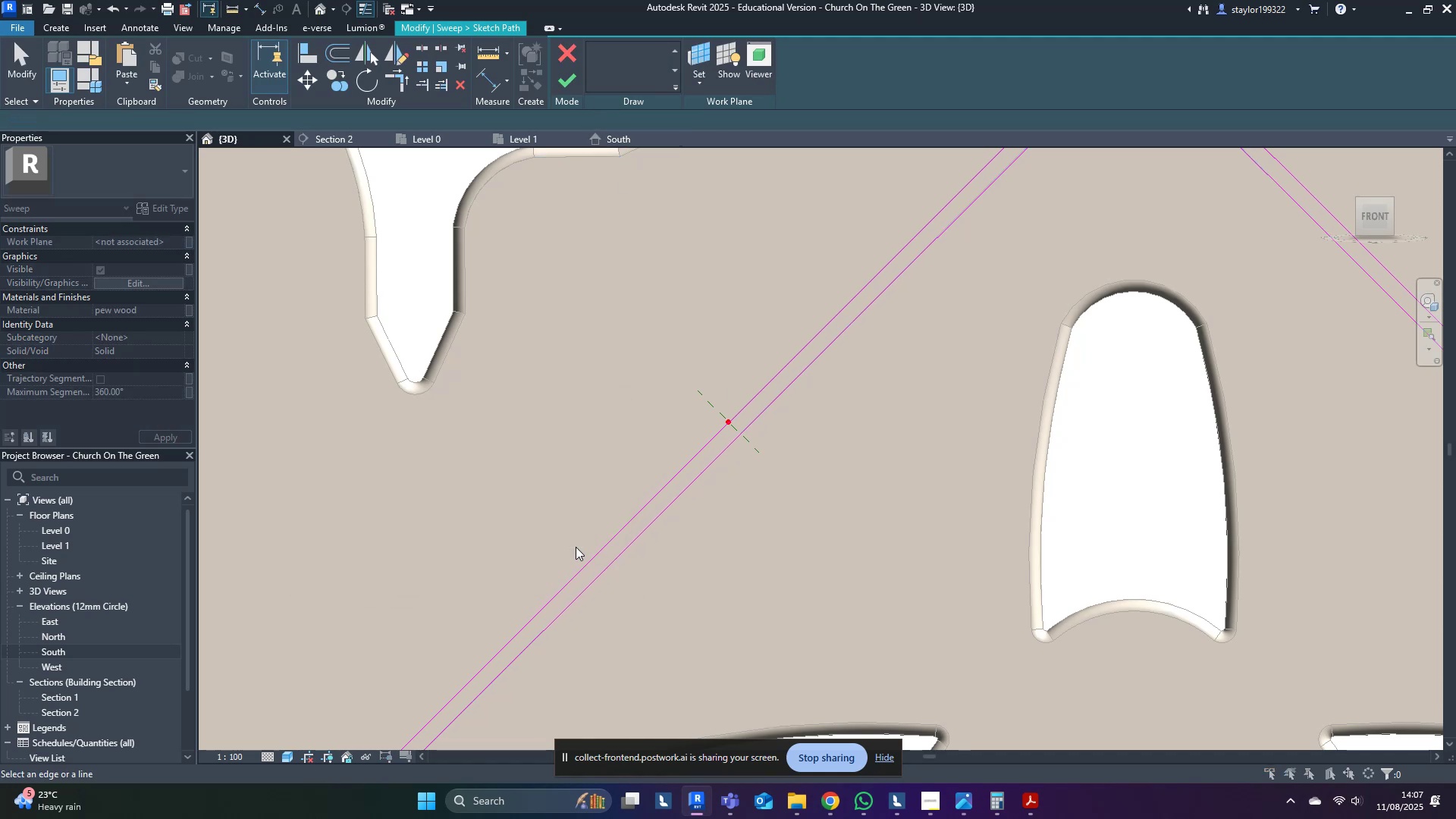 
scroll: coordinate [589, 544], scroll_direction: down, amount: 8.0
 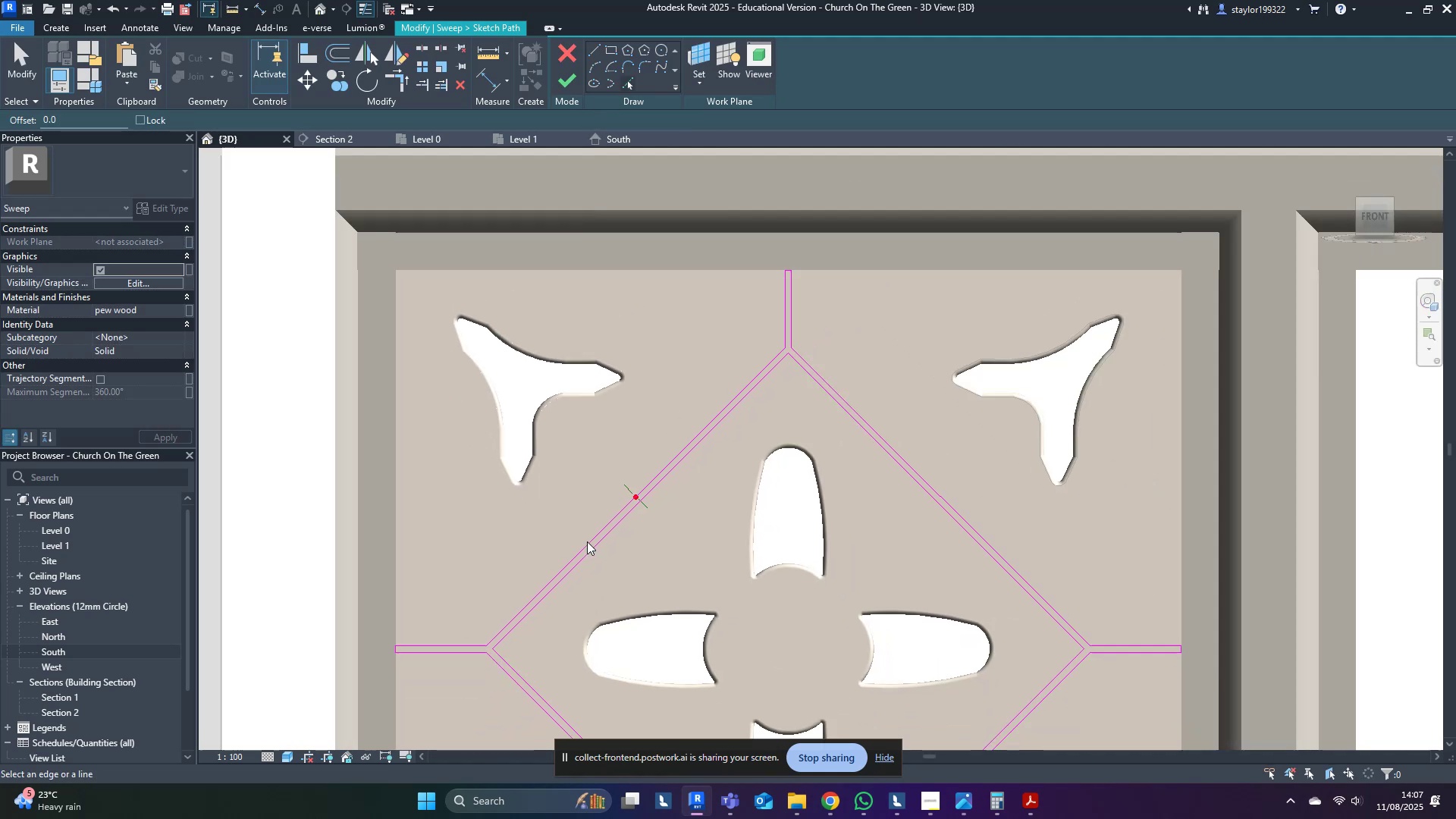 
key(Comma)
 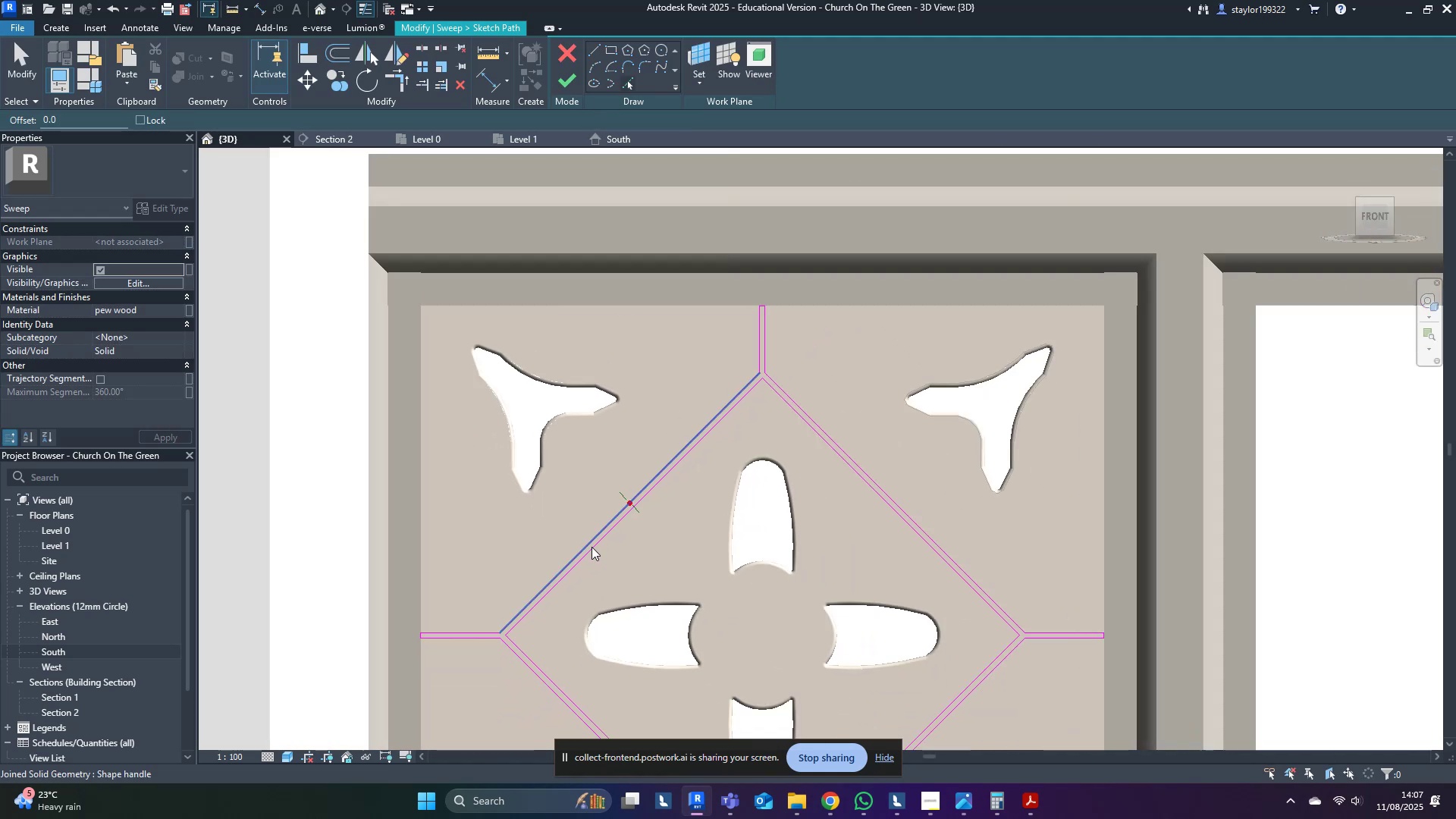 
key(F)
 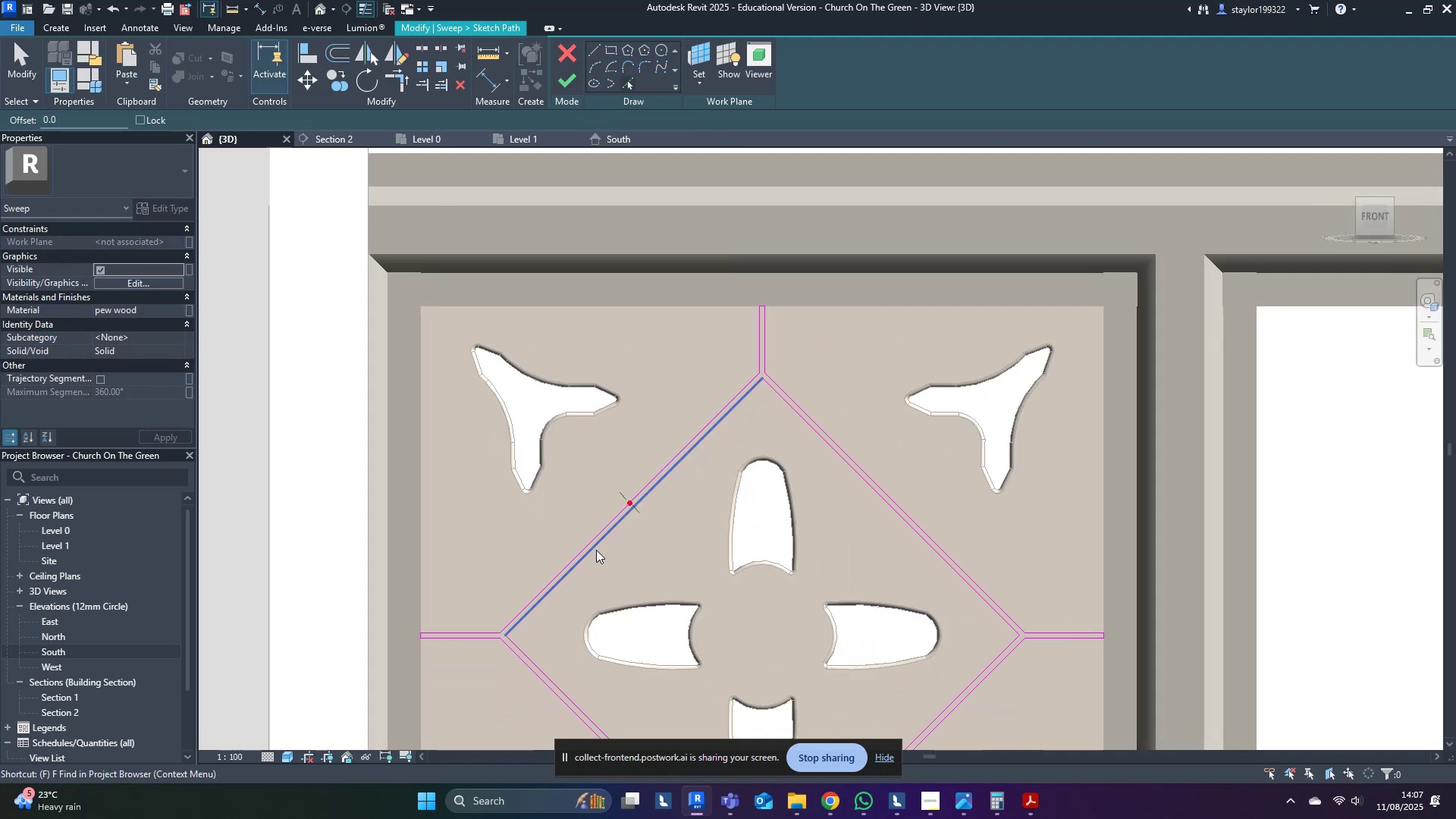 
key(Tab)
 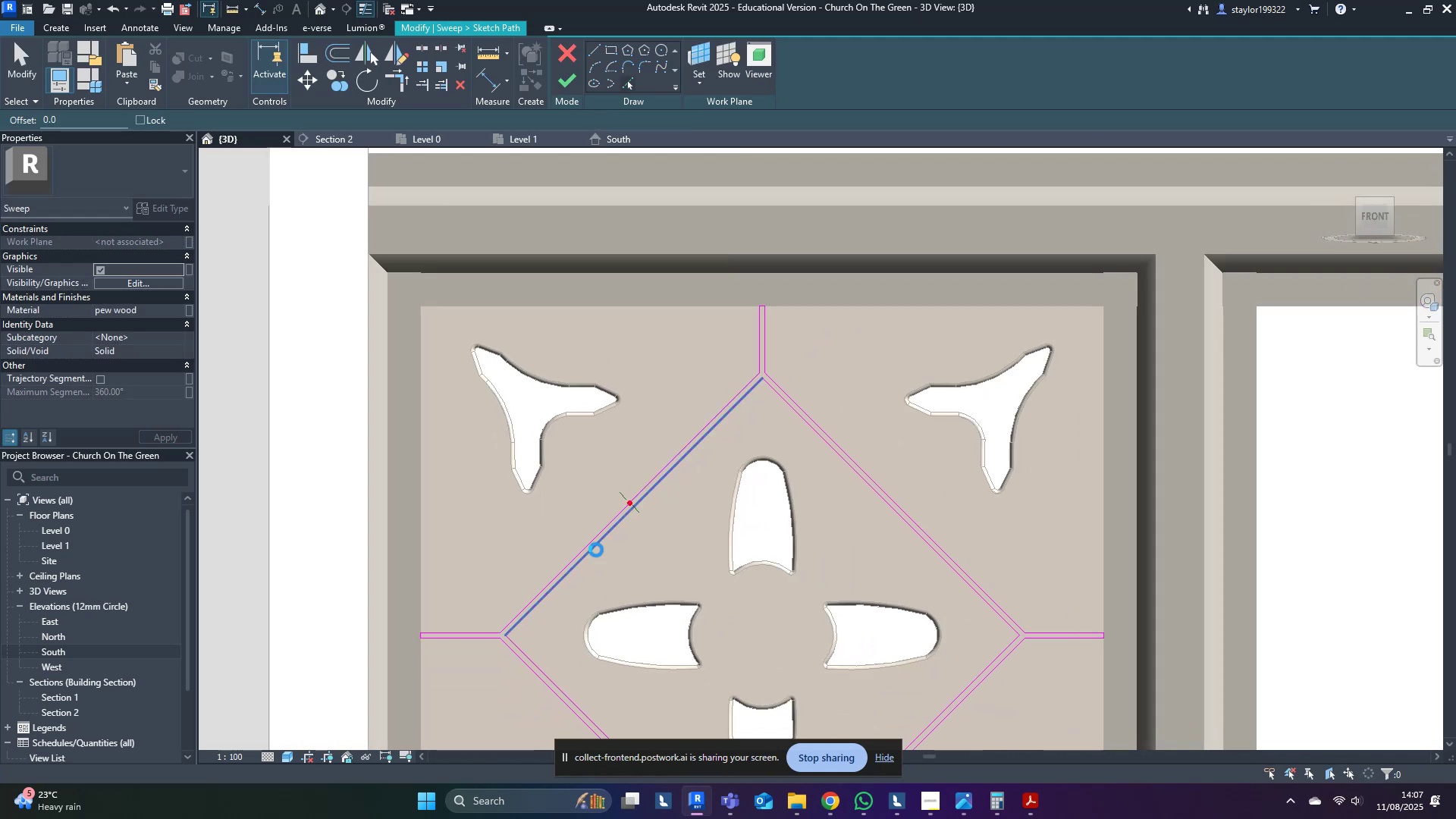 
left_click([596, 550])
 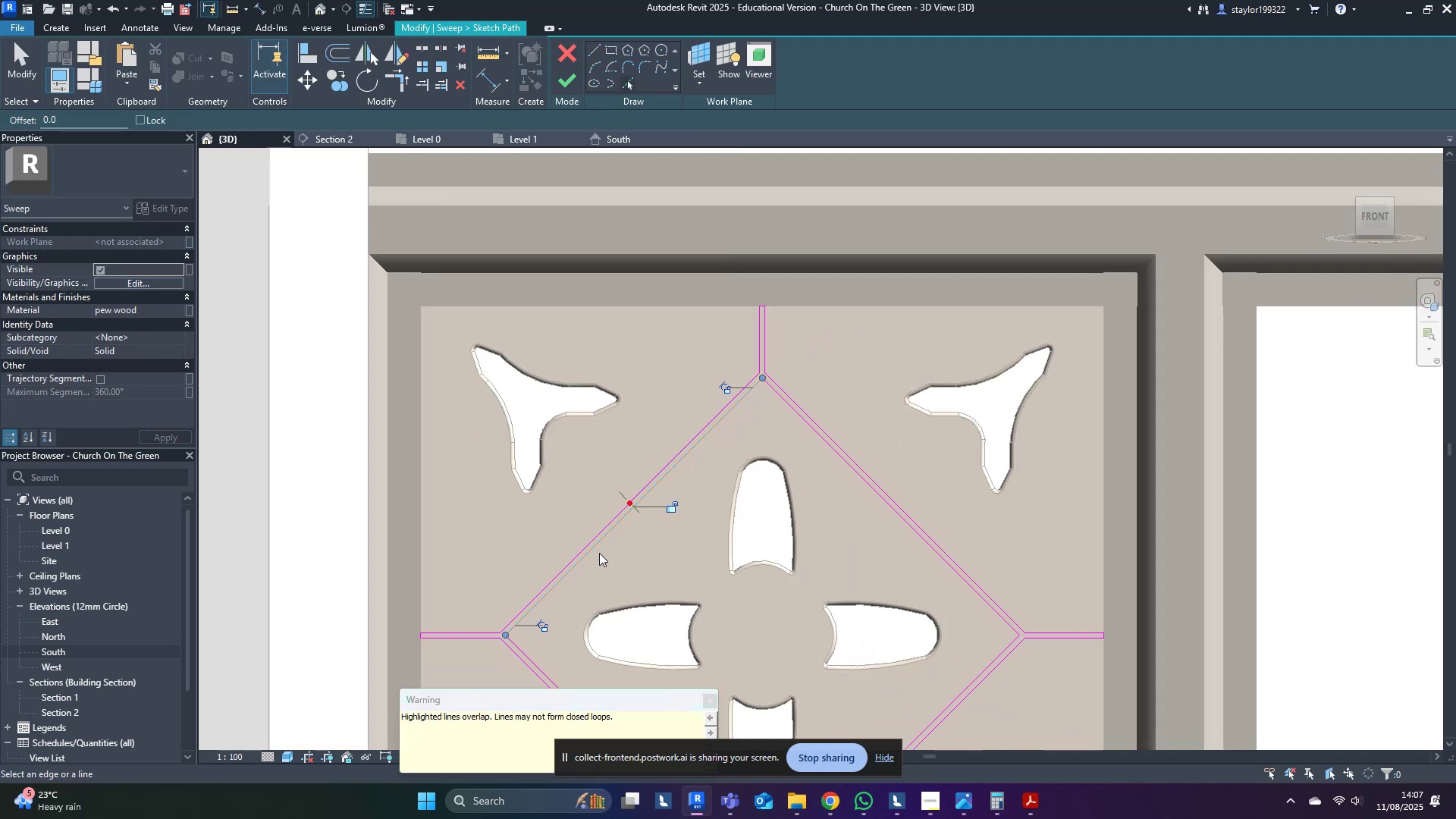 
key(Escape)
 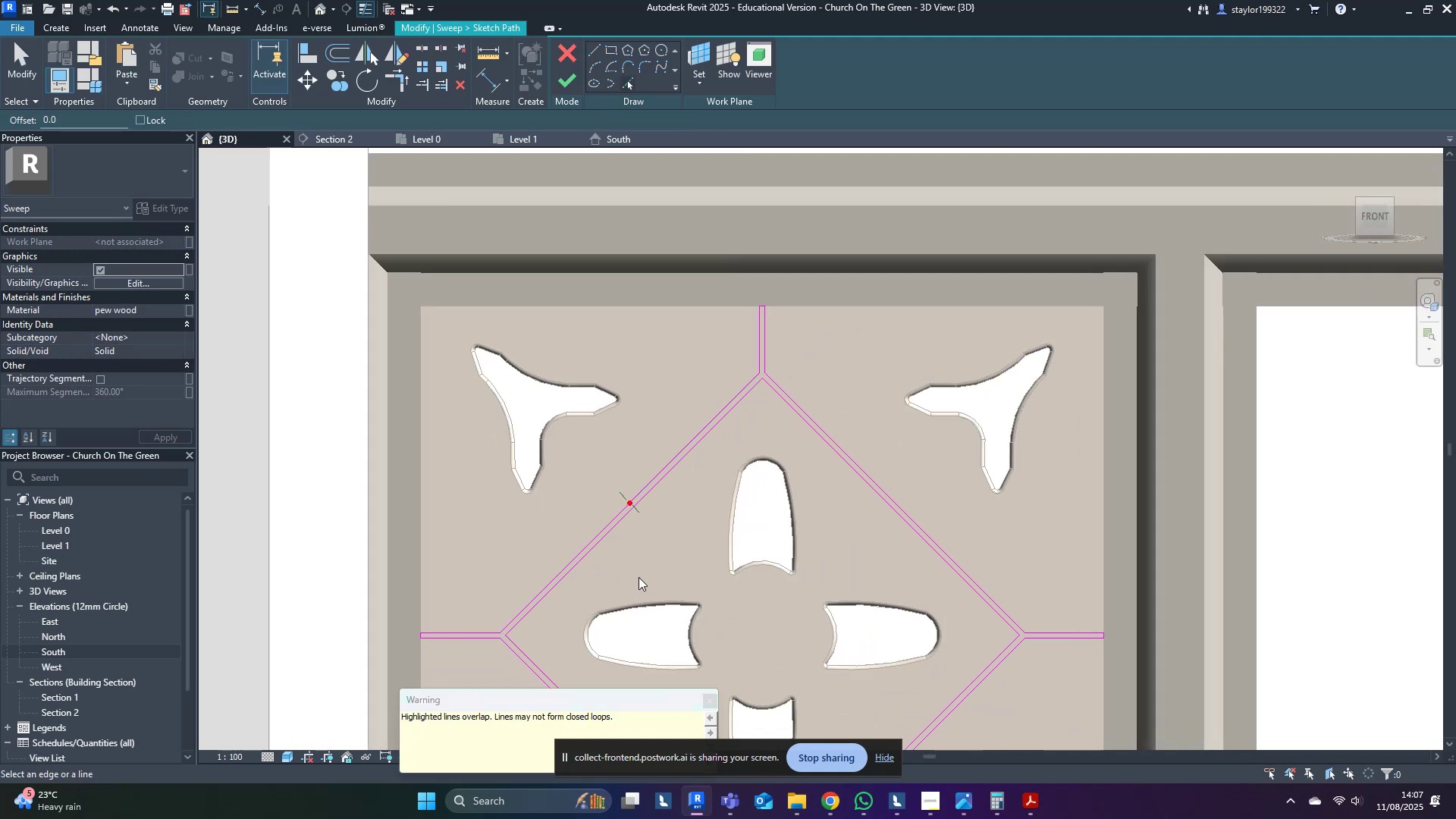 
key(Control+ControlLeft)
 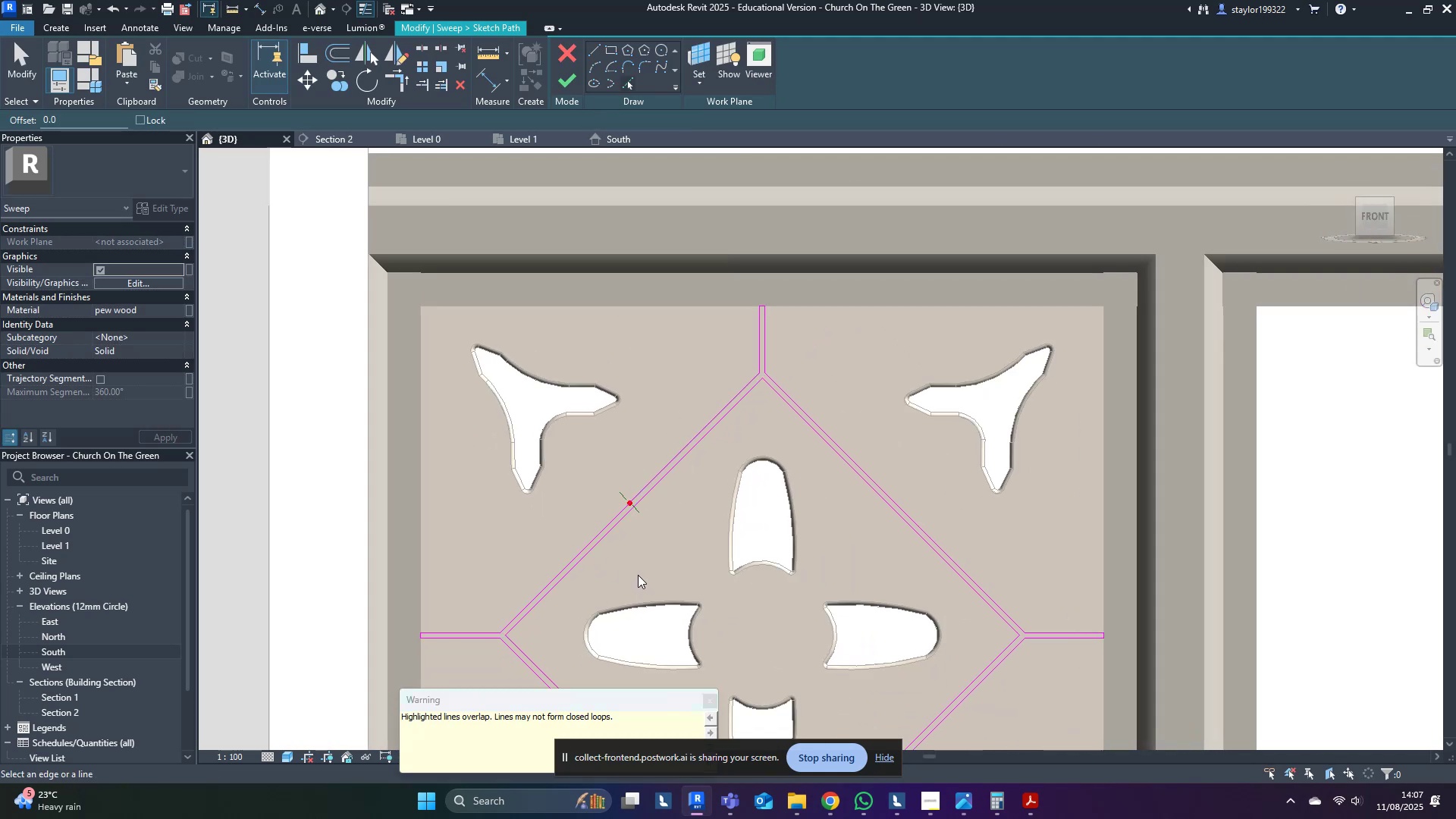 
type(zmd)
key(Tab)
 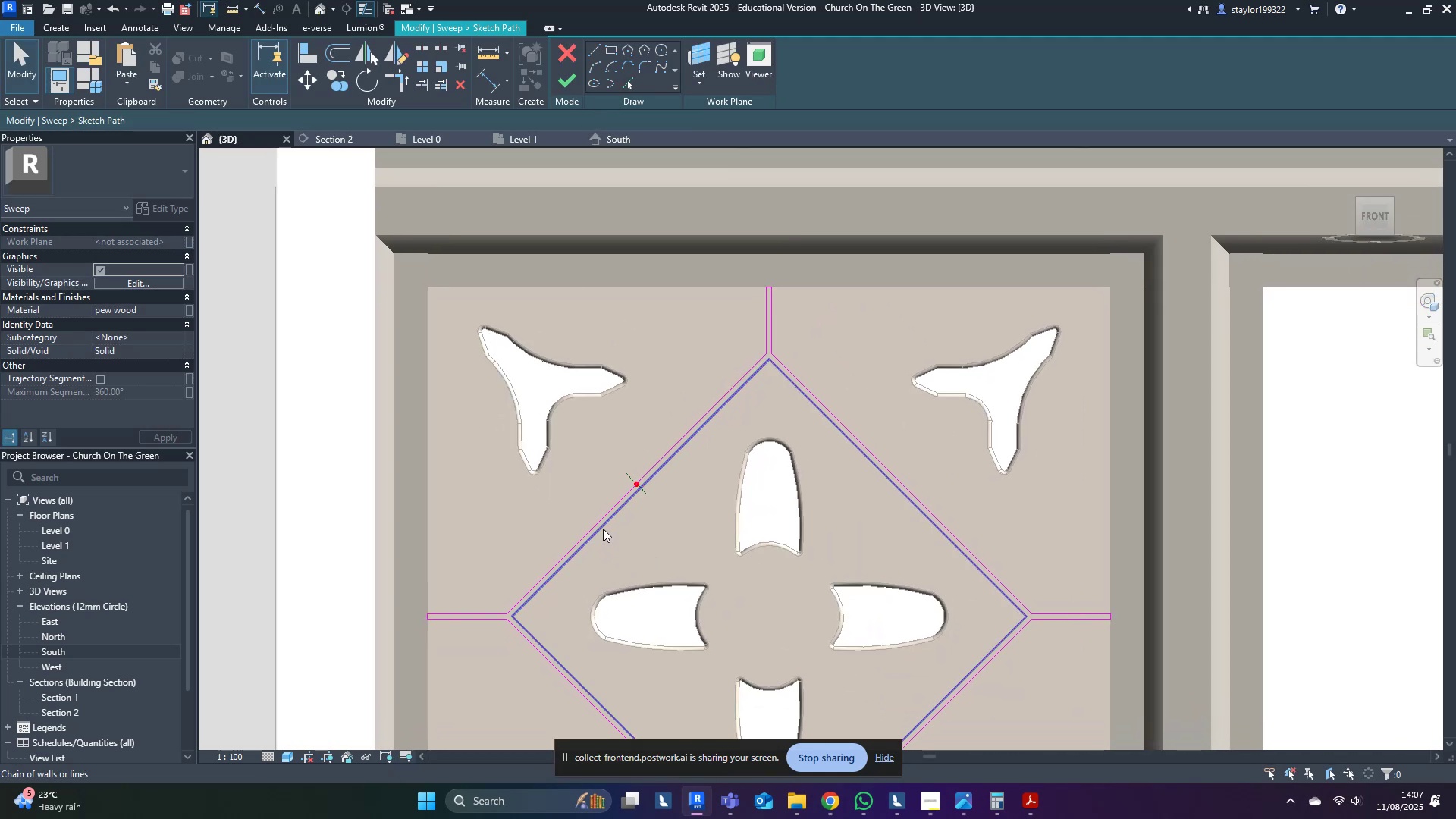 
left_click([603, 529])
 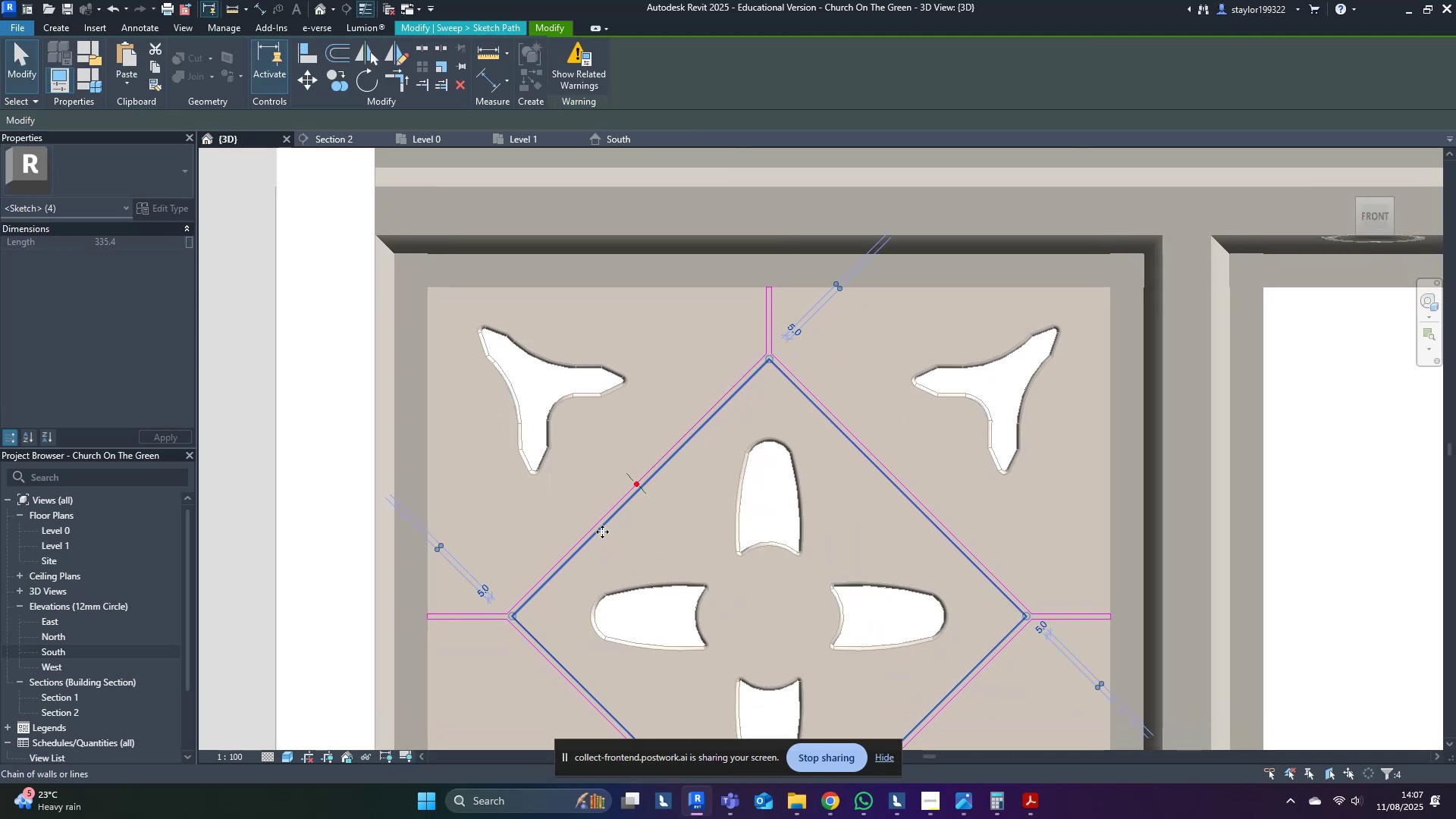 
key(End)
 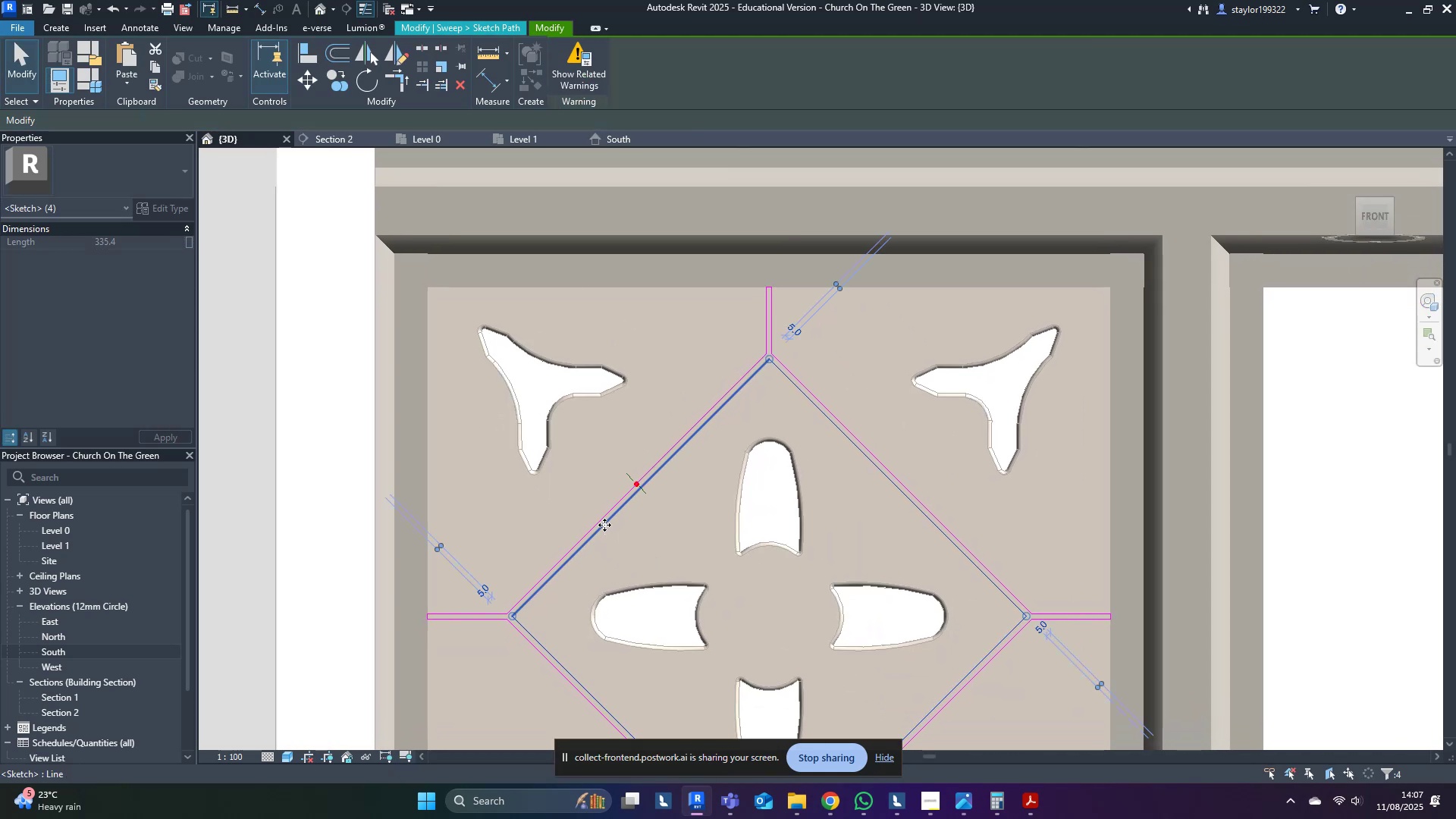 
key(Delete)
 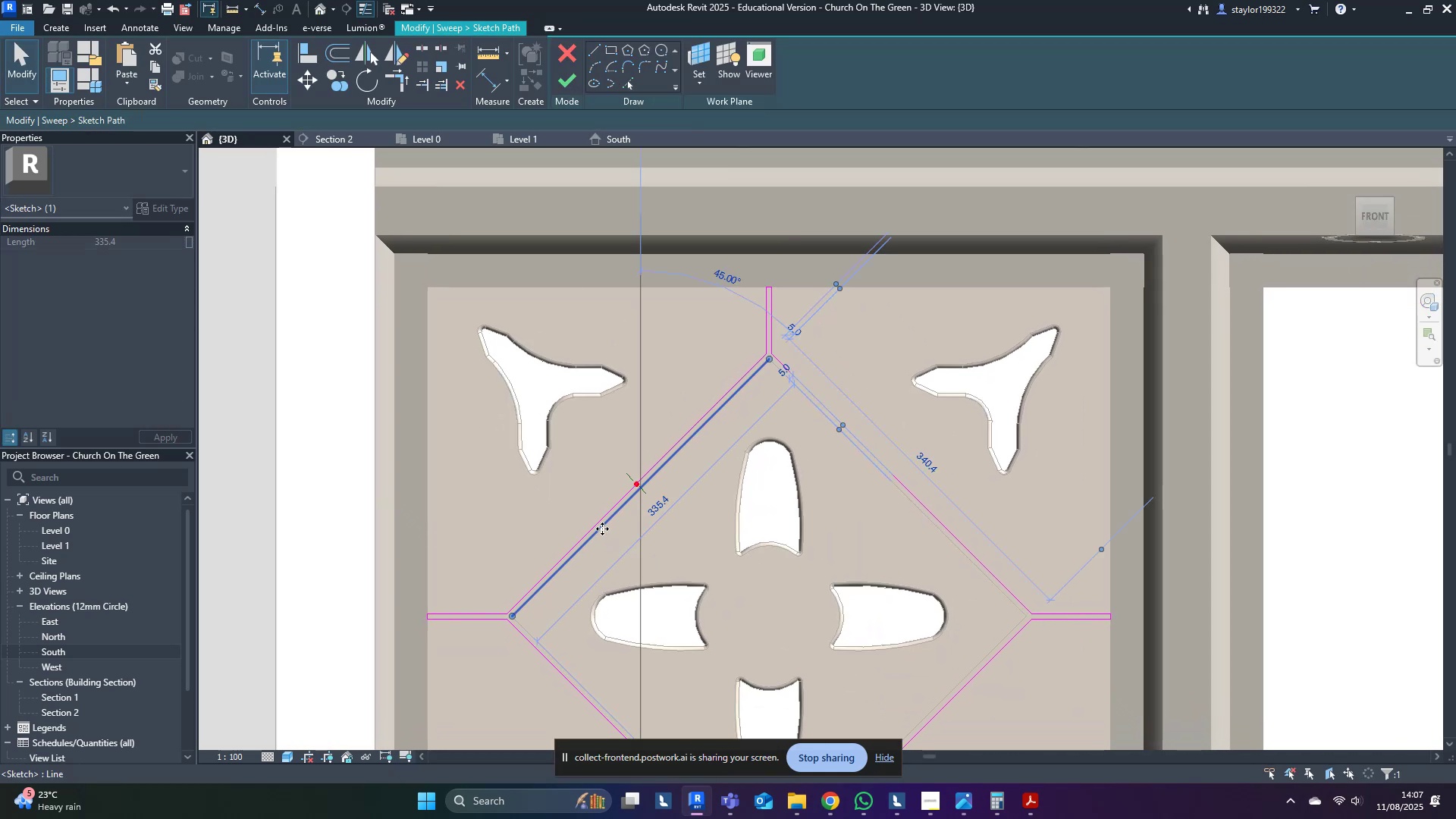 
key(Delete)
 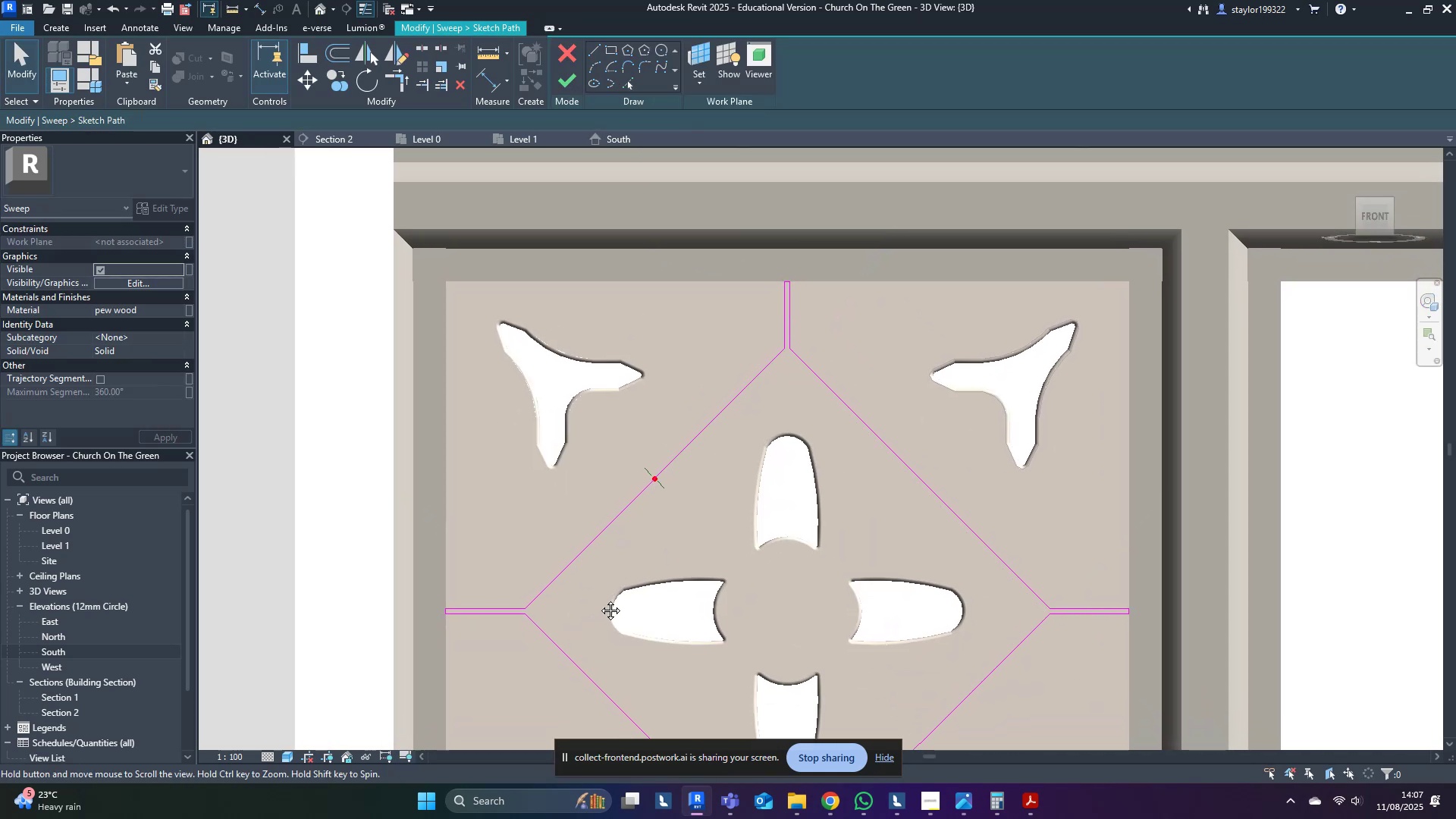 
scroll: coordinate [731, 321], scroll_direction: up, amount: 15.0
 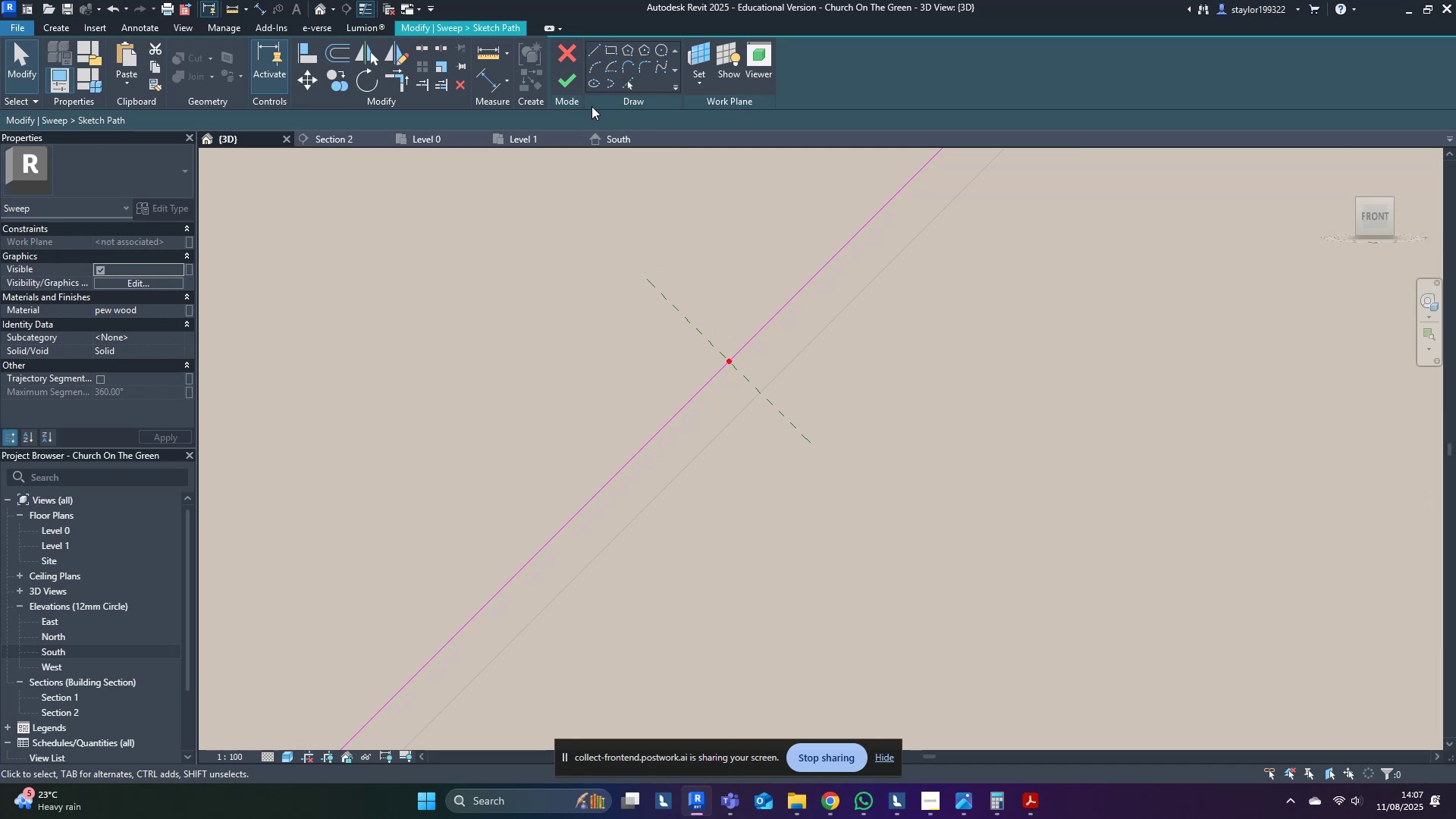 
left_click([563, 77])
 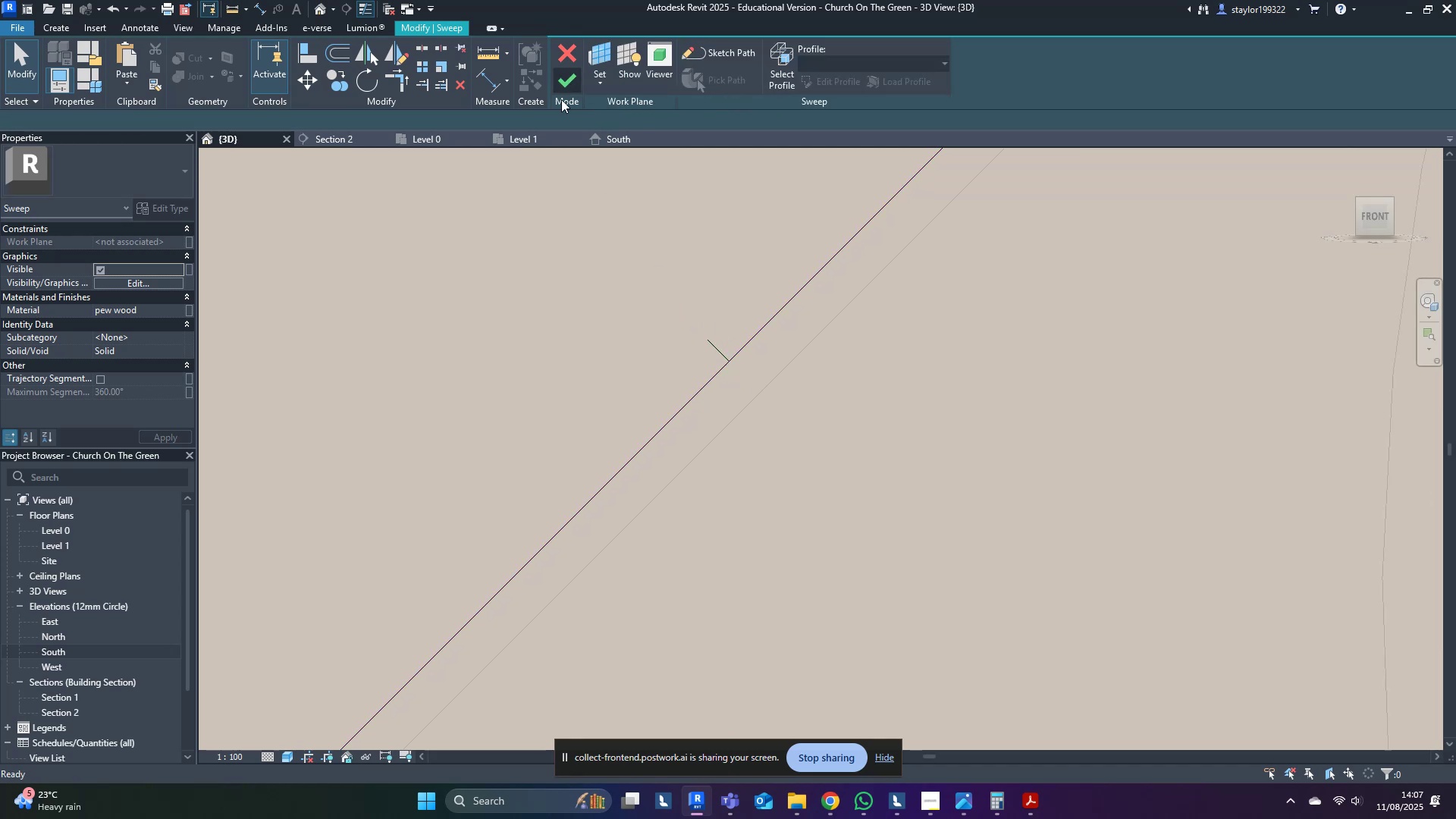 
scroll: coordinate [589, 305], scroll_direction: down, amount: 3.0
 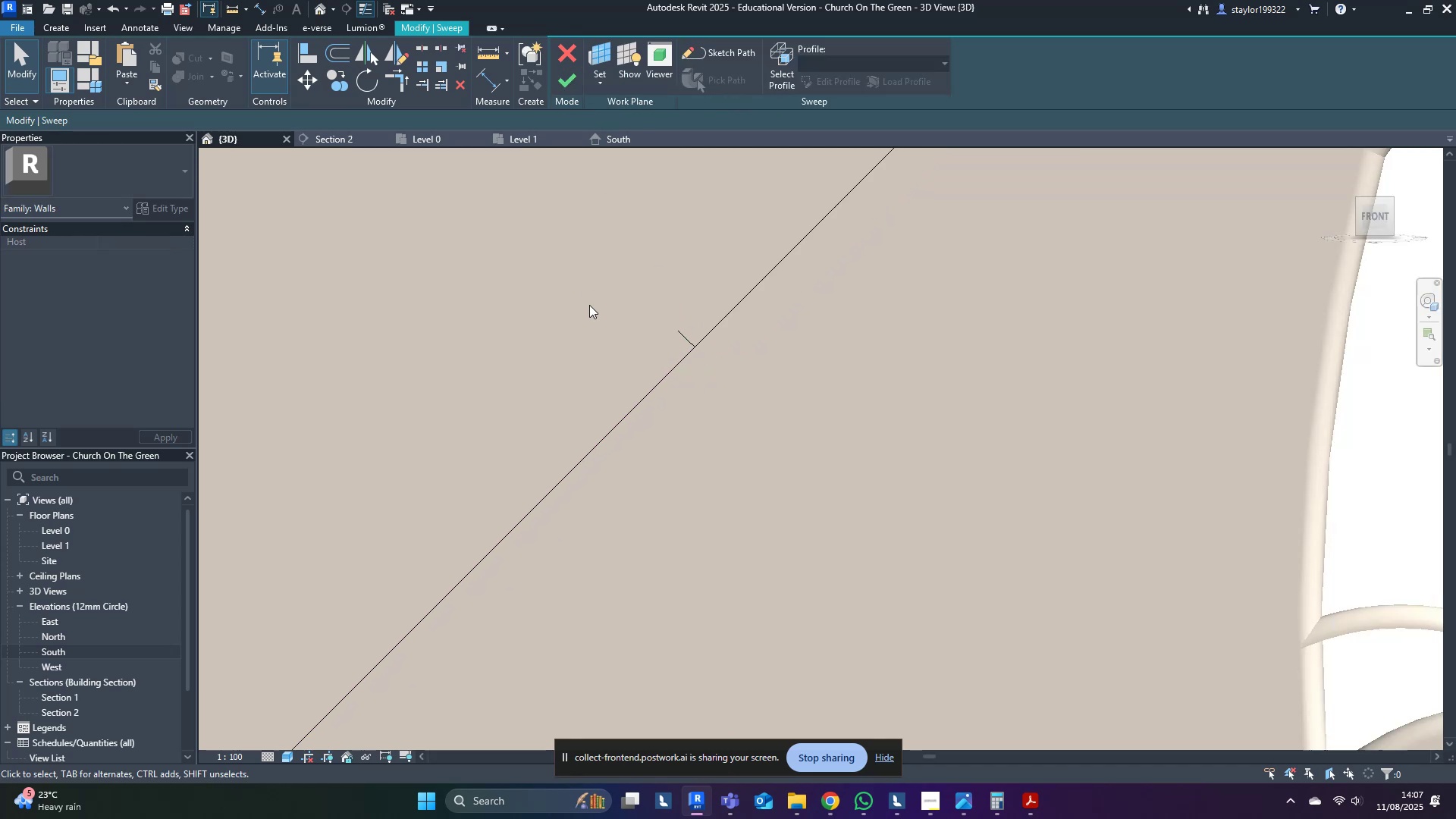 
hold_key(key=ShiftLeft, duration=0.64)
 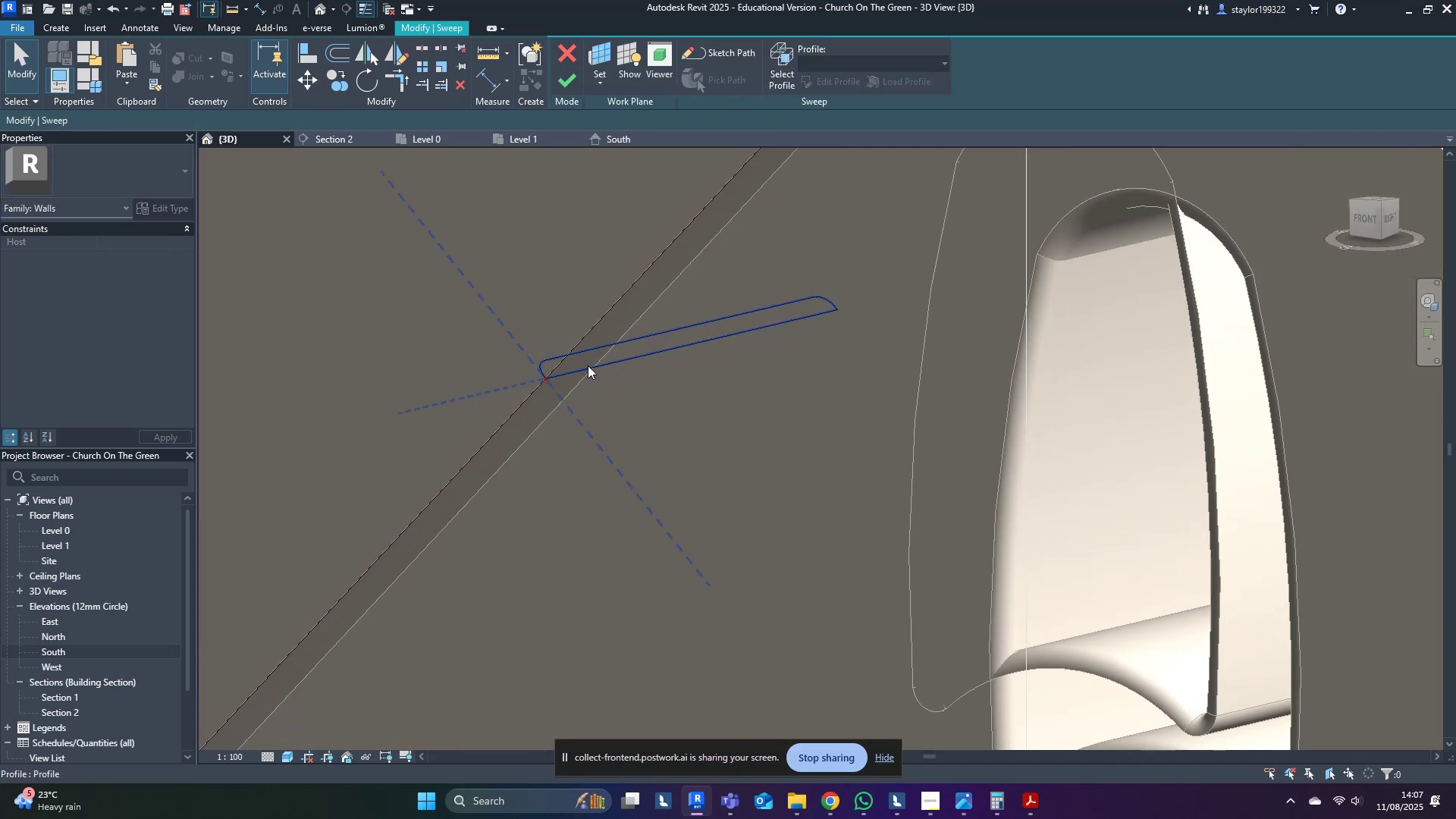 
left_click([588, 366])
 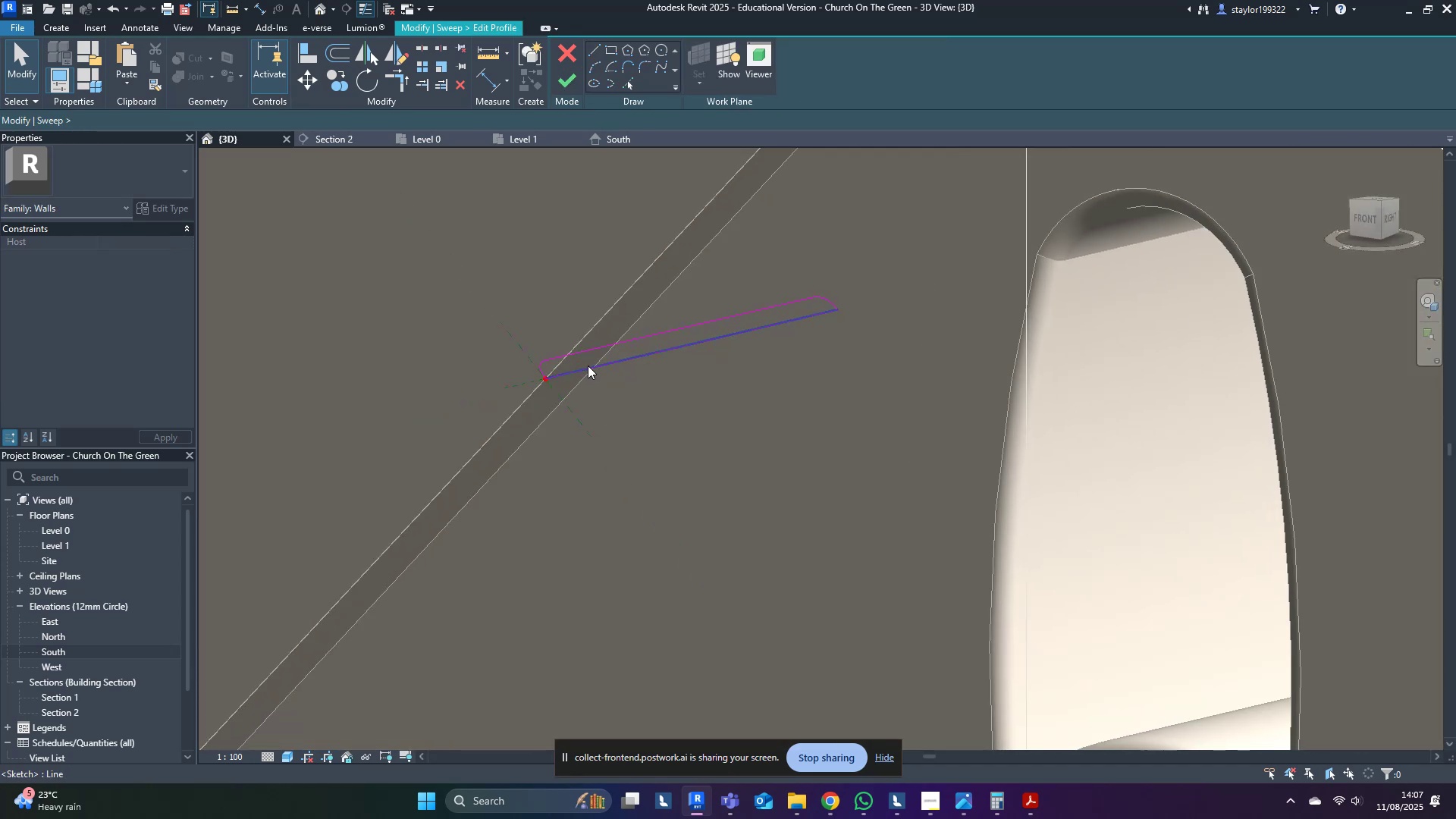 
key(Tab)
 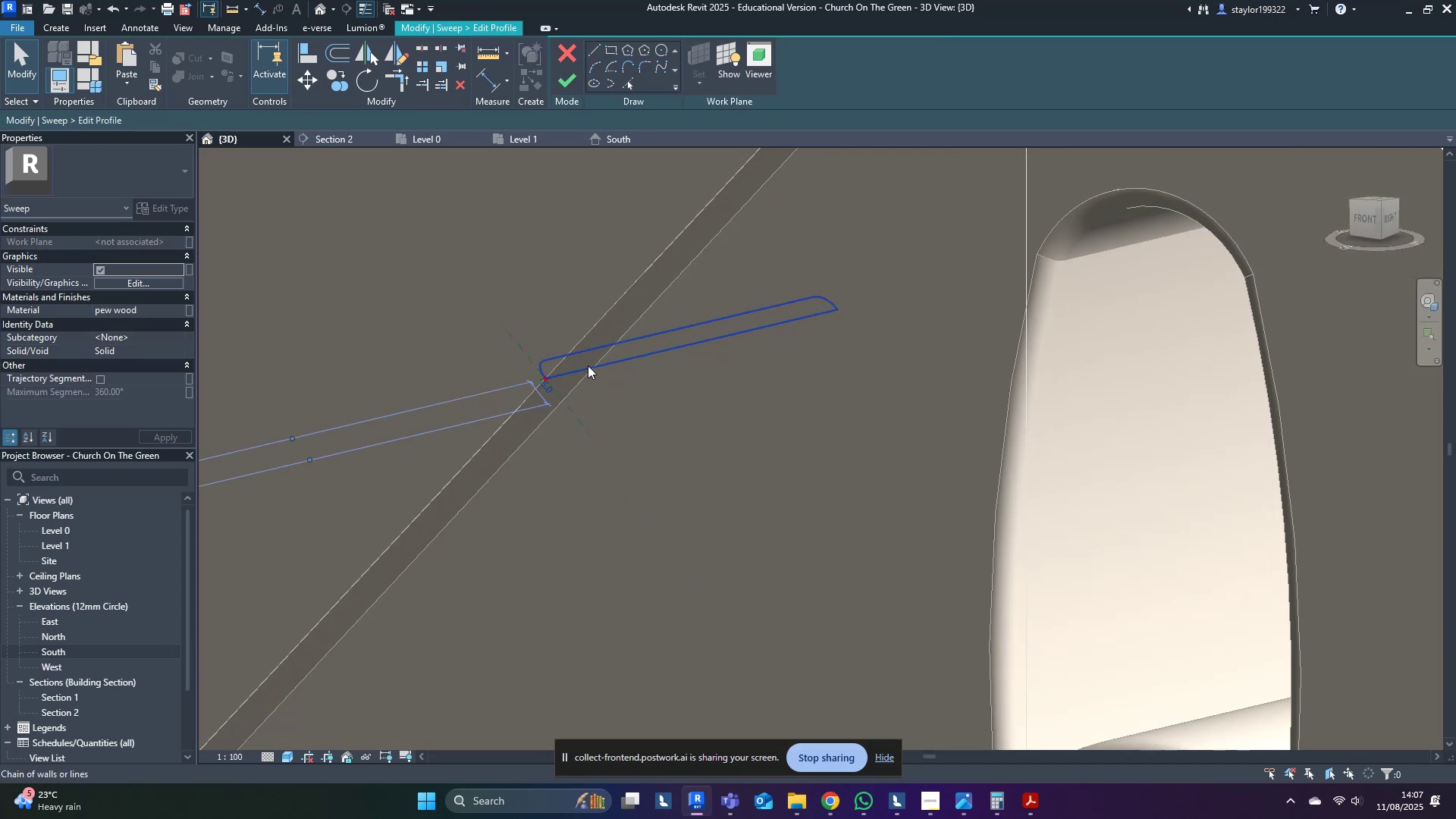 
left_click([588, 366])
 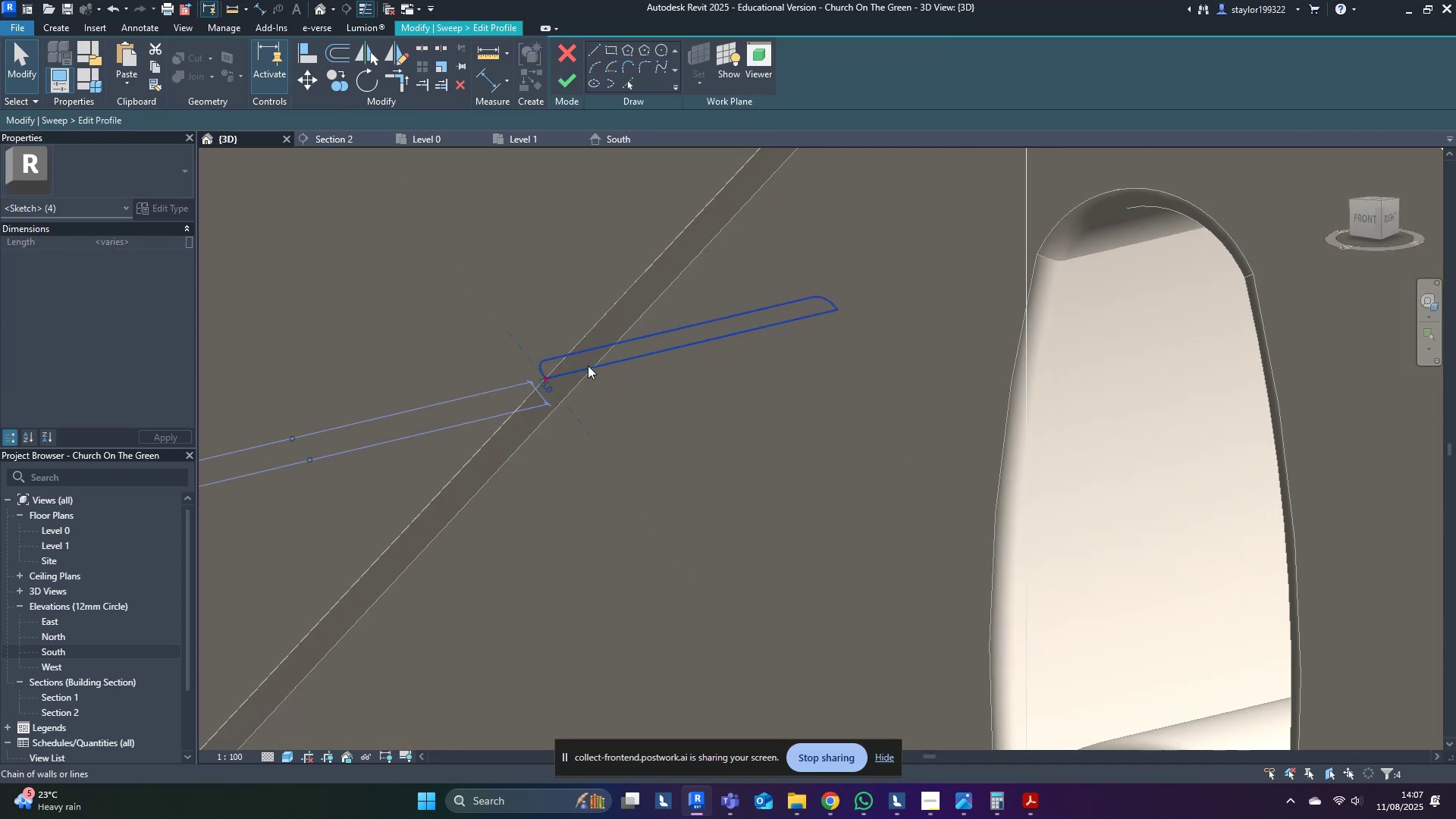 
scroll: coordinate [588, 366], scroll_direction: up, amount: 3.0
 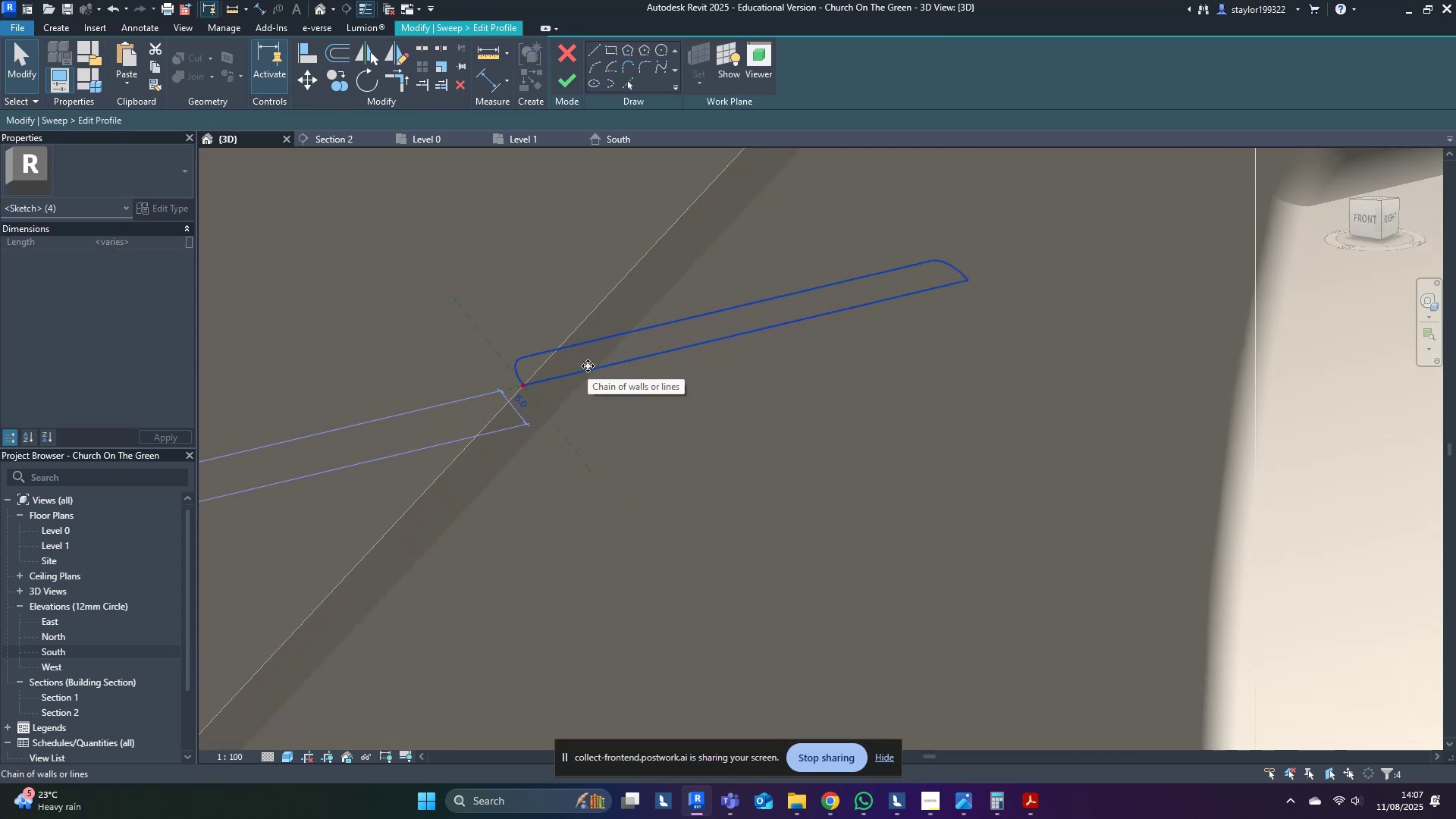 
type(fm)
 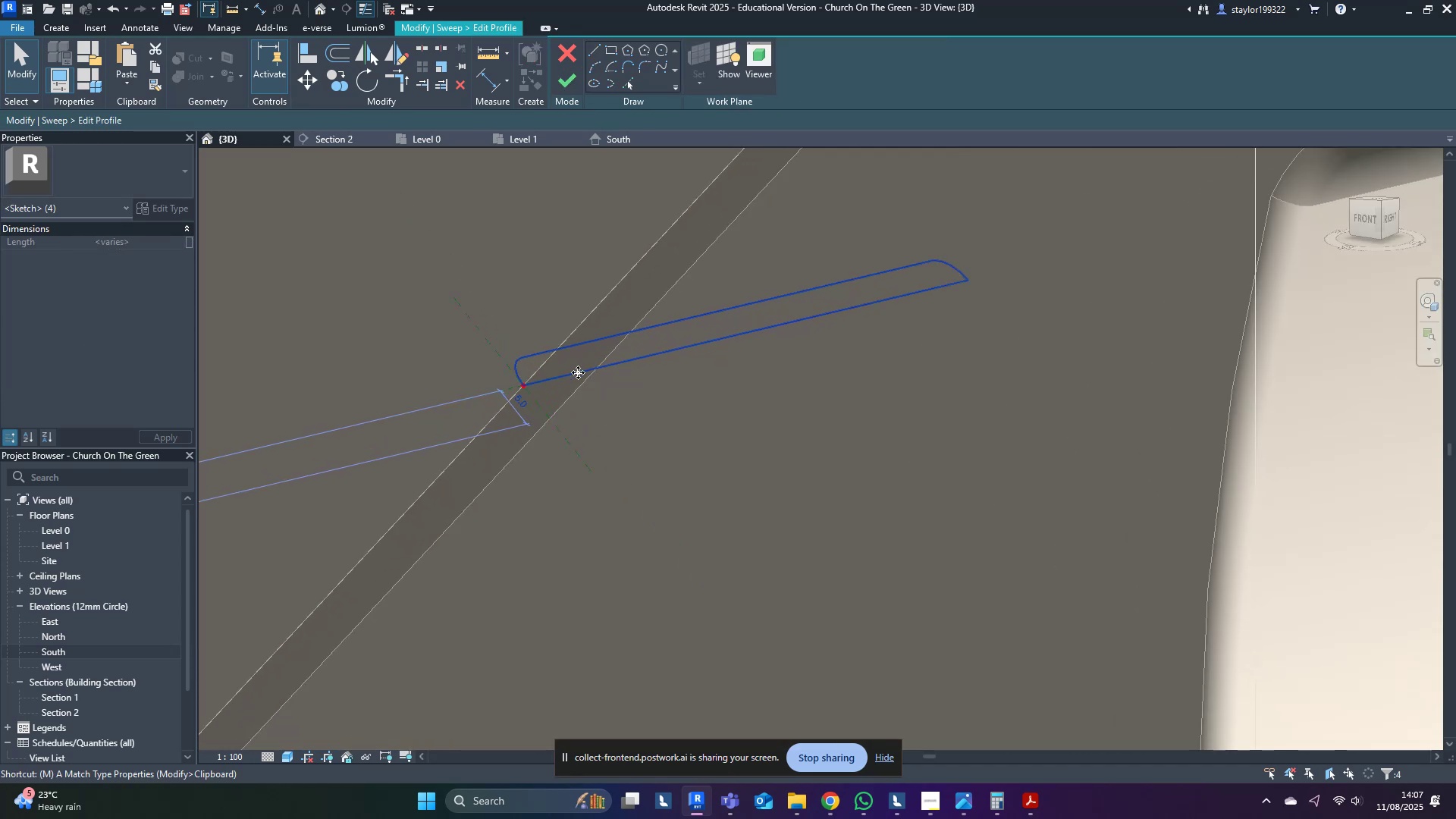 
scroll: coordinate [530, 386], scroll_direction: up, amount: 4.0
 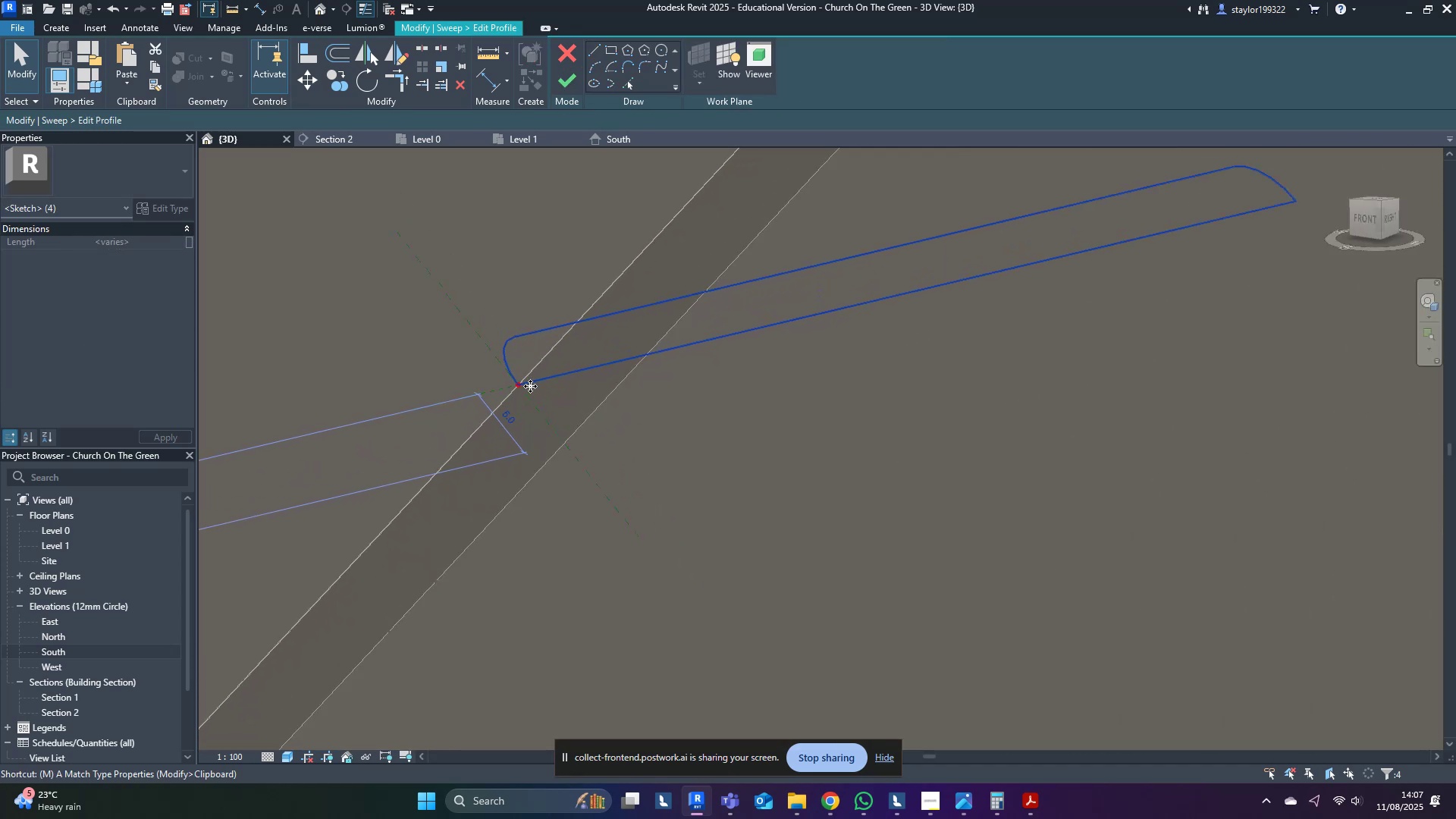 
middle_click([530, 386])
 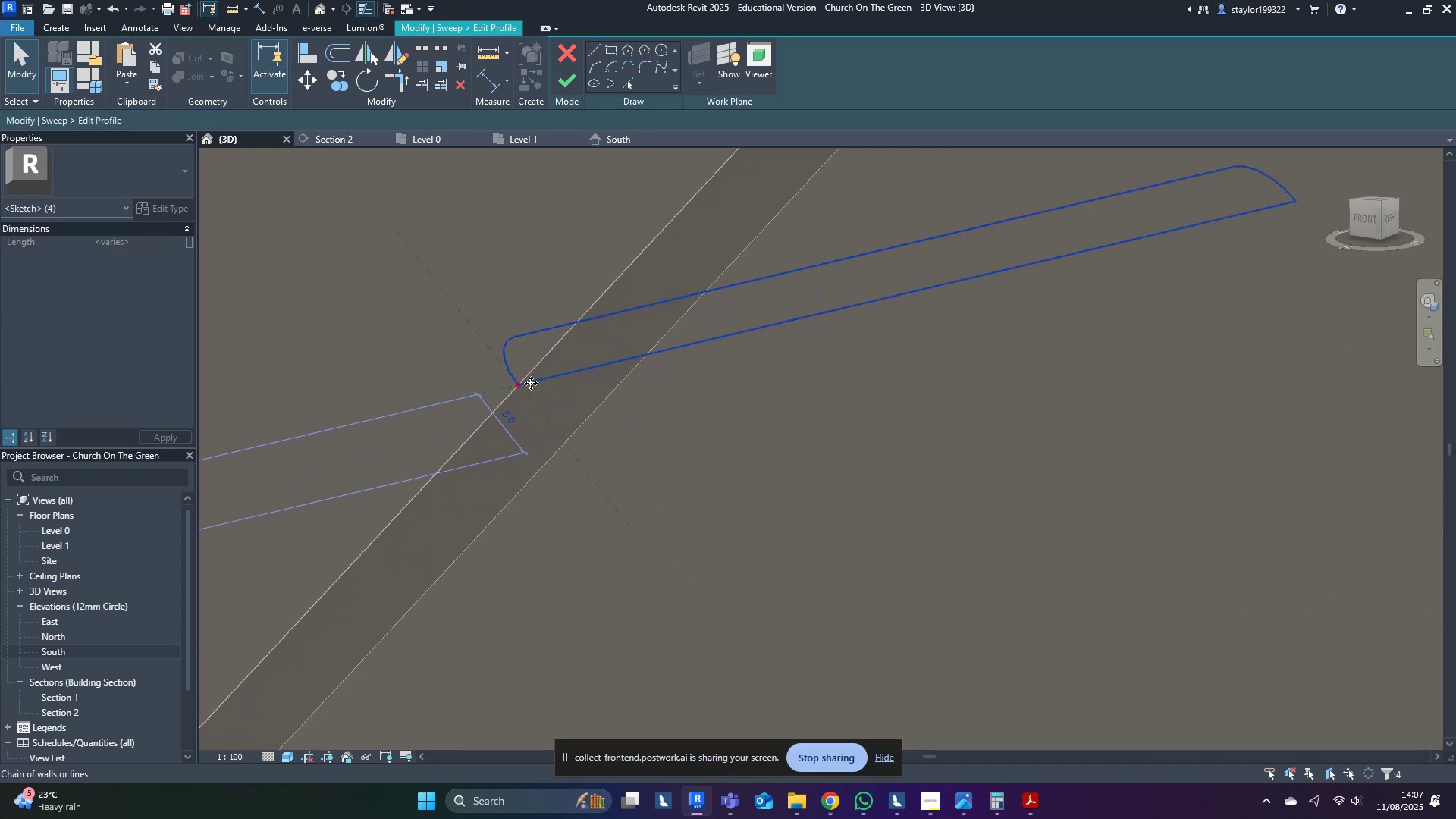 
type(dm)
 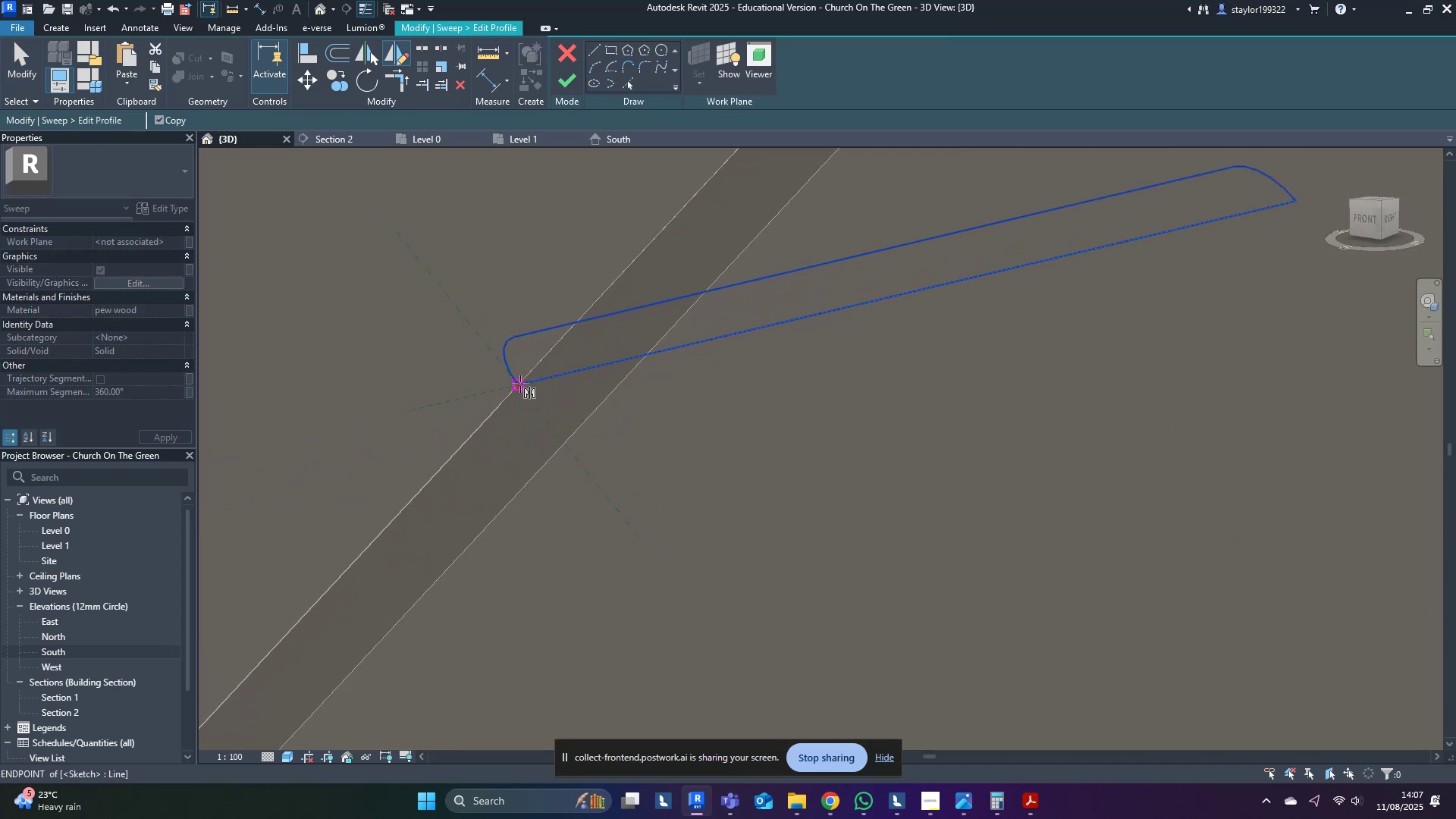 
left_click([519, 384])
 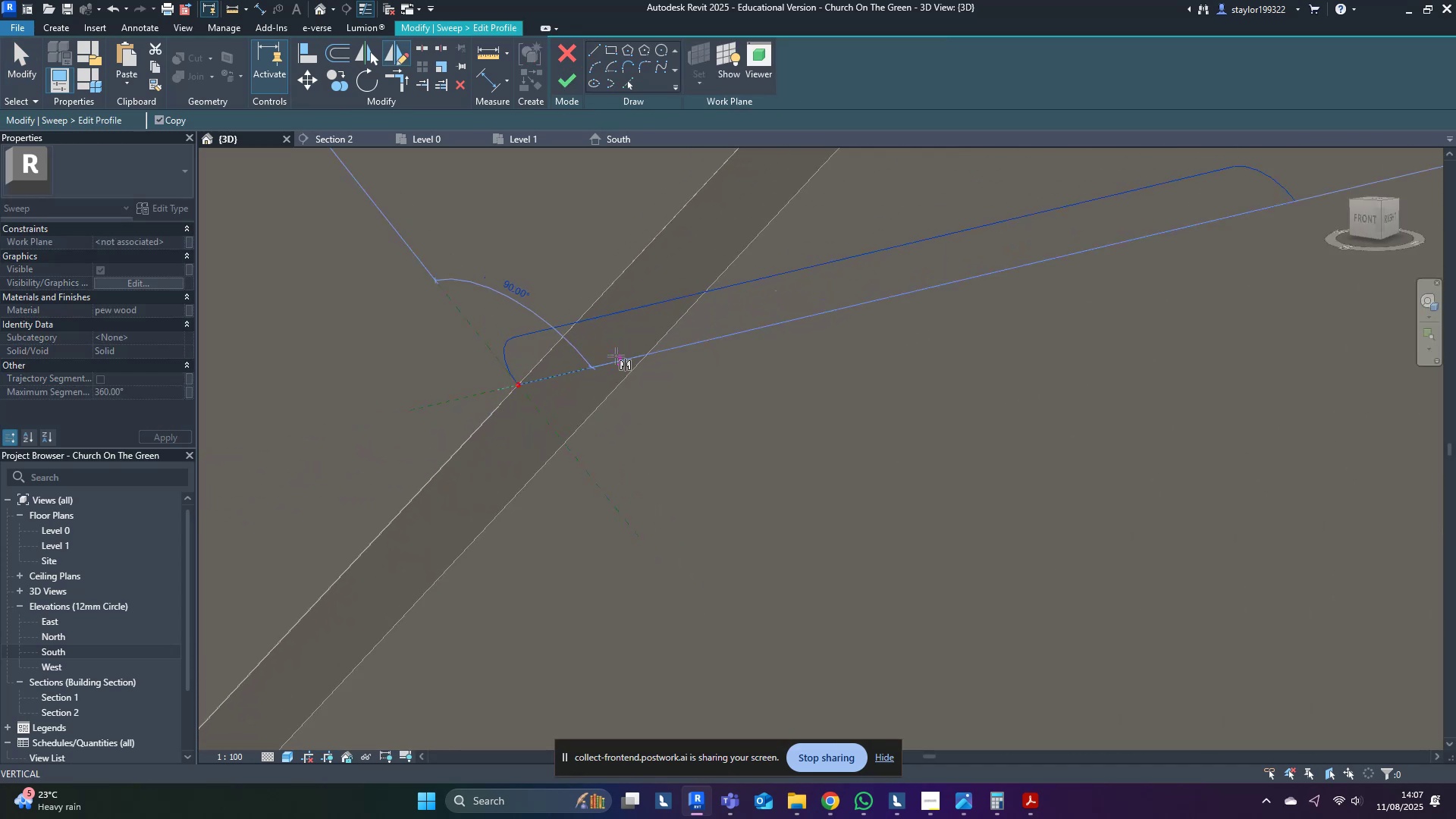 
hold_key(key=ControlLeft, duration=1.54)
 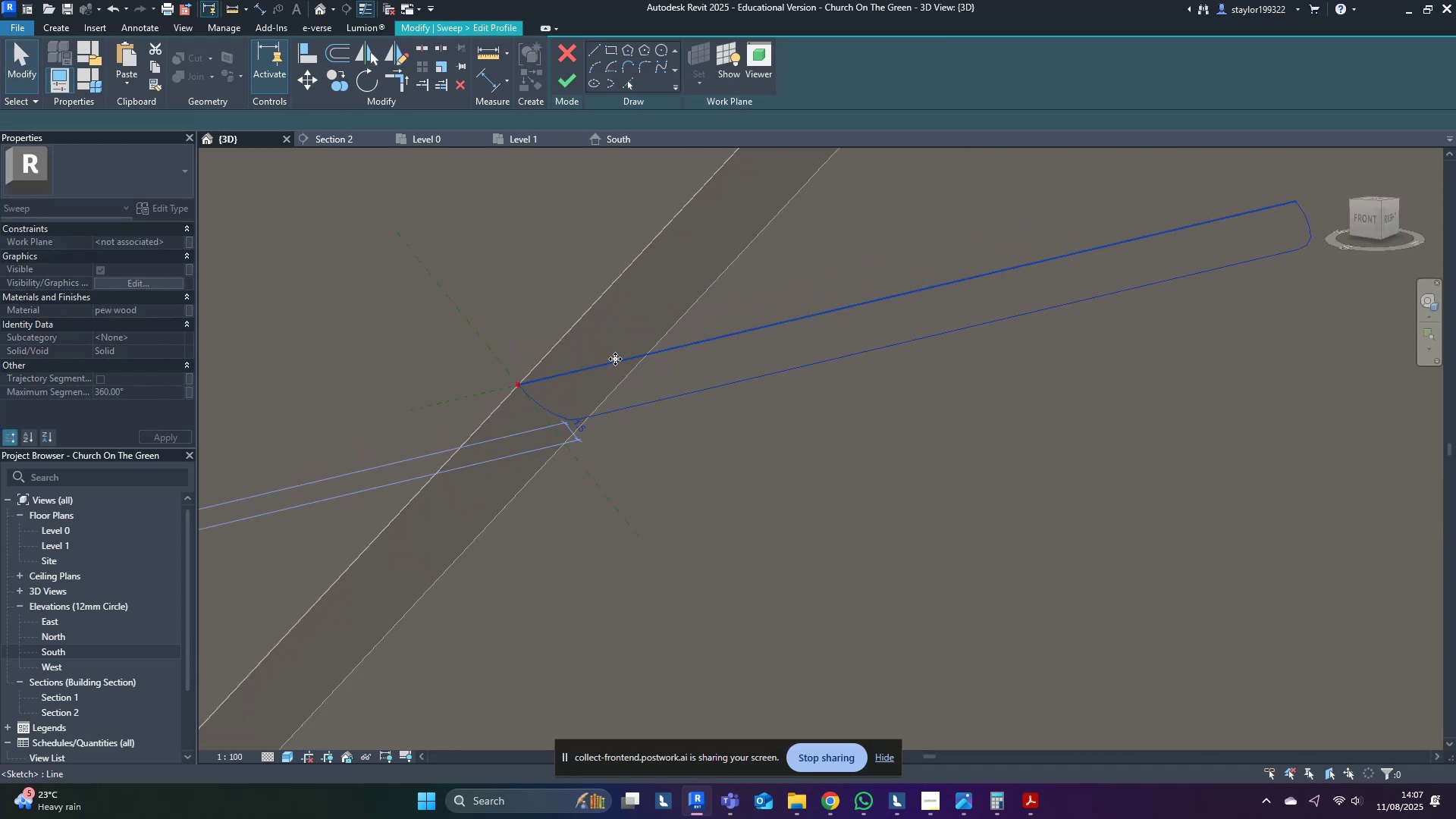 
hold_key(key=ControlLeft, duration=0.66)
left_click([615, 359])
 